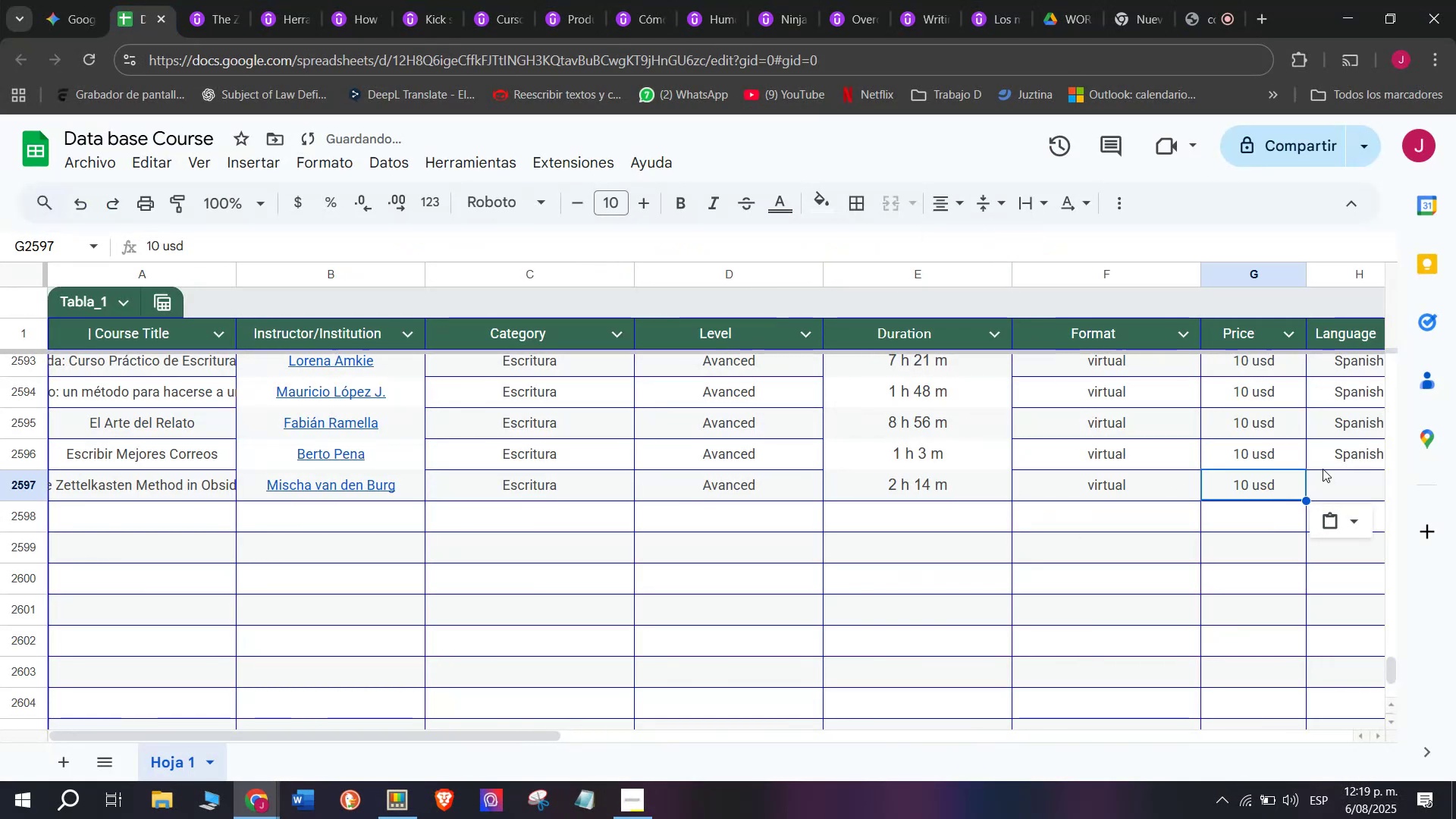 
key(Z)
 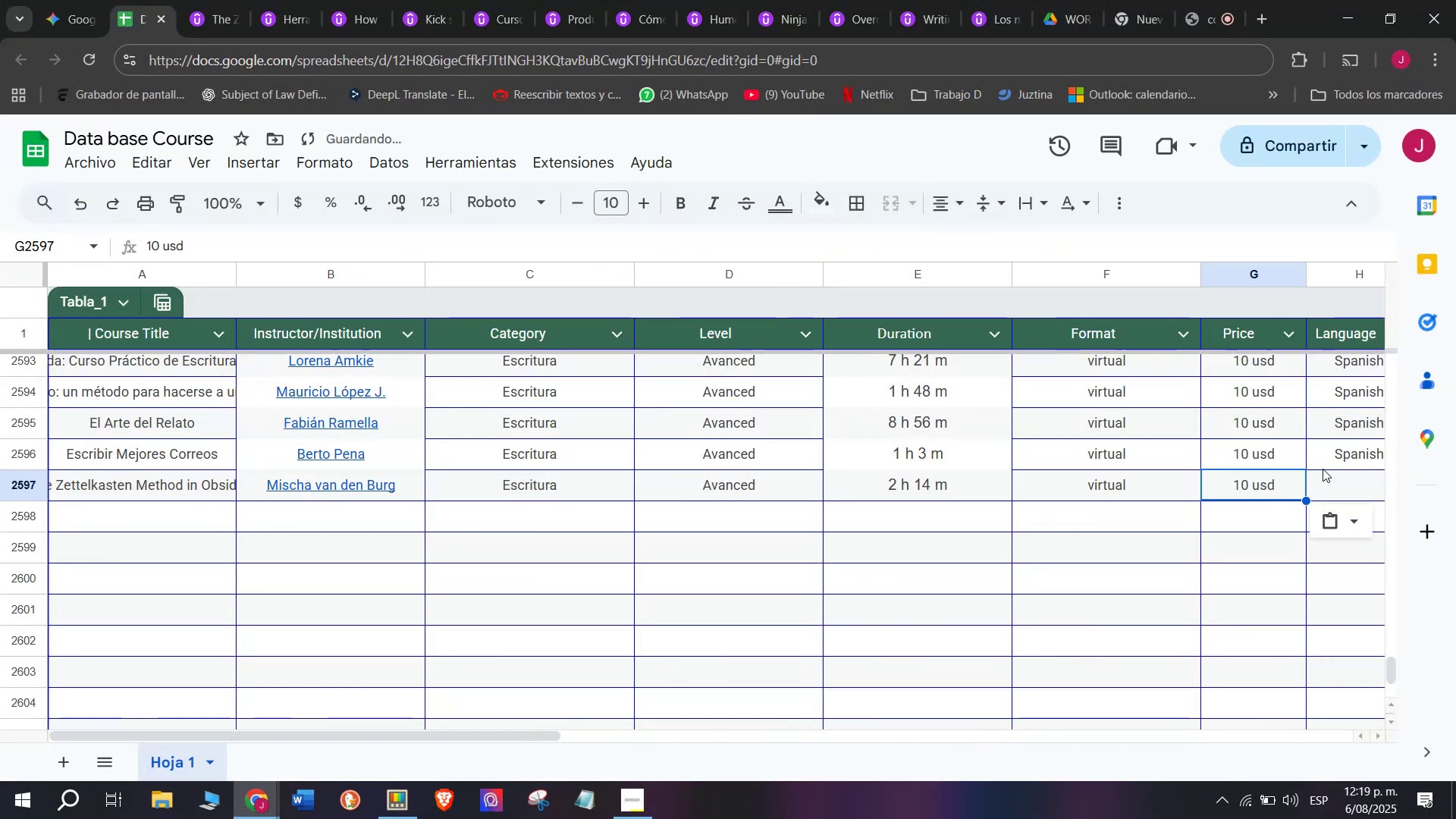 
left_click([1326, 451])
 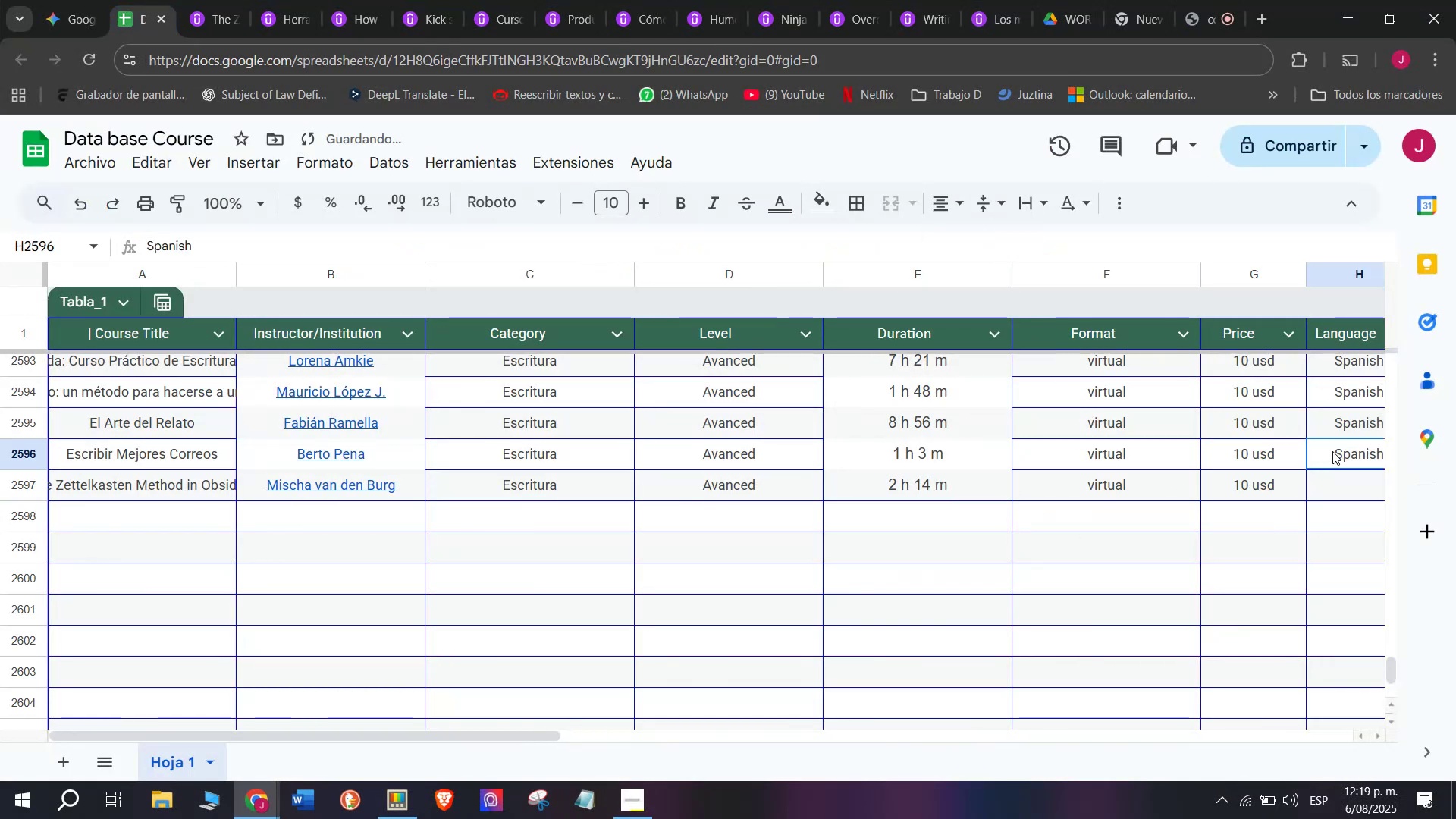 
key(Control+ControlLeft)
 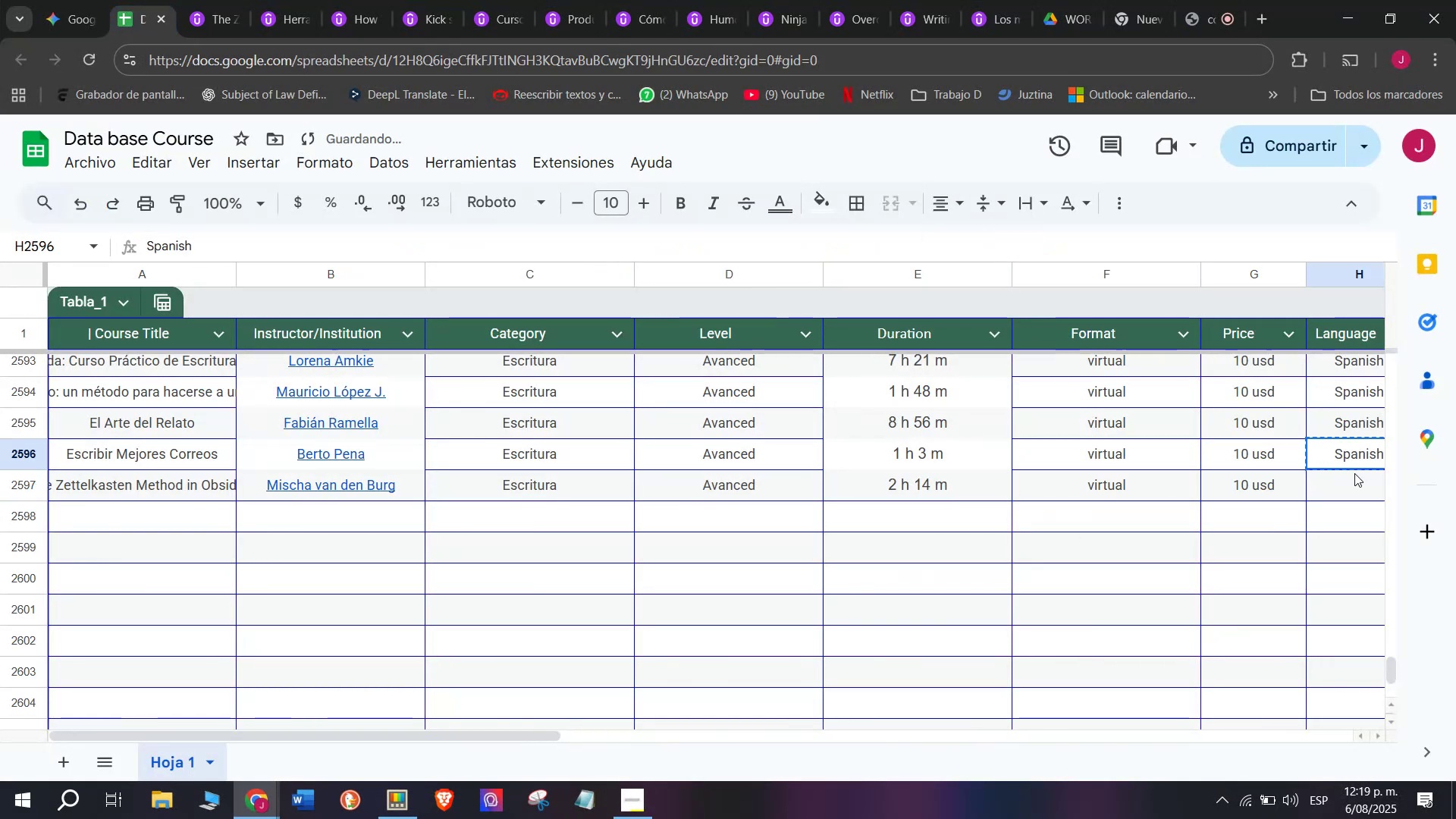 
key(Break)
 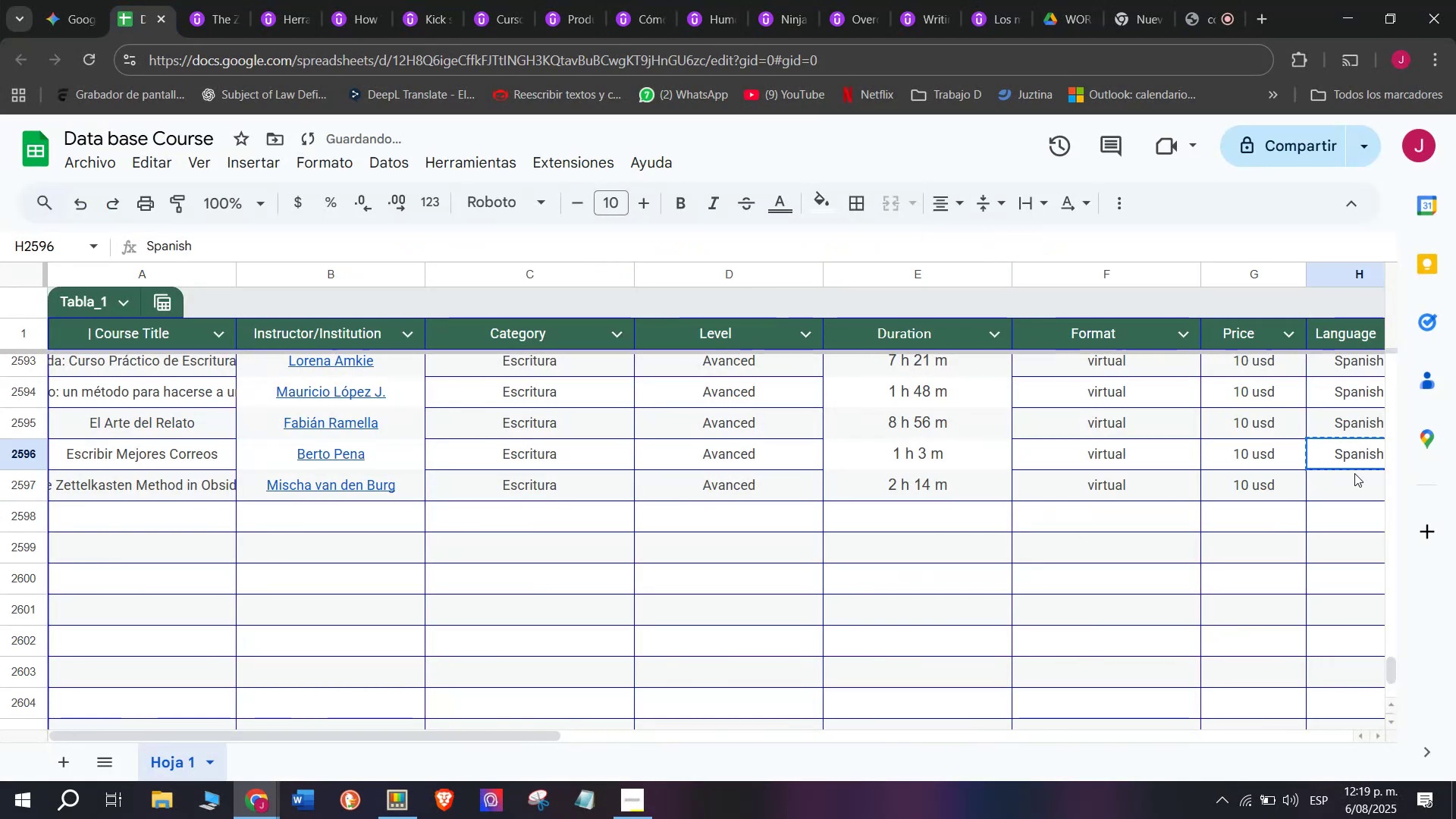 
key(Control+C)
 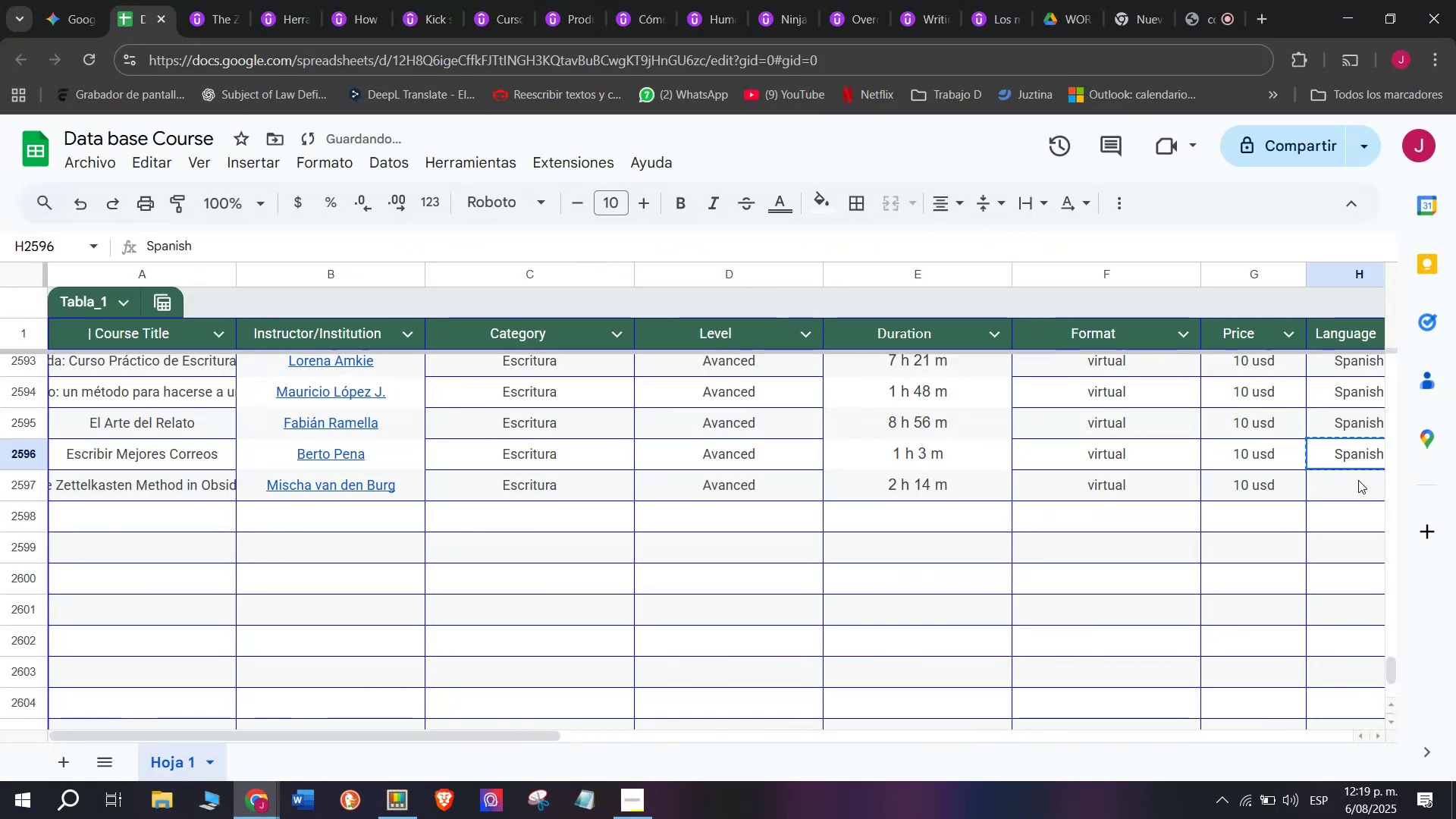 
key(Control+ControlLeft)
 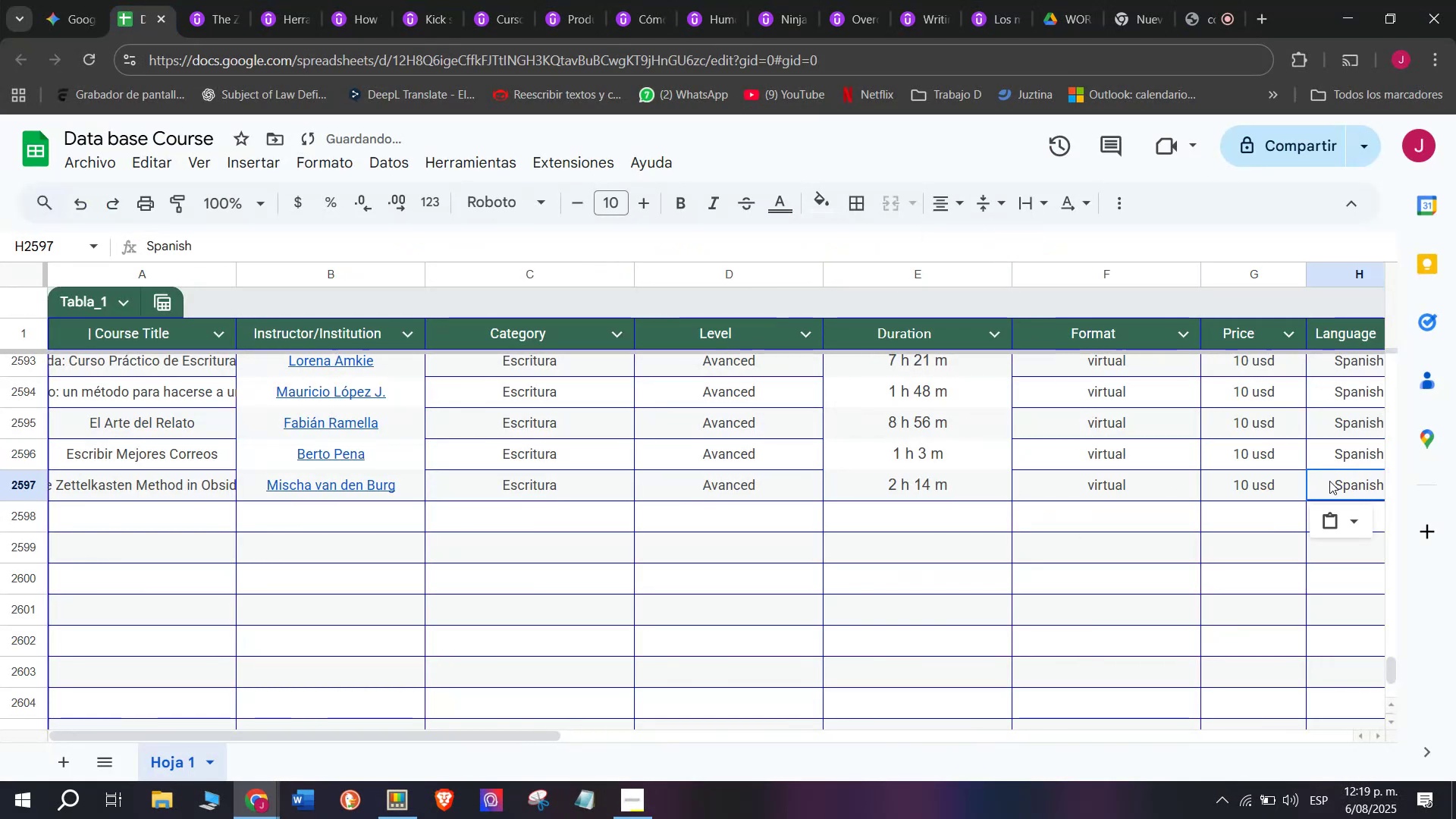 
key(Z)
 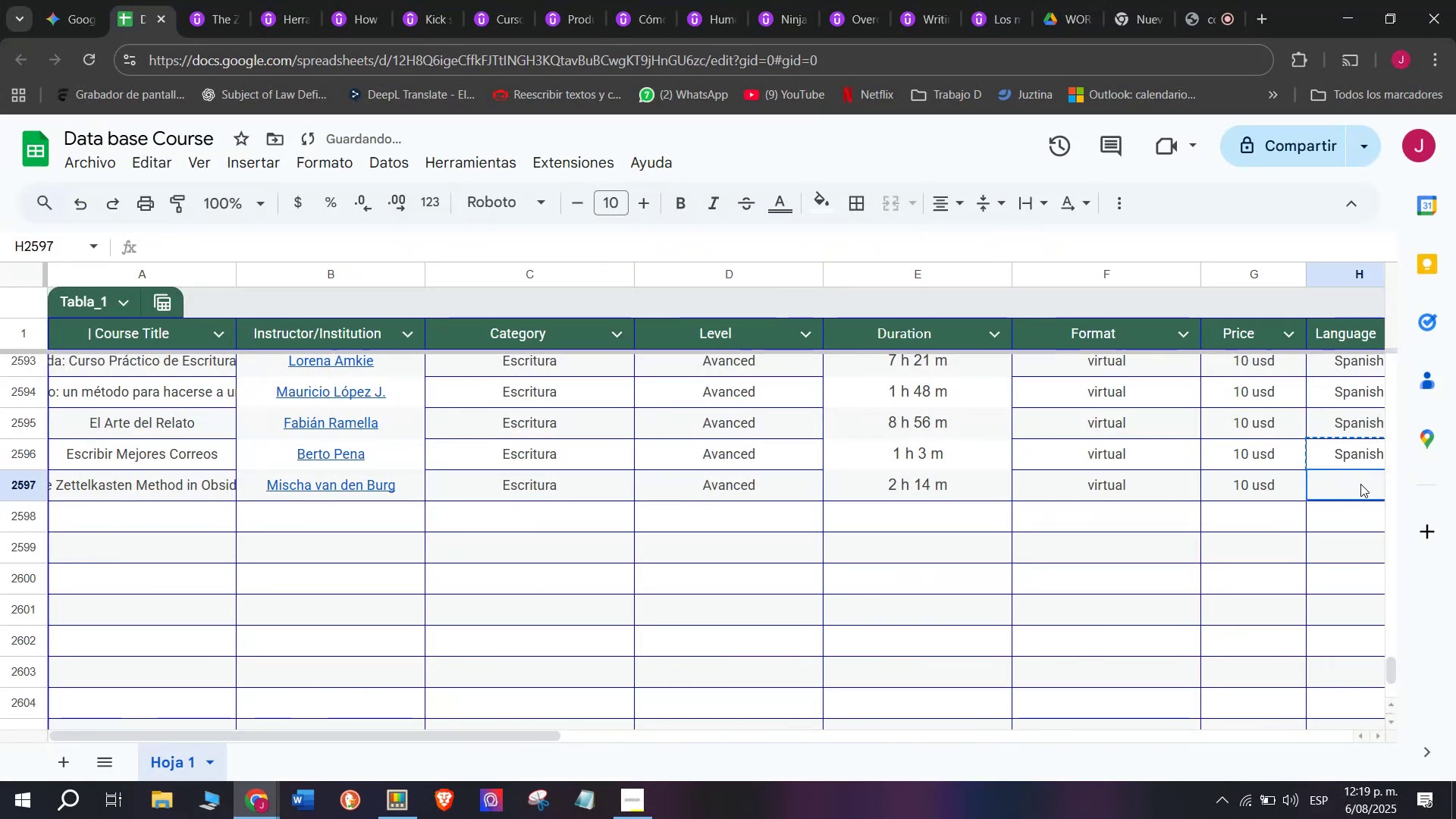 
key(Control+V)
 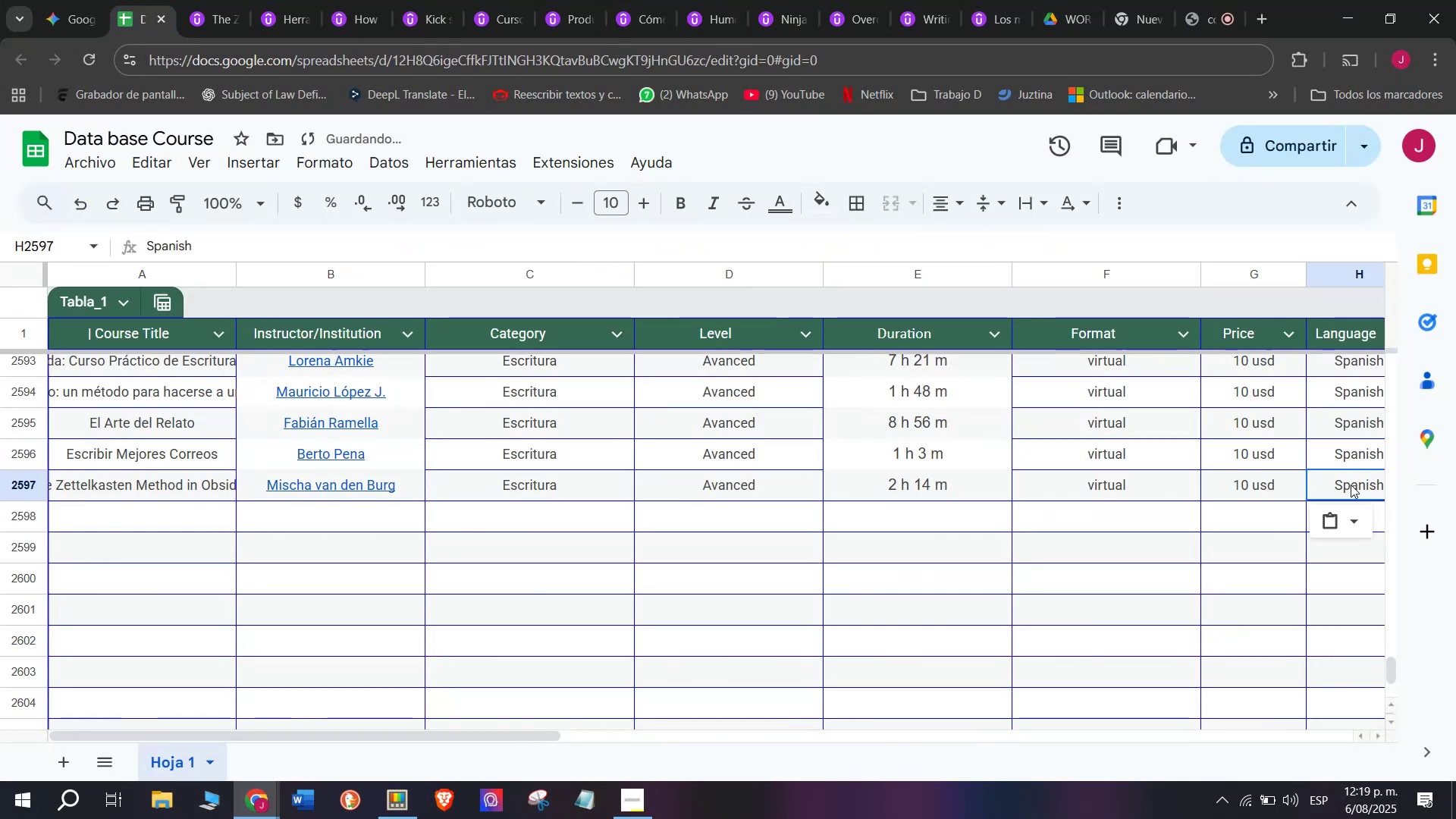 
scroll: coordinate [328, 491], scroll_direction: down, amount: 4.0
 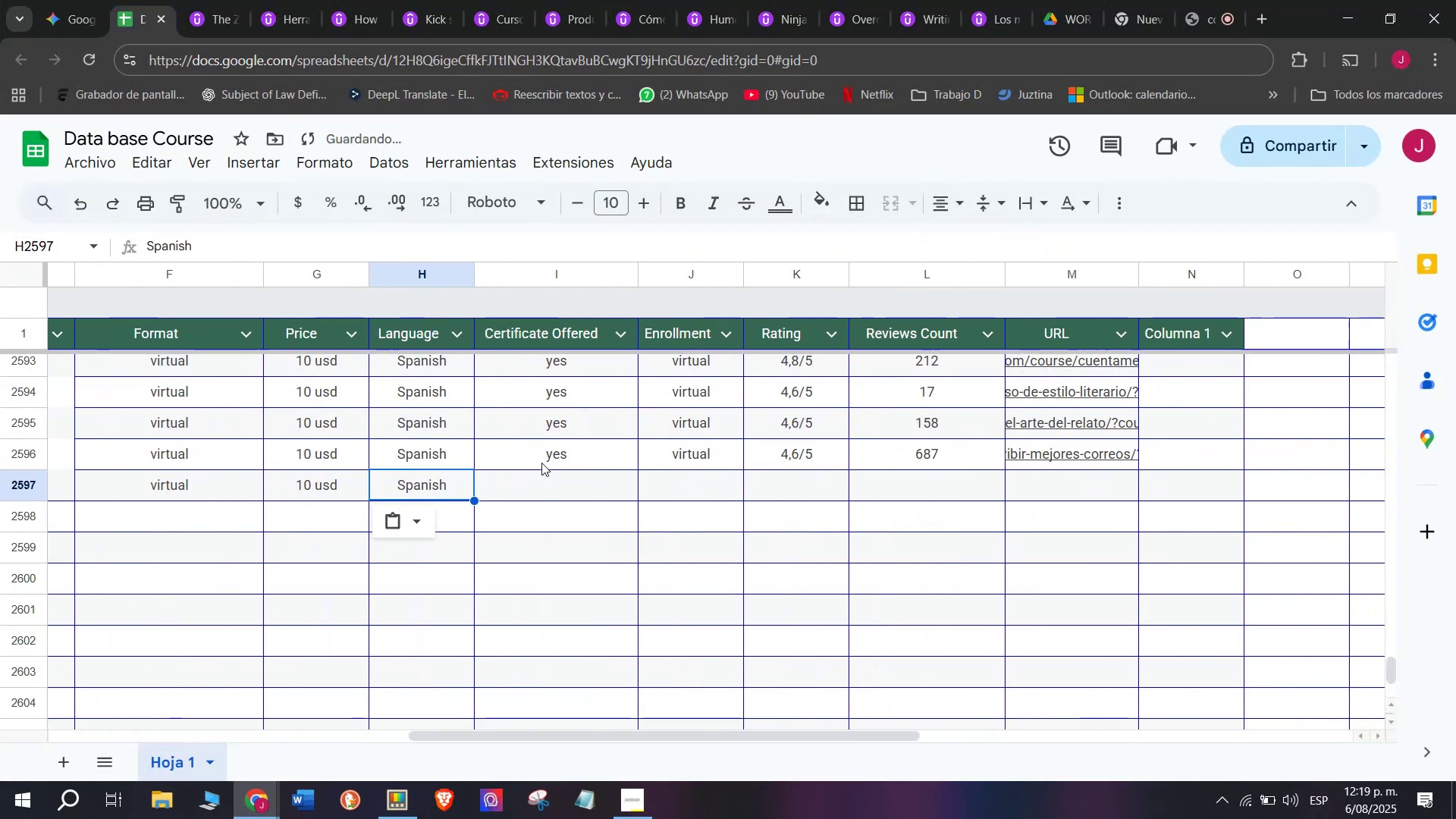 
key(Break)
 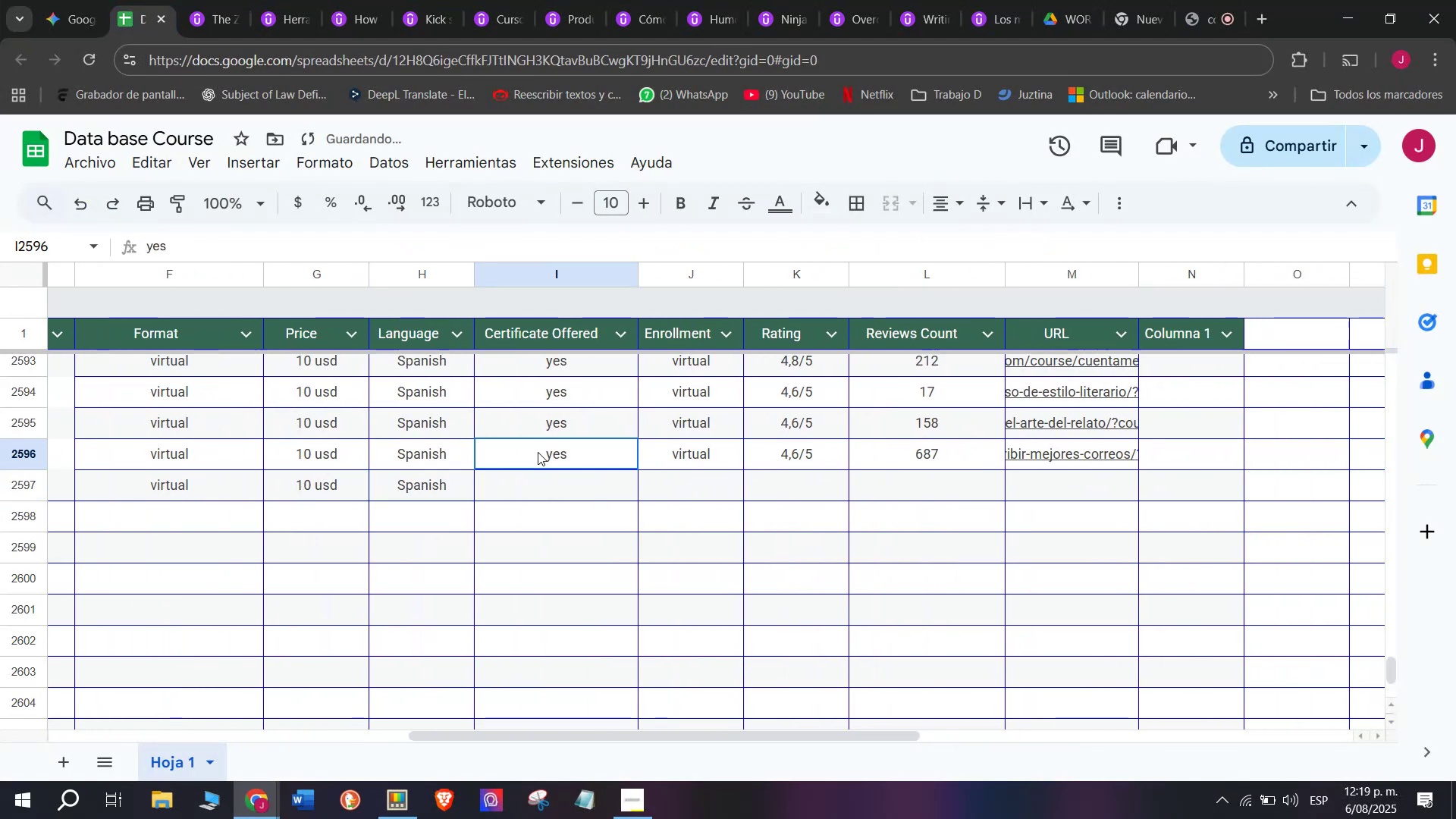 
key(Control+ControlLeft)
 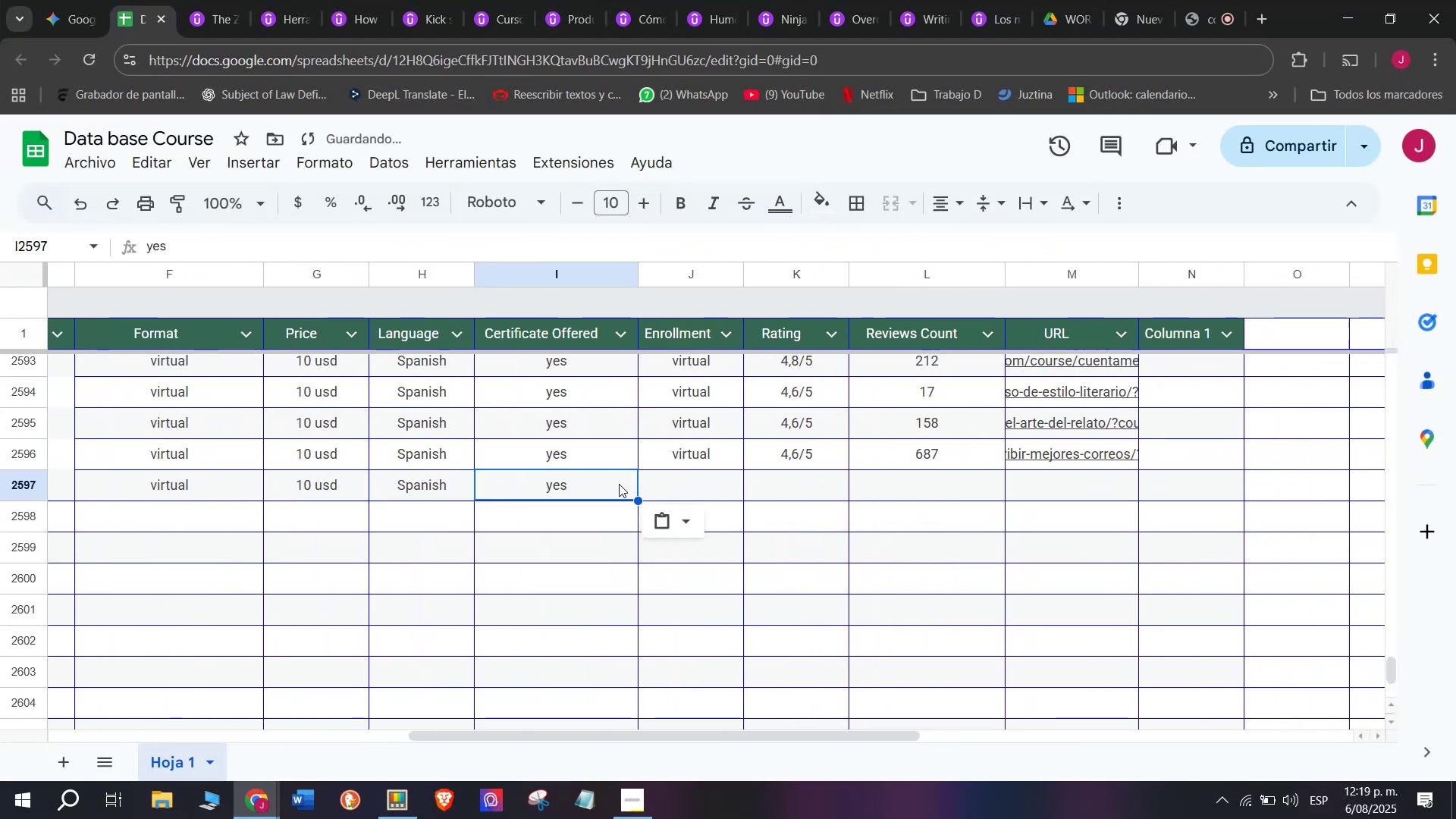 
key(Control+C)
 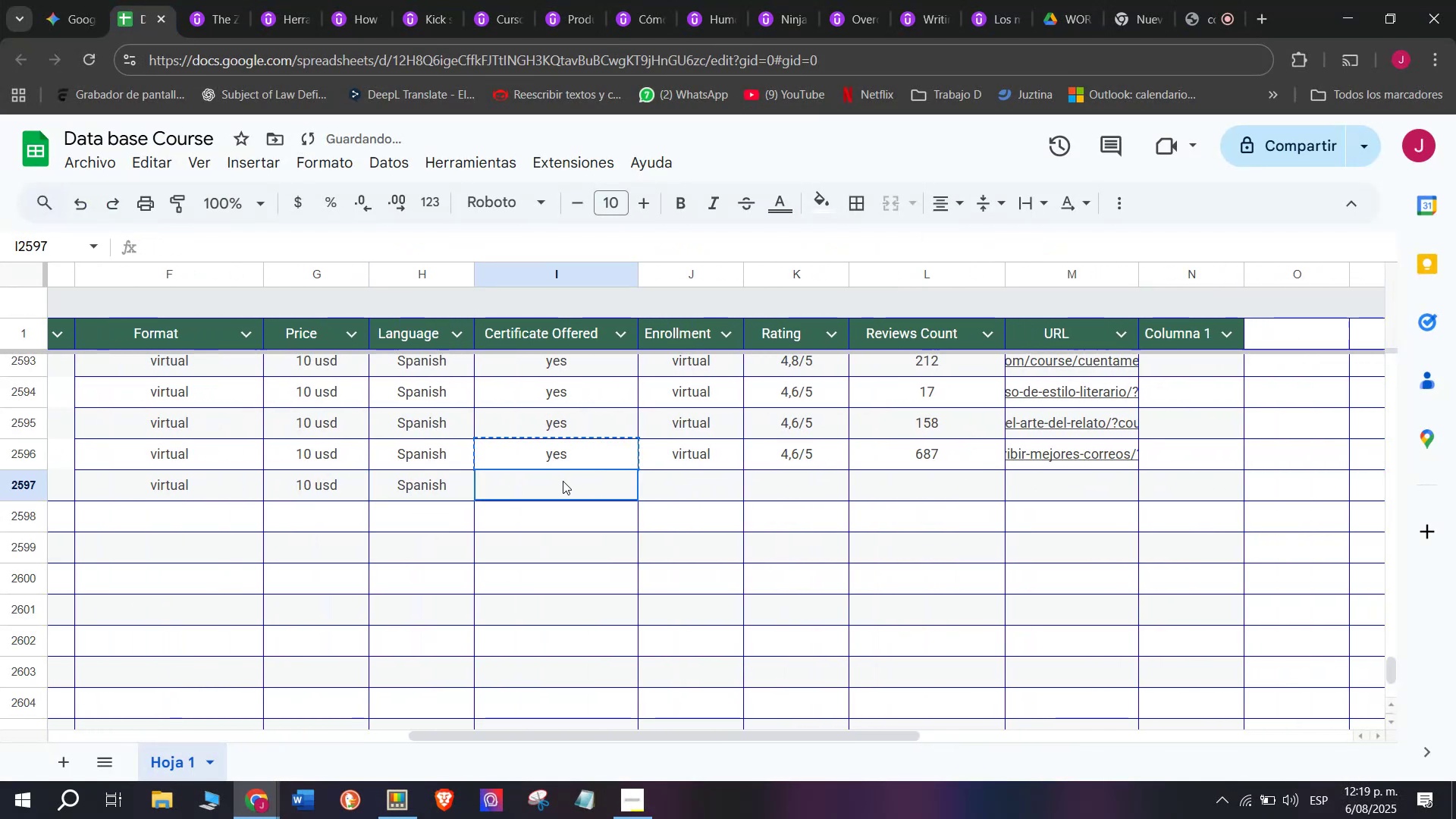 
key(Control+V)
 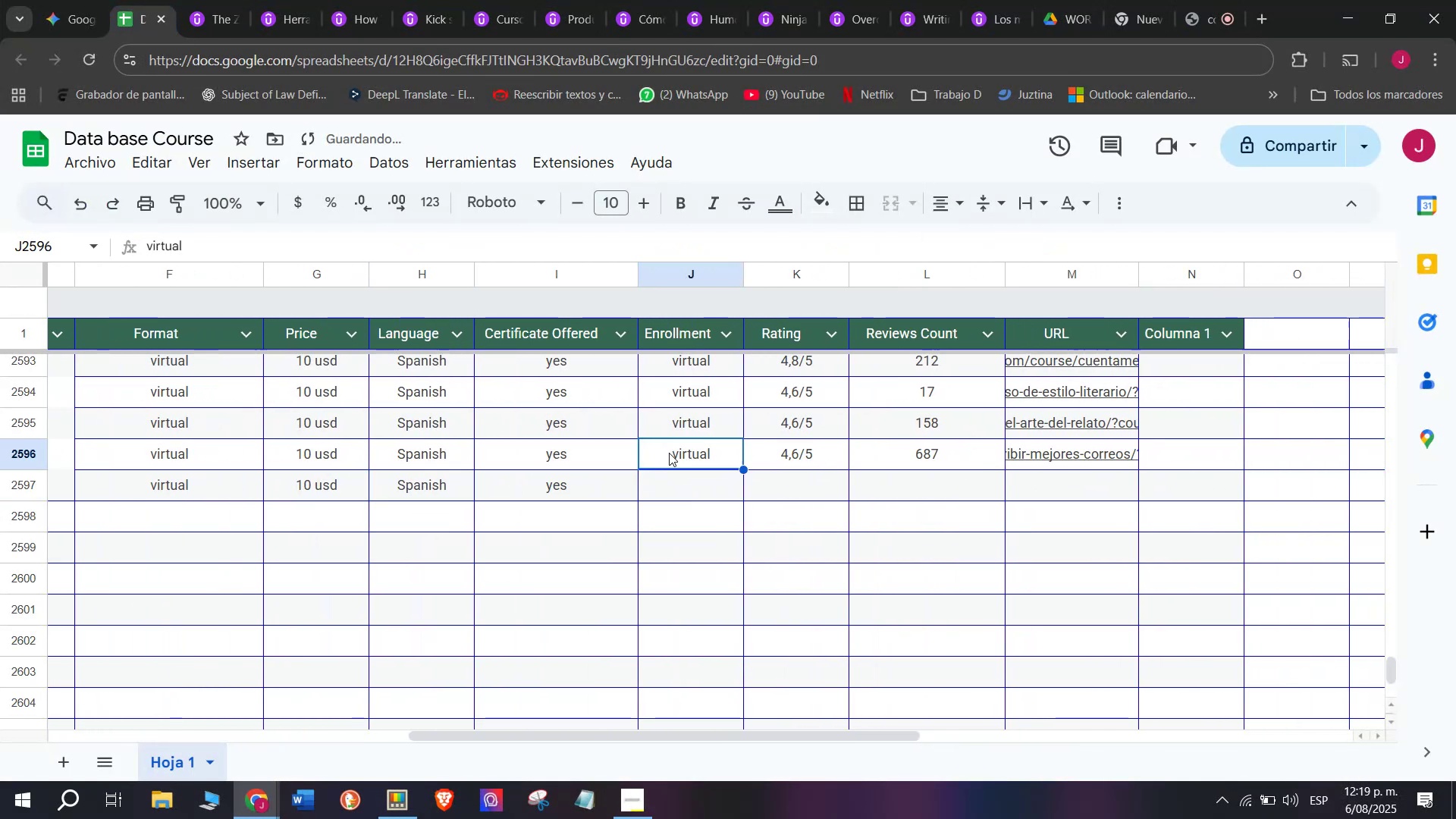 
key(Z)
 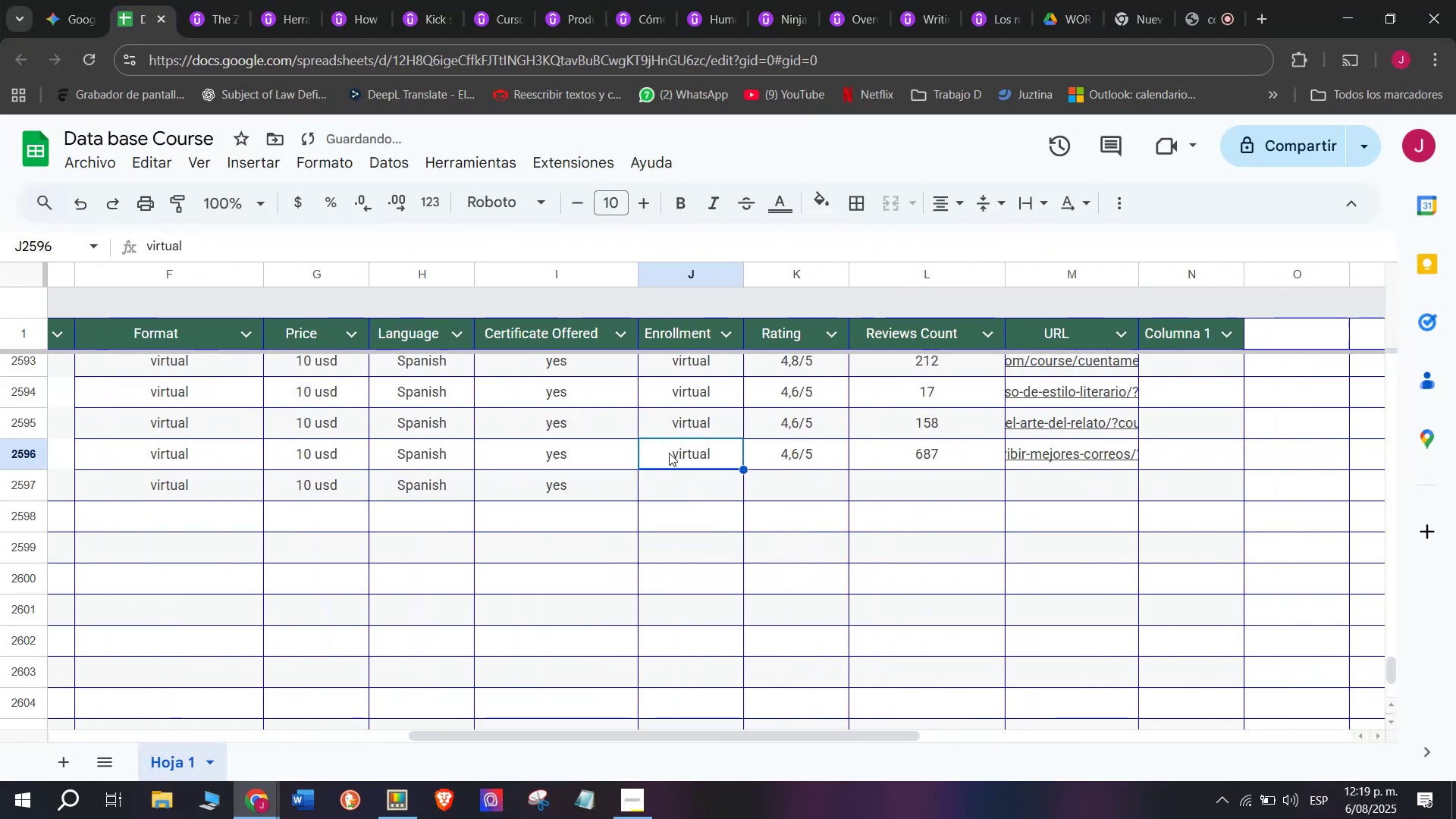 
key(Control+ControlLeft)
 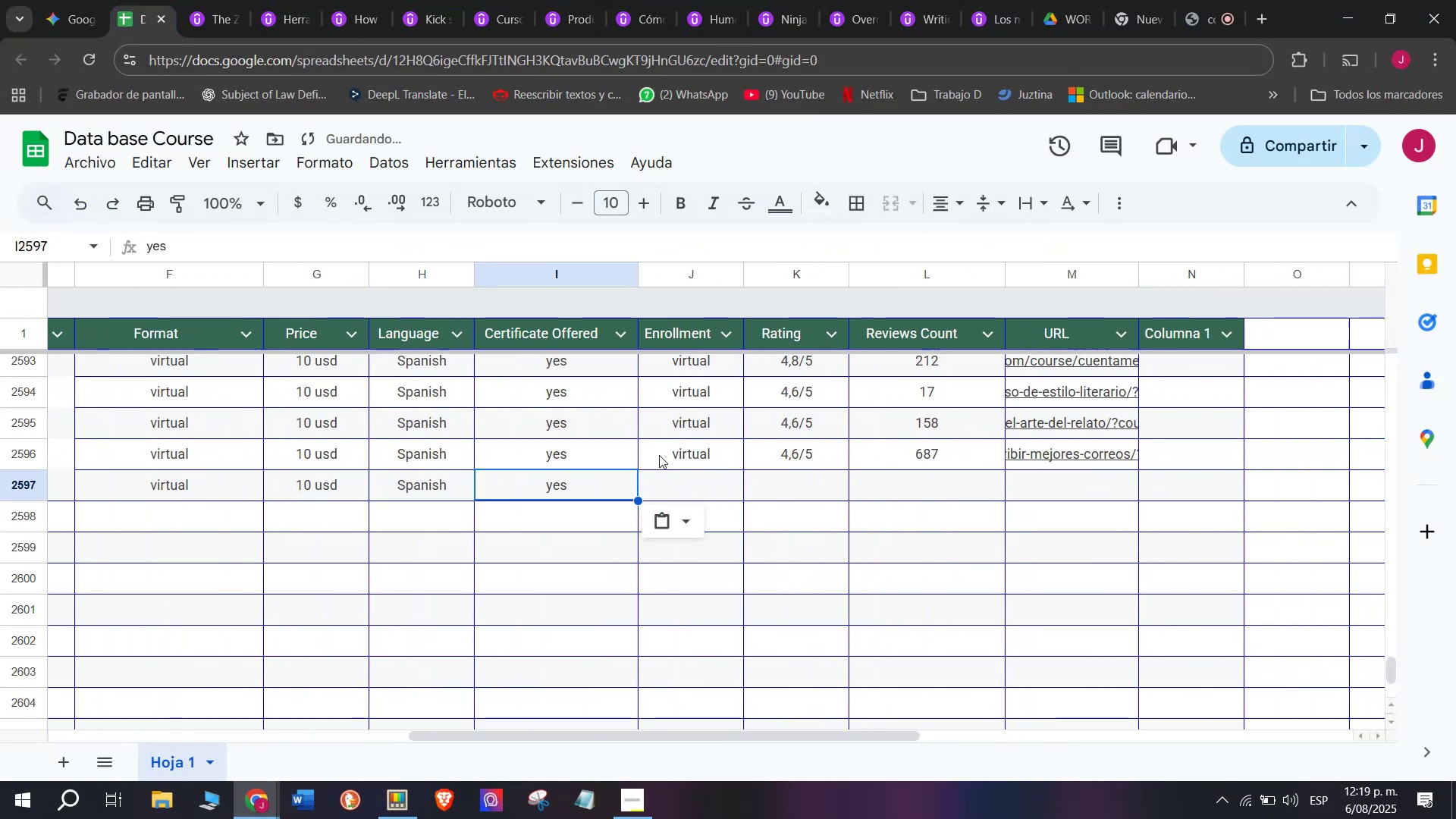 
left_click([661, 451])
 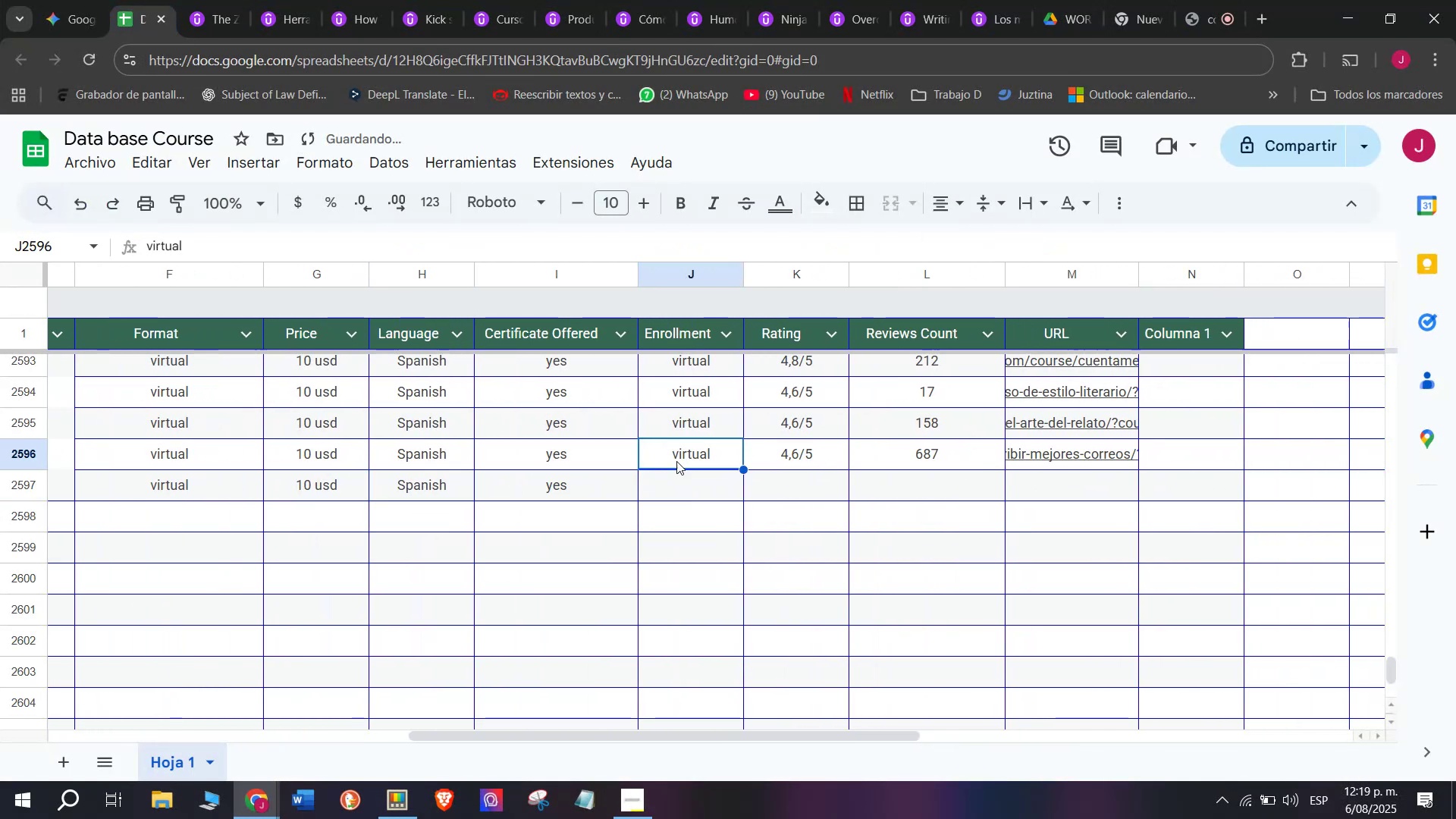 
key(Control+ControlLeft)
 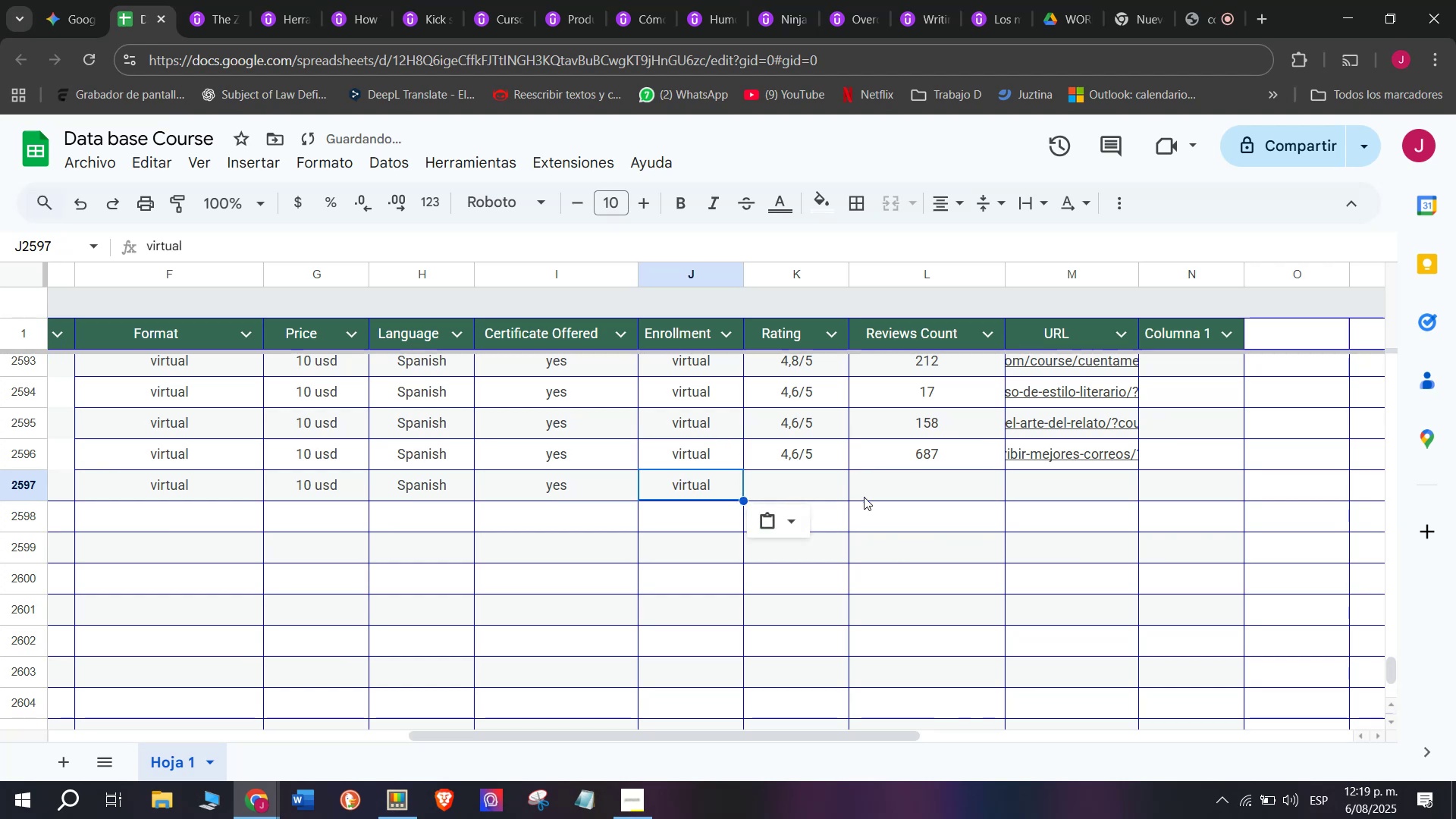 
key(Break)
 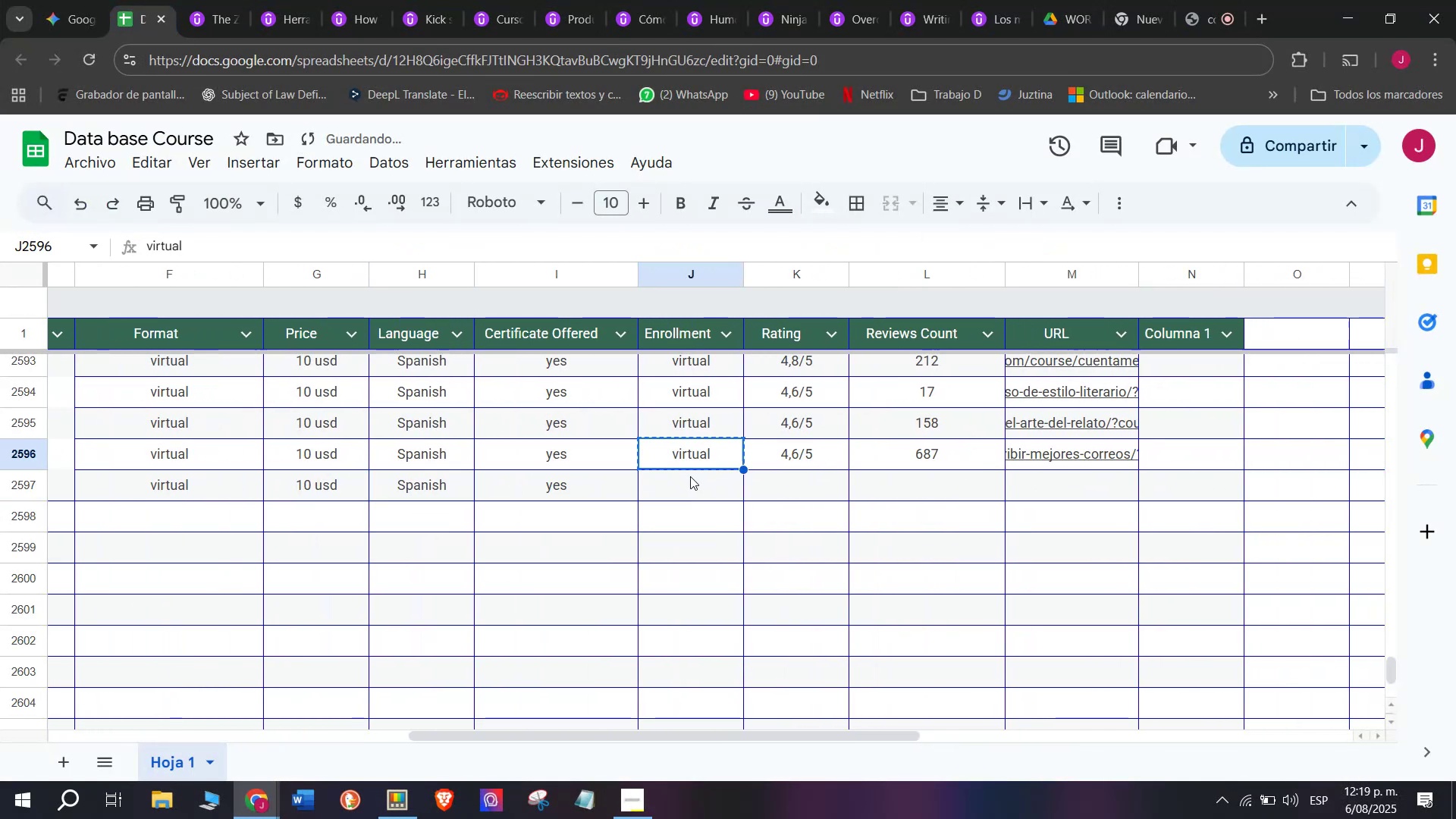 
key(Control+C)
 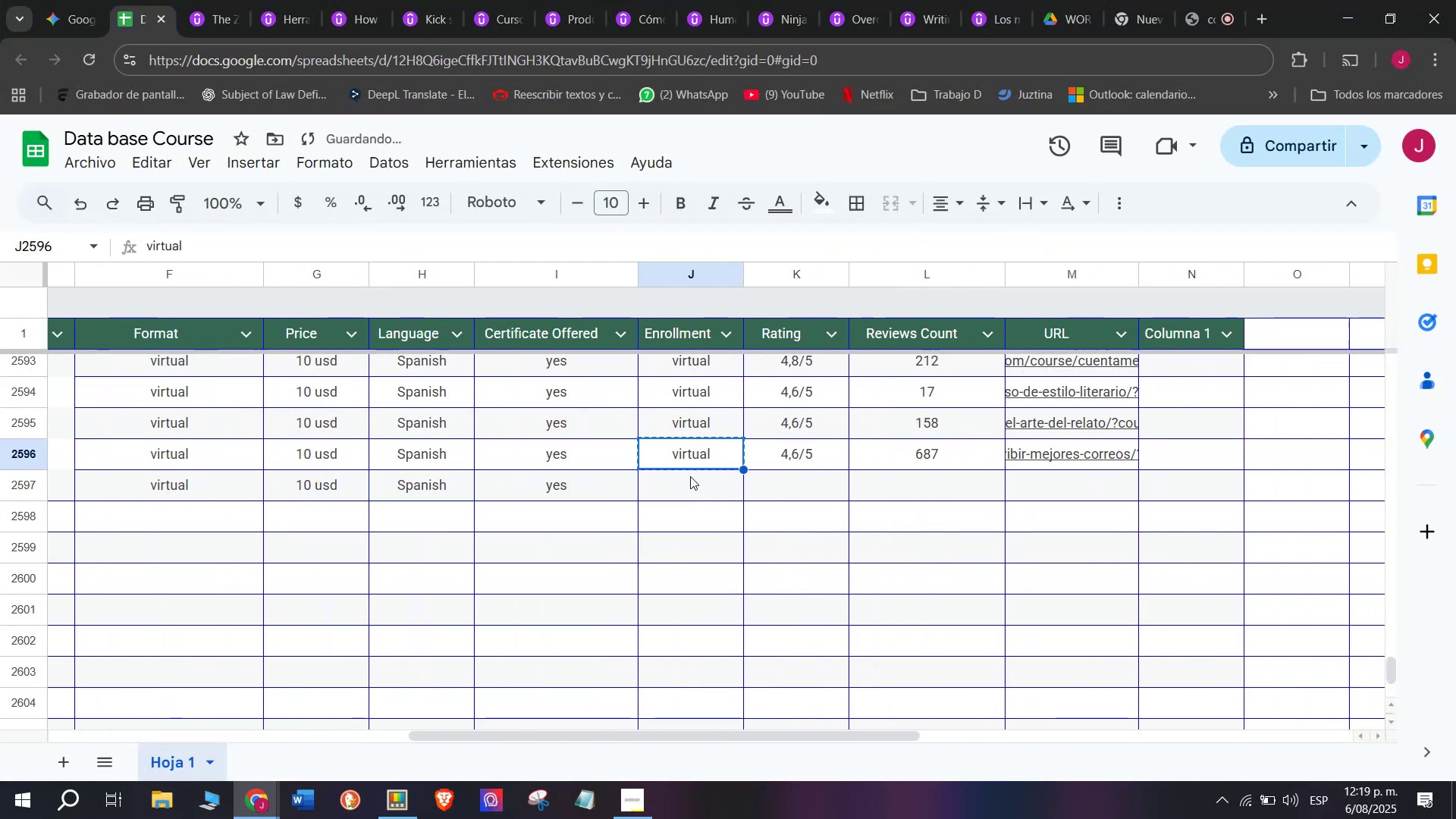 
double_click([691, 476])
 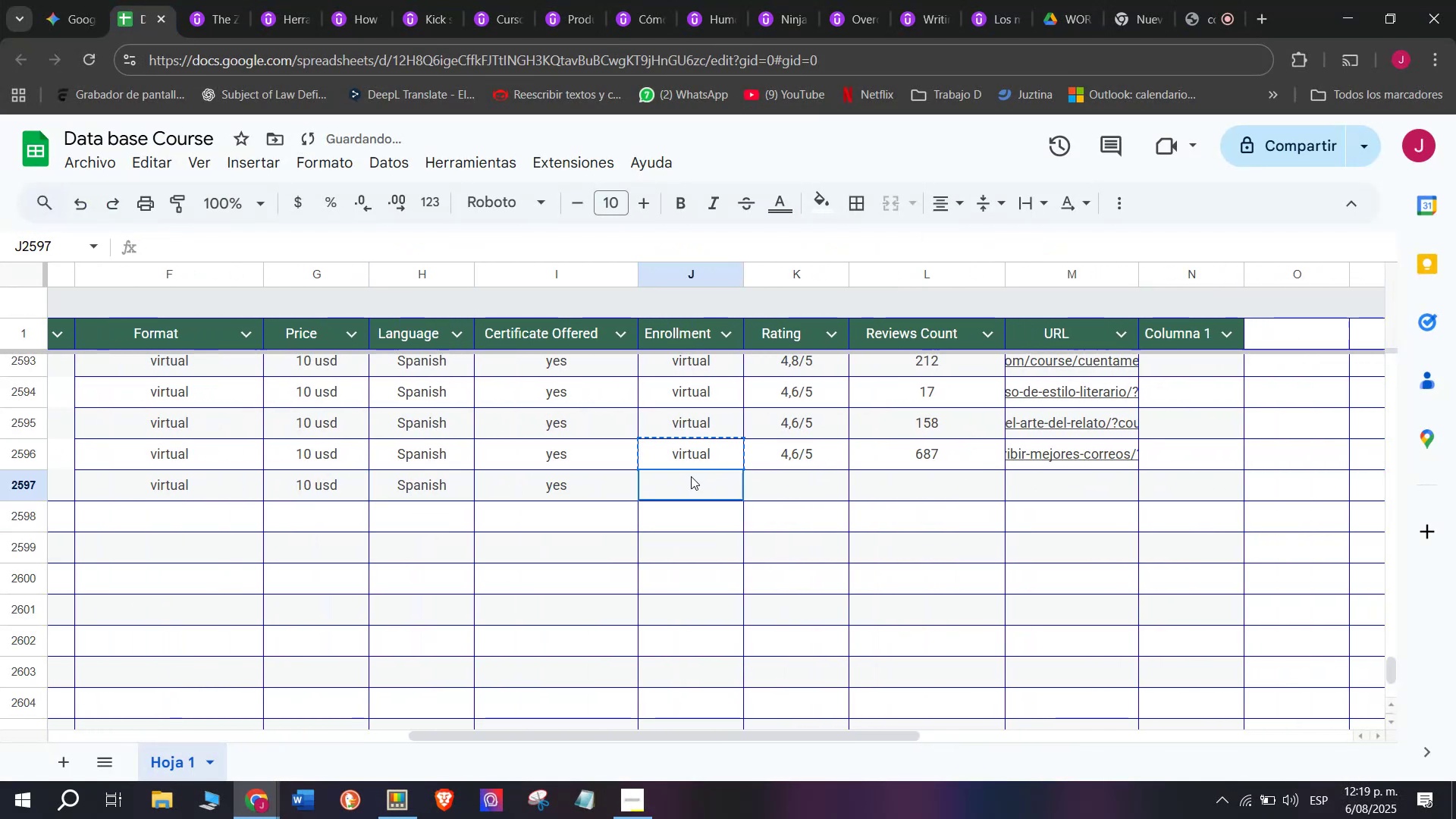 
key(Z)
 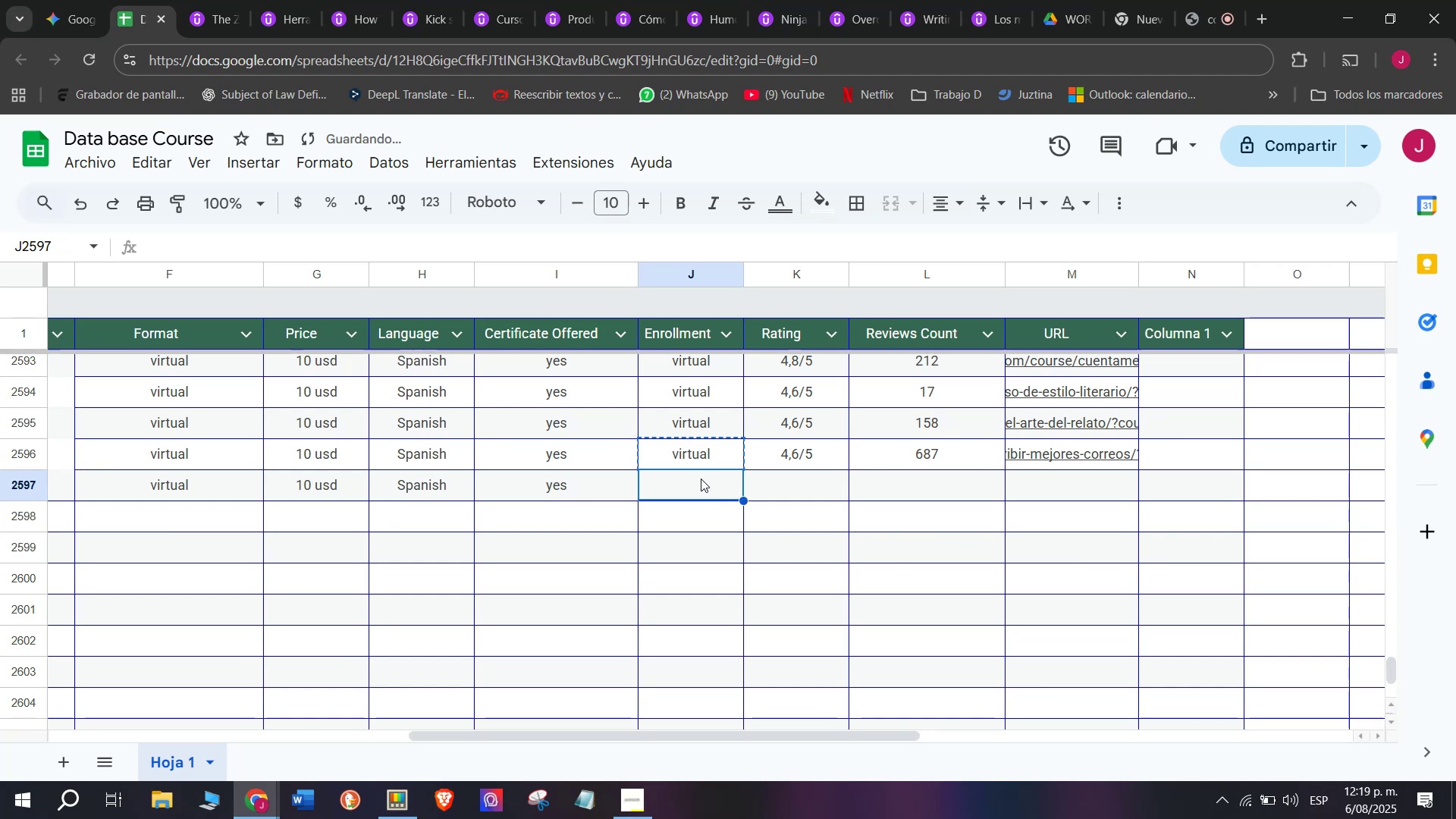 
key(Control+ControlLeft)
 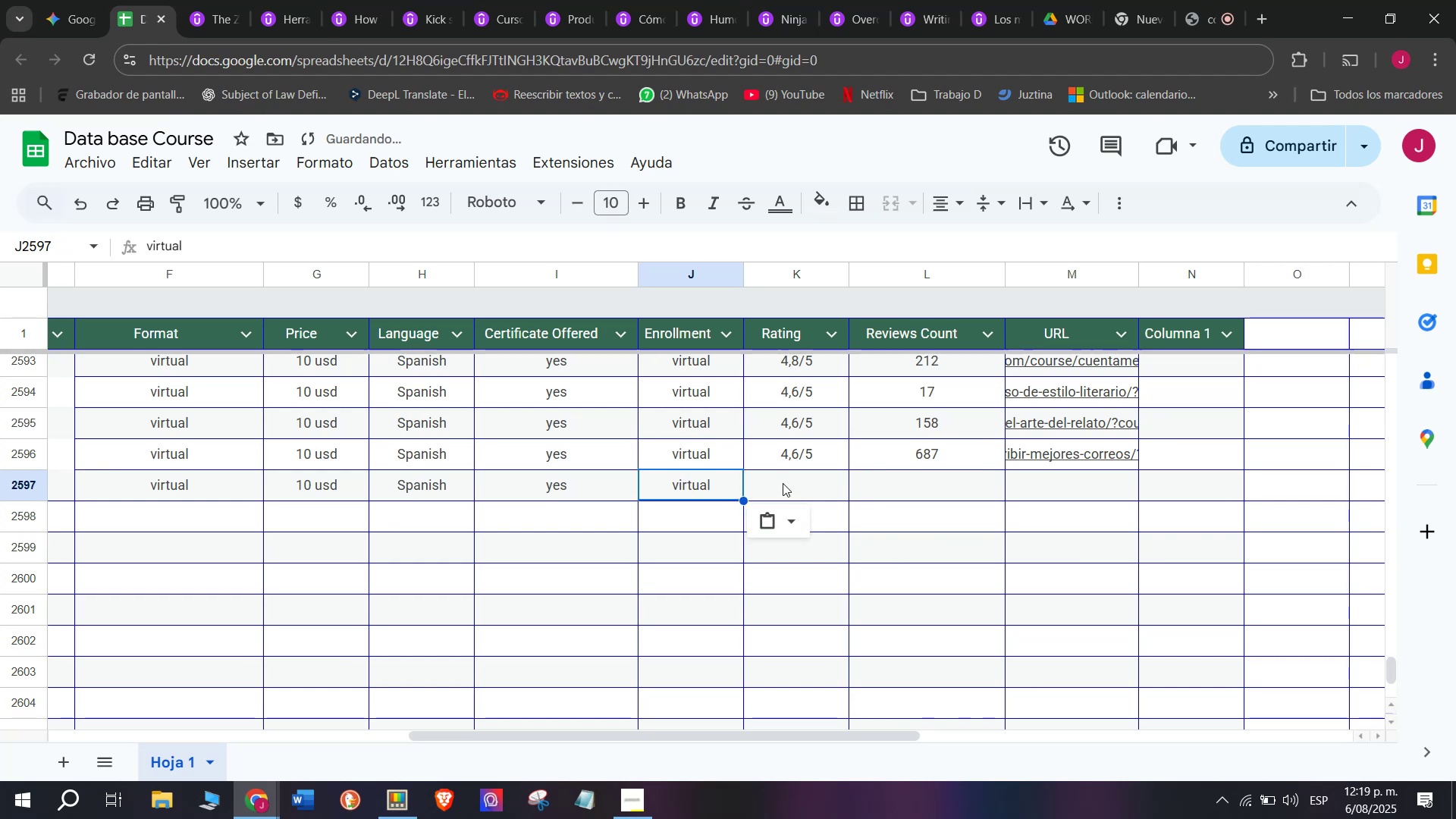 
key(Control+V)
 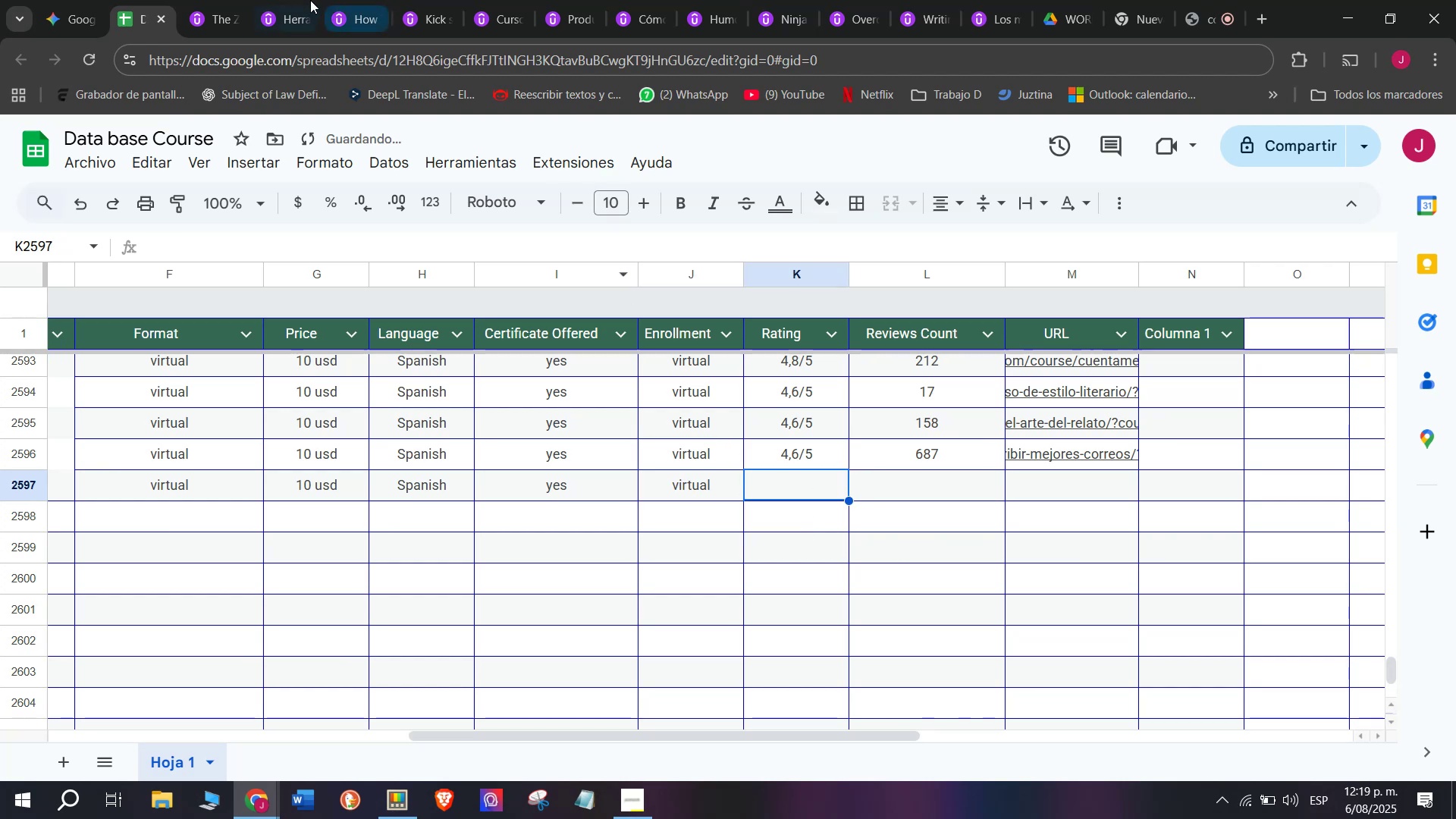 
left_click([232, 0])
 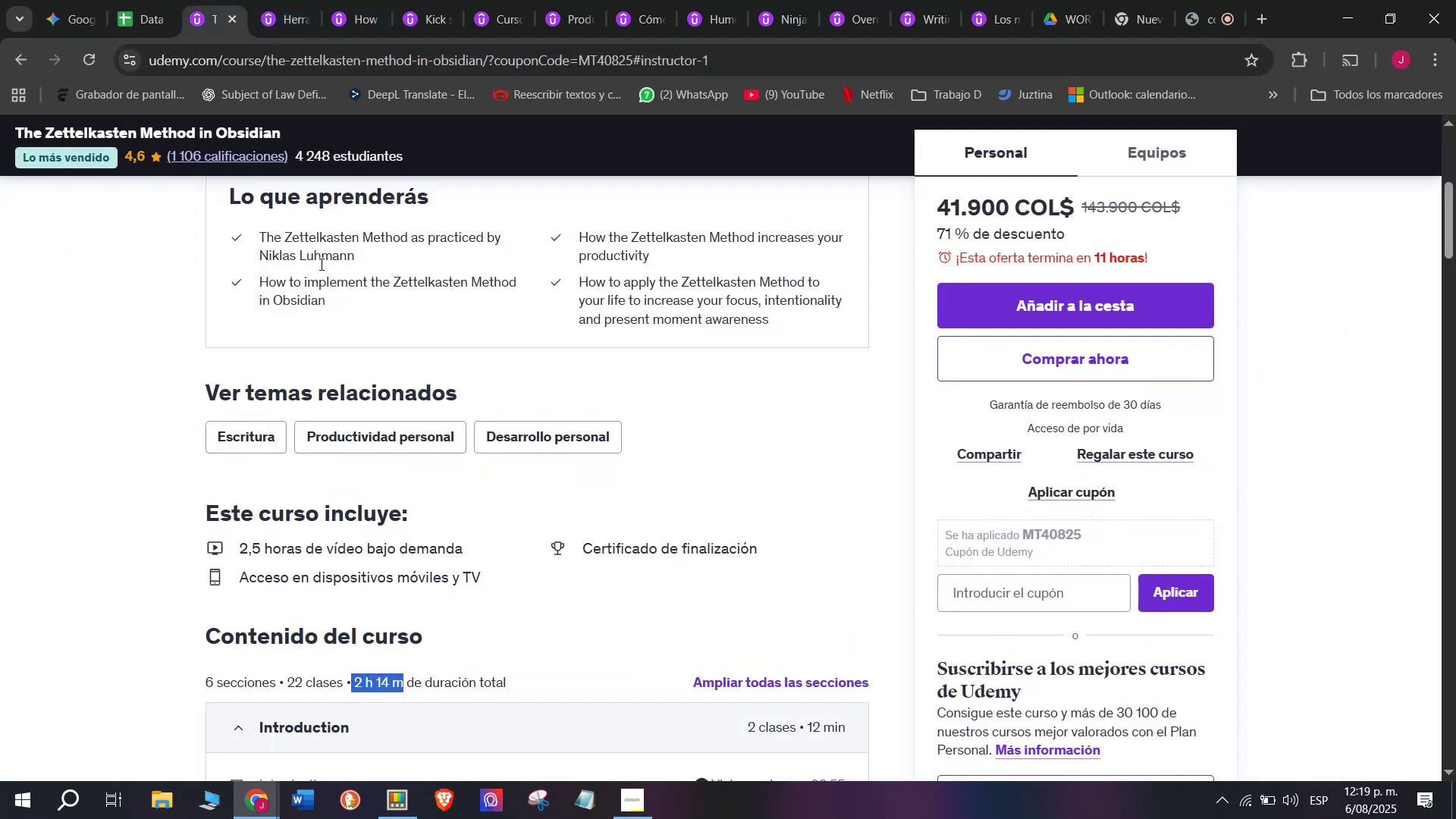 
scroll: coordinate [352, 365], scroll_direction: up, amount: 4.0
 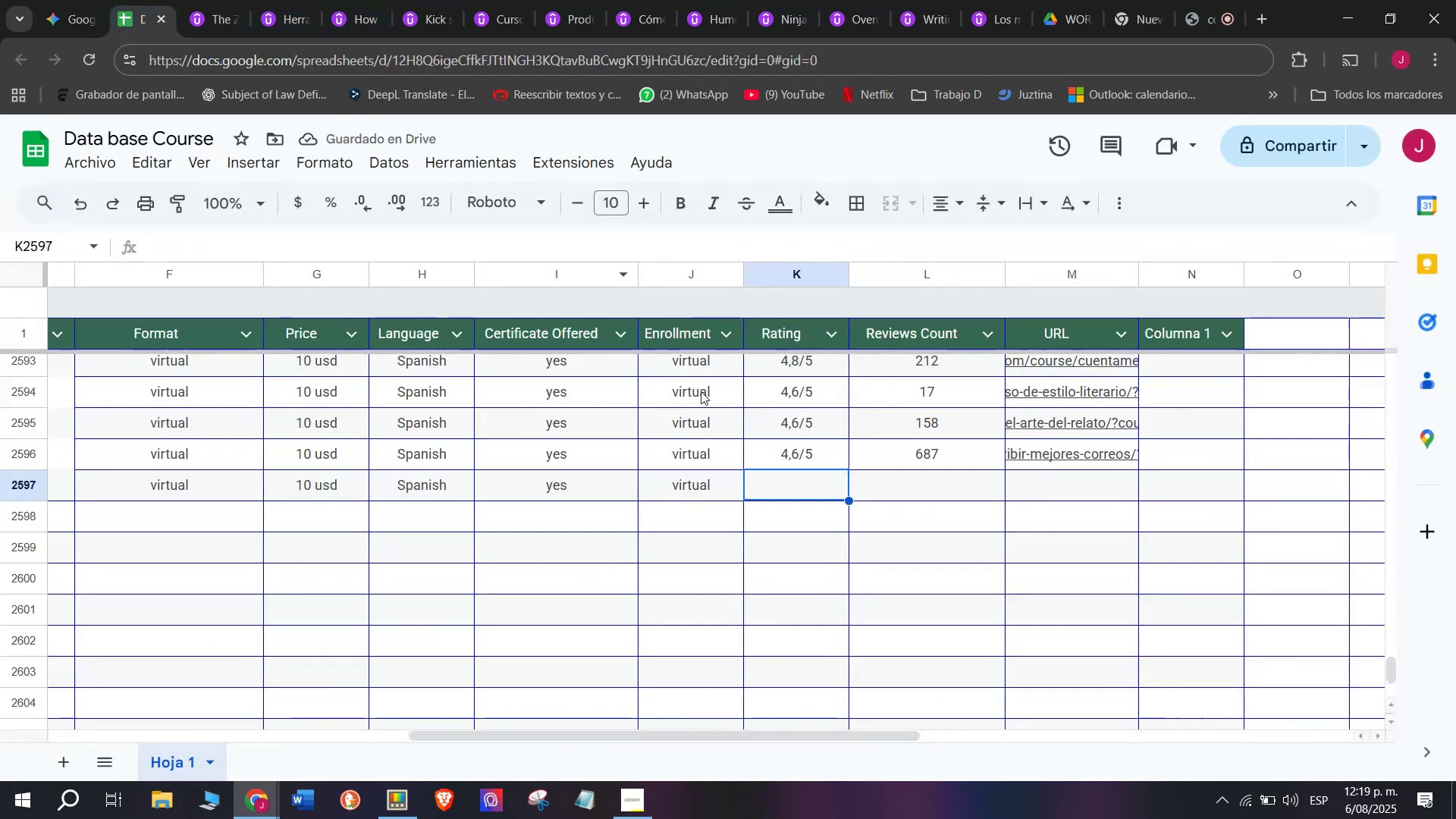 
key(Break)
 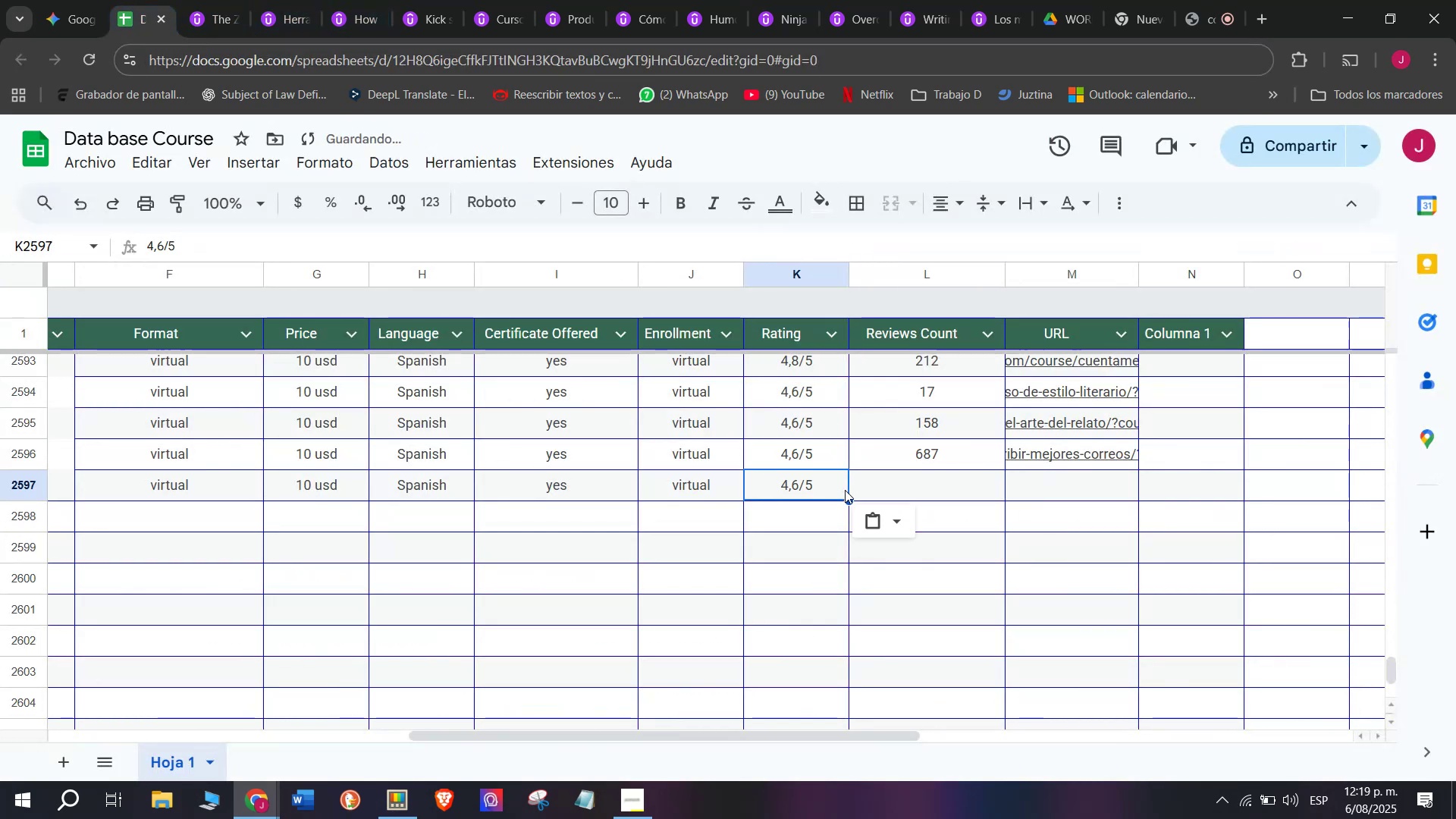 
key(Control+C)
 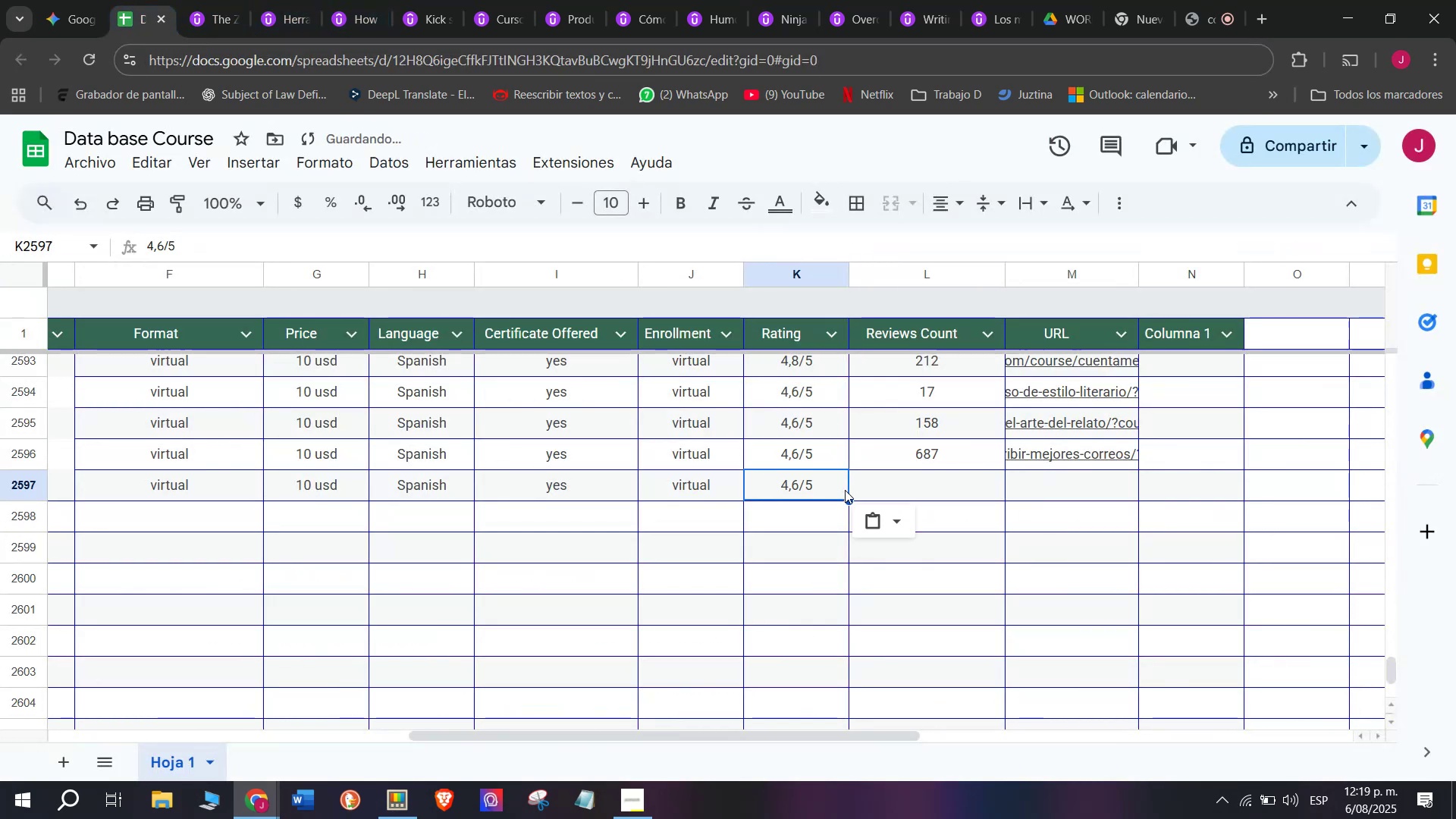 
key(Control+ControlLeft)
 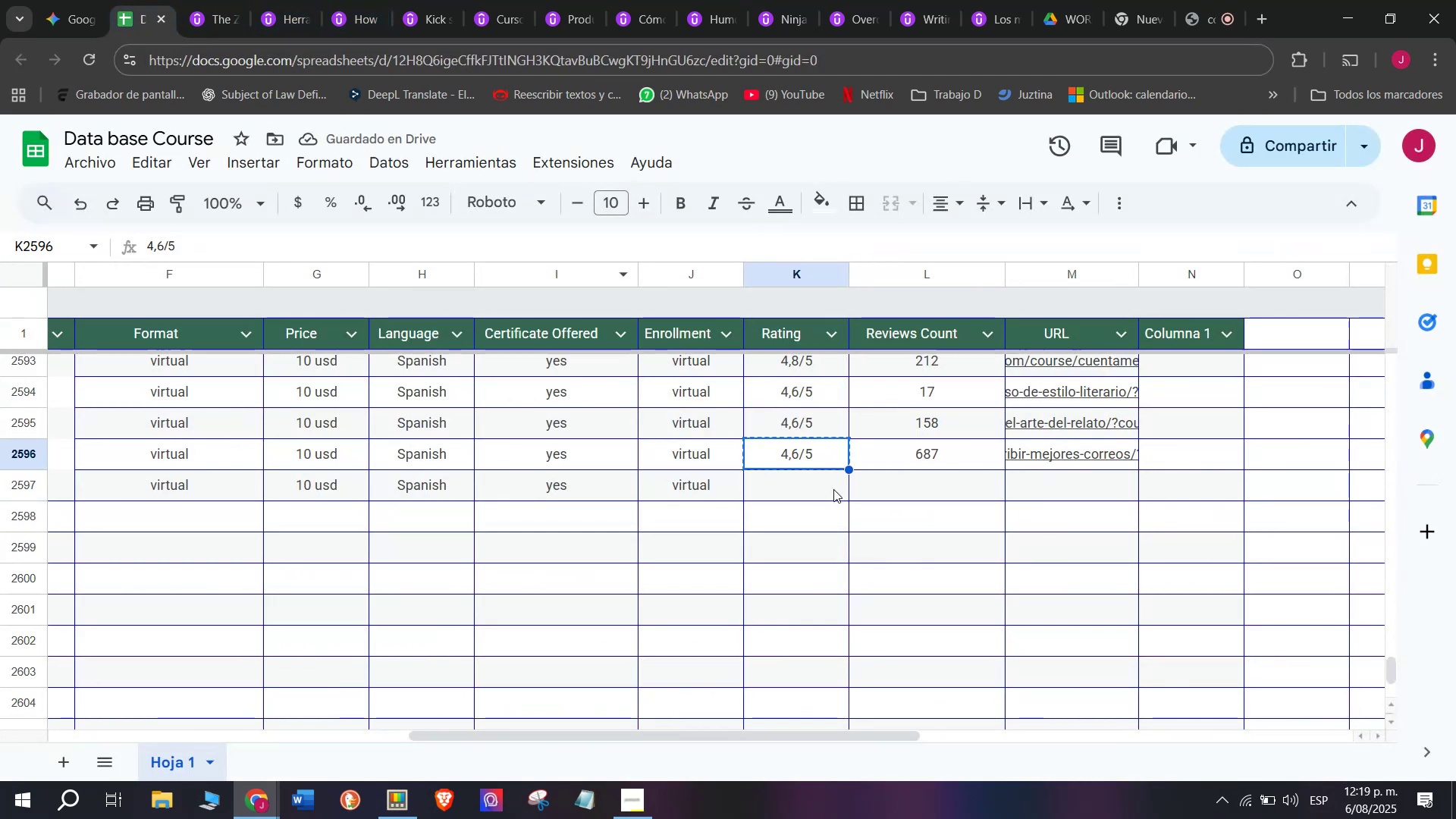 
double_click([833, 489])
 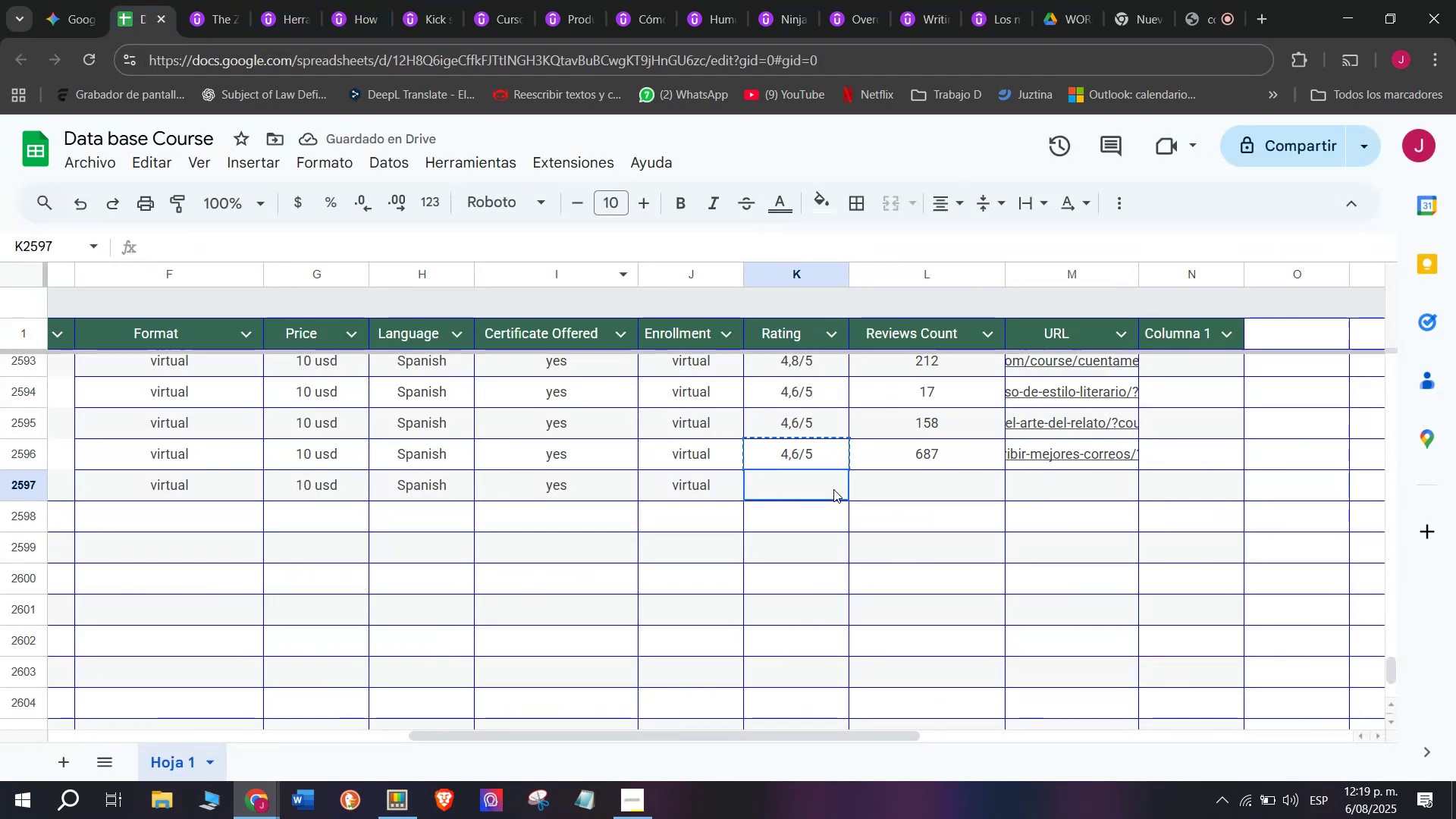 
key(Z)
 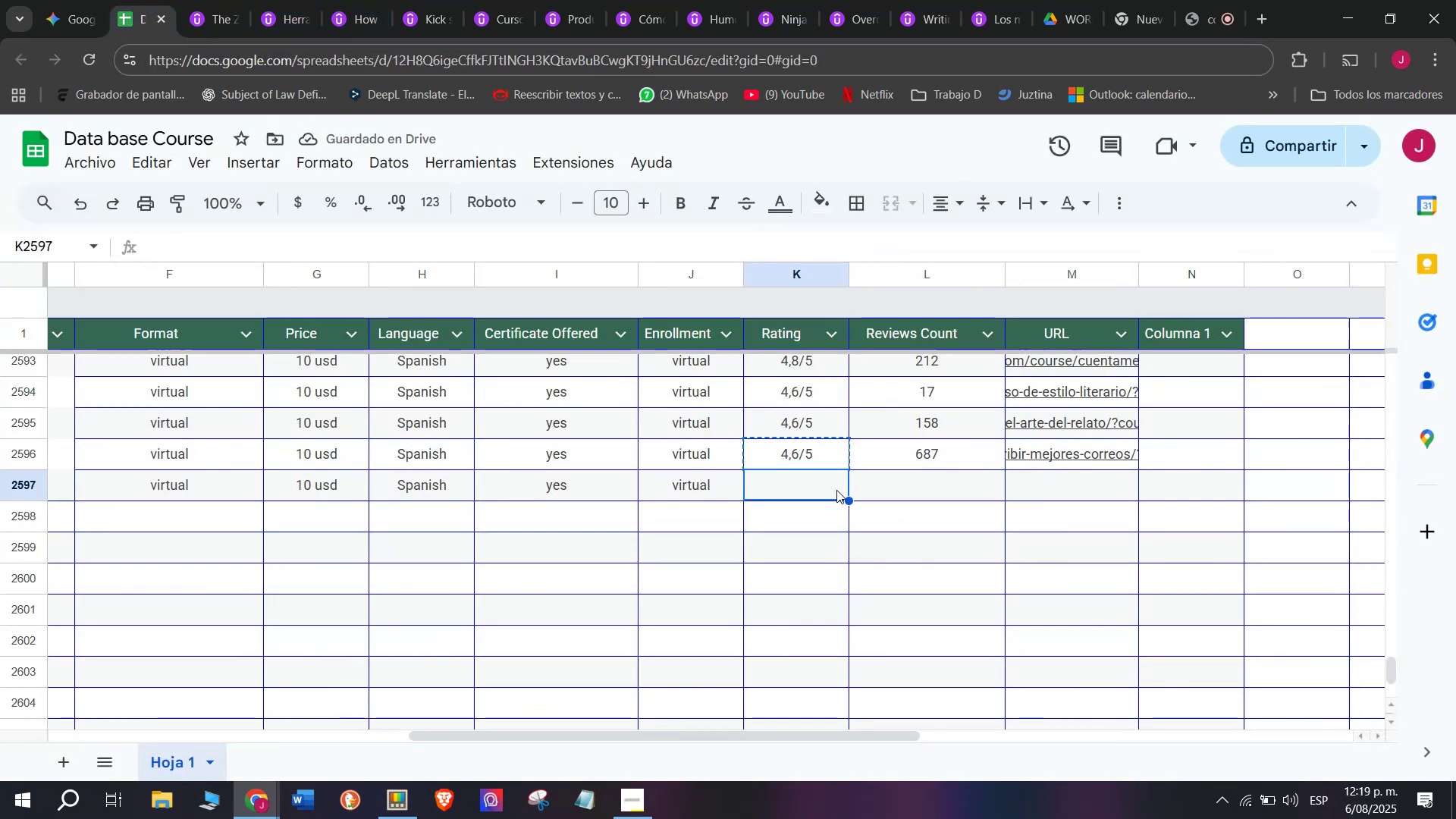 
key(Control+ControlLeft)
 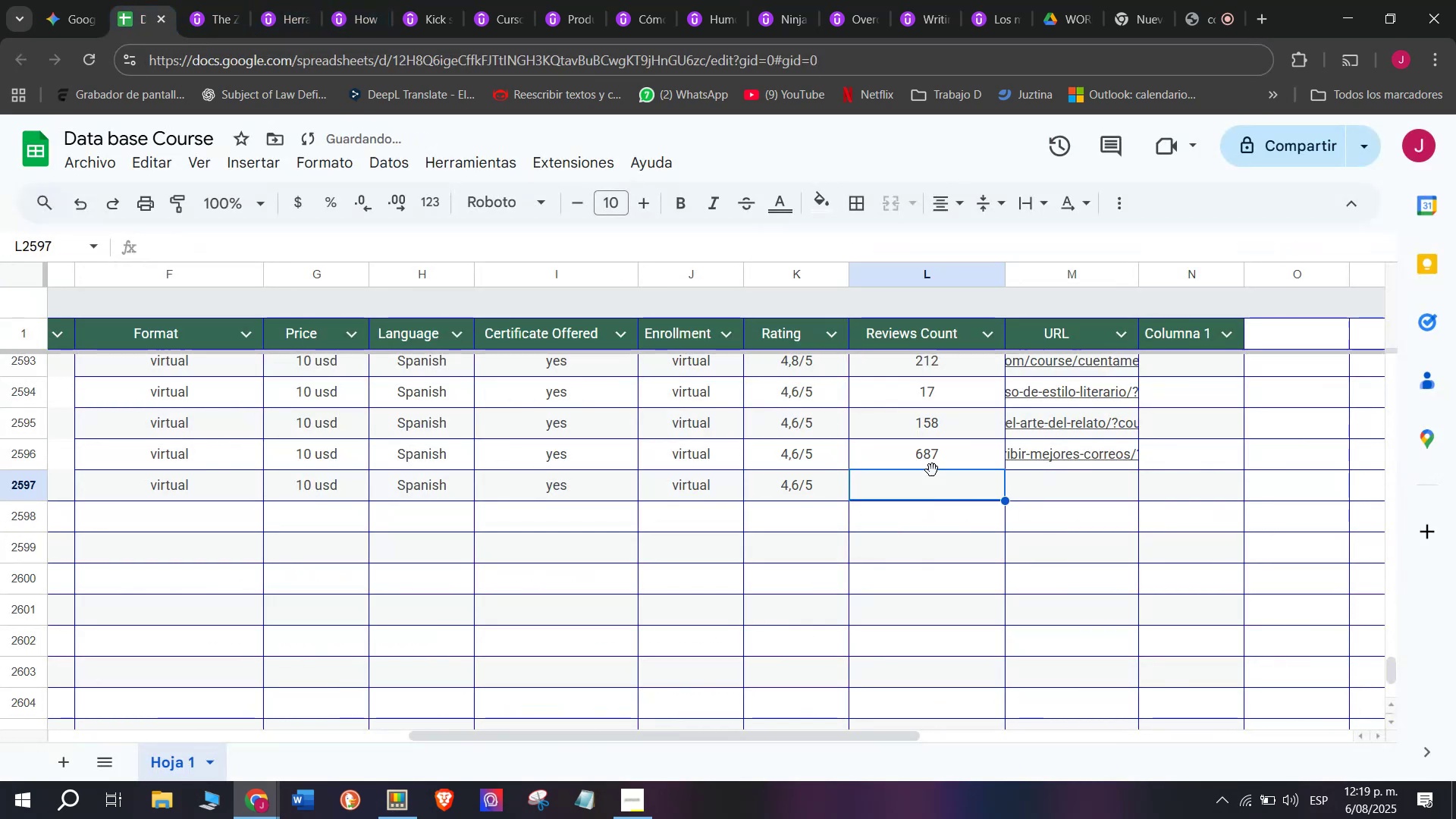 
key(Control+V)
 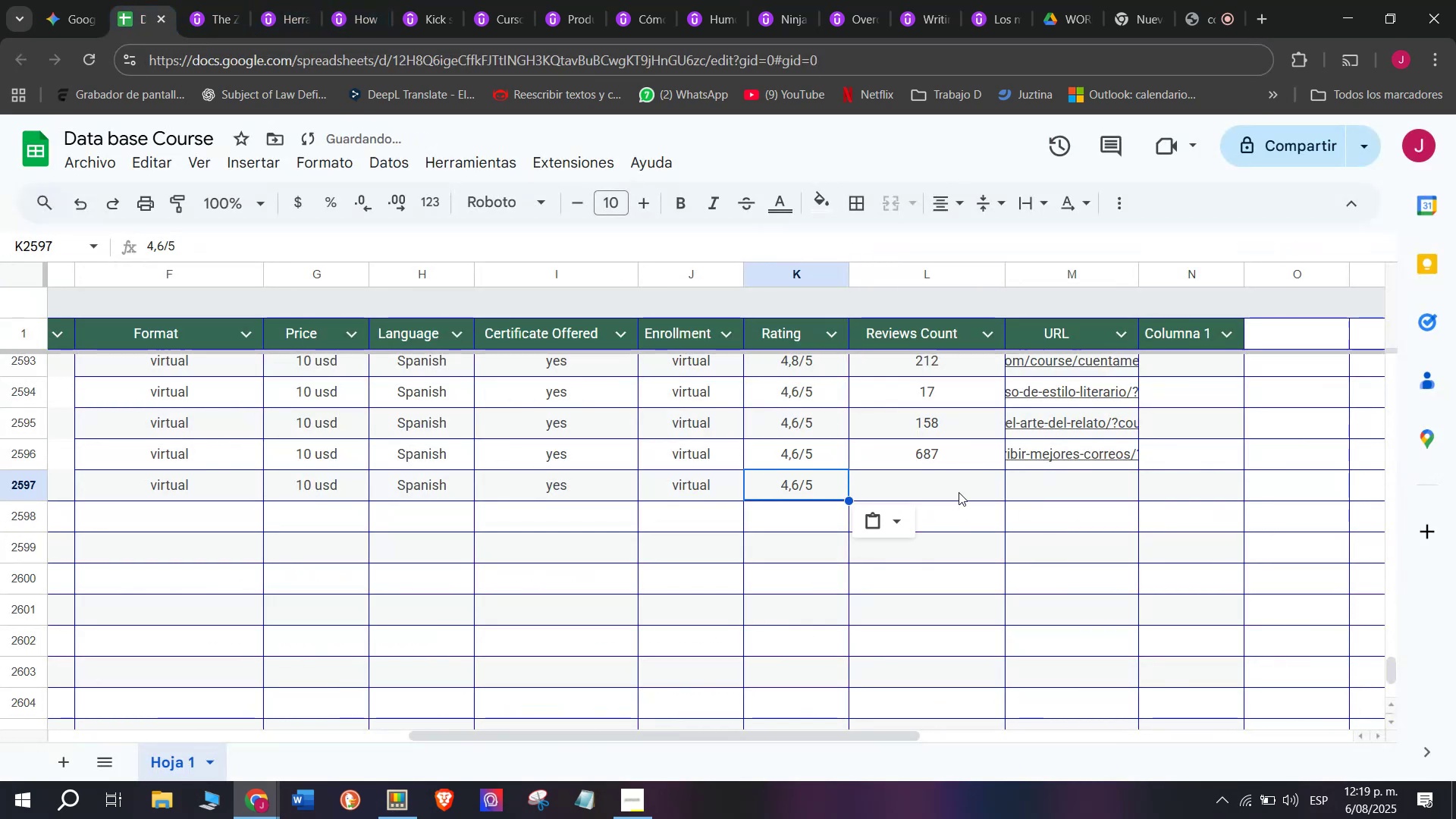 
triple_click([959, 491])
 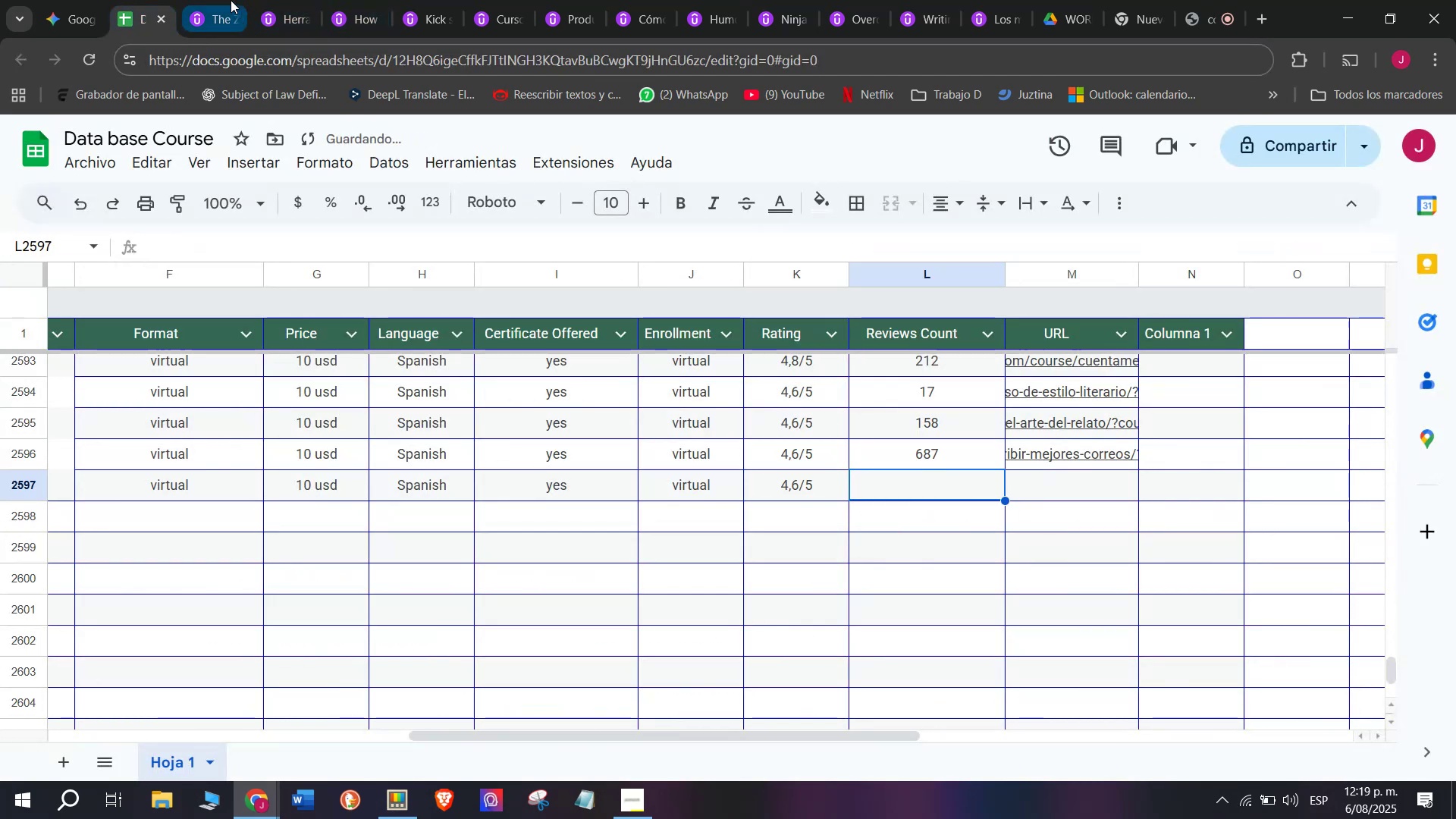 
left_click([228, 0])
 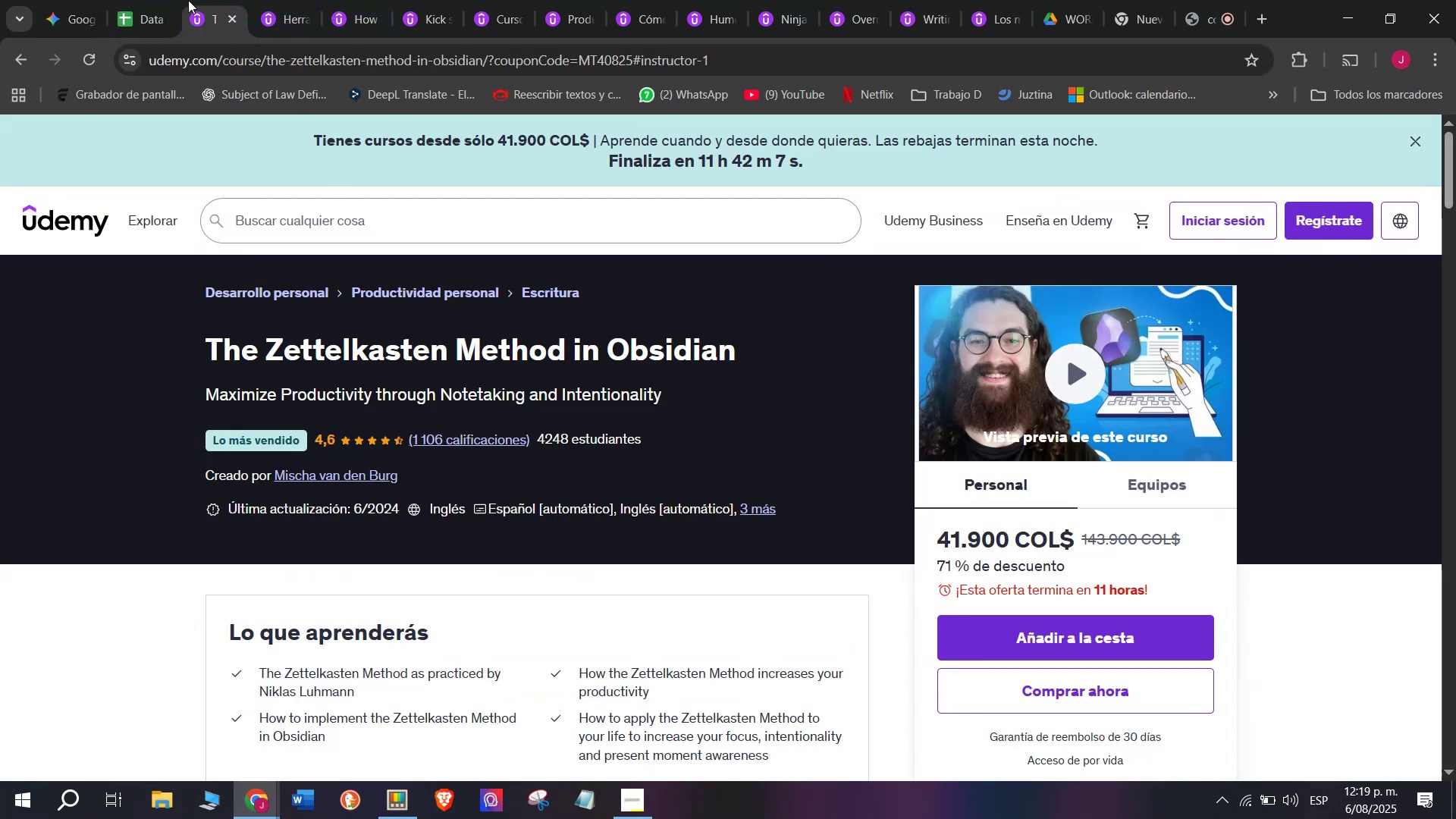 
left_click([146, 0])
 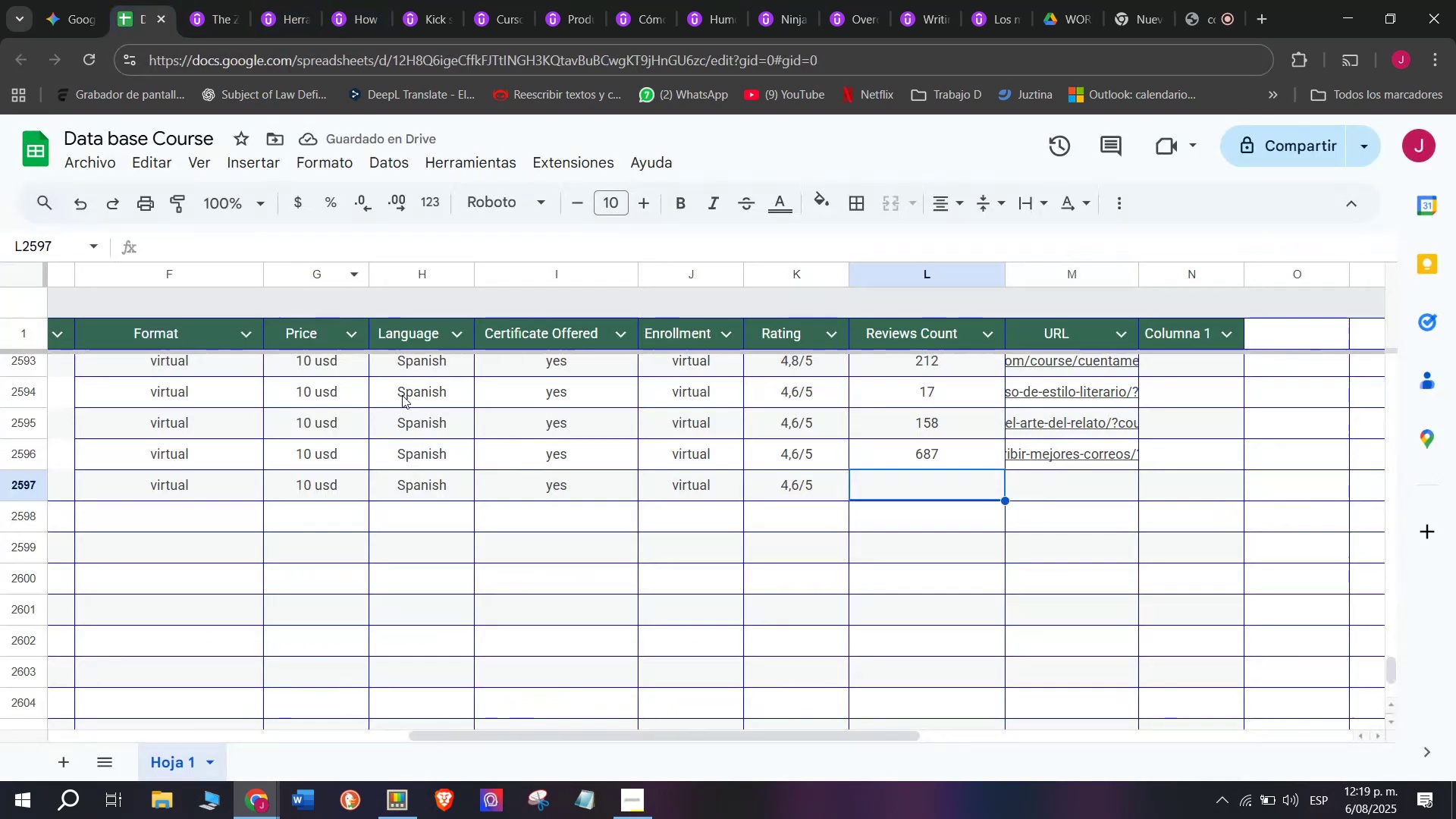 
type(1106)
 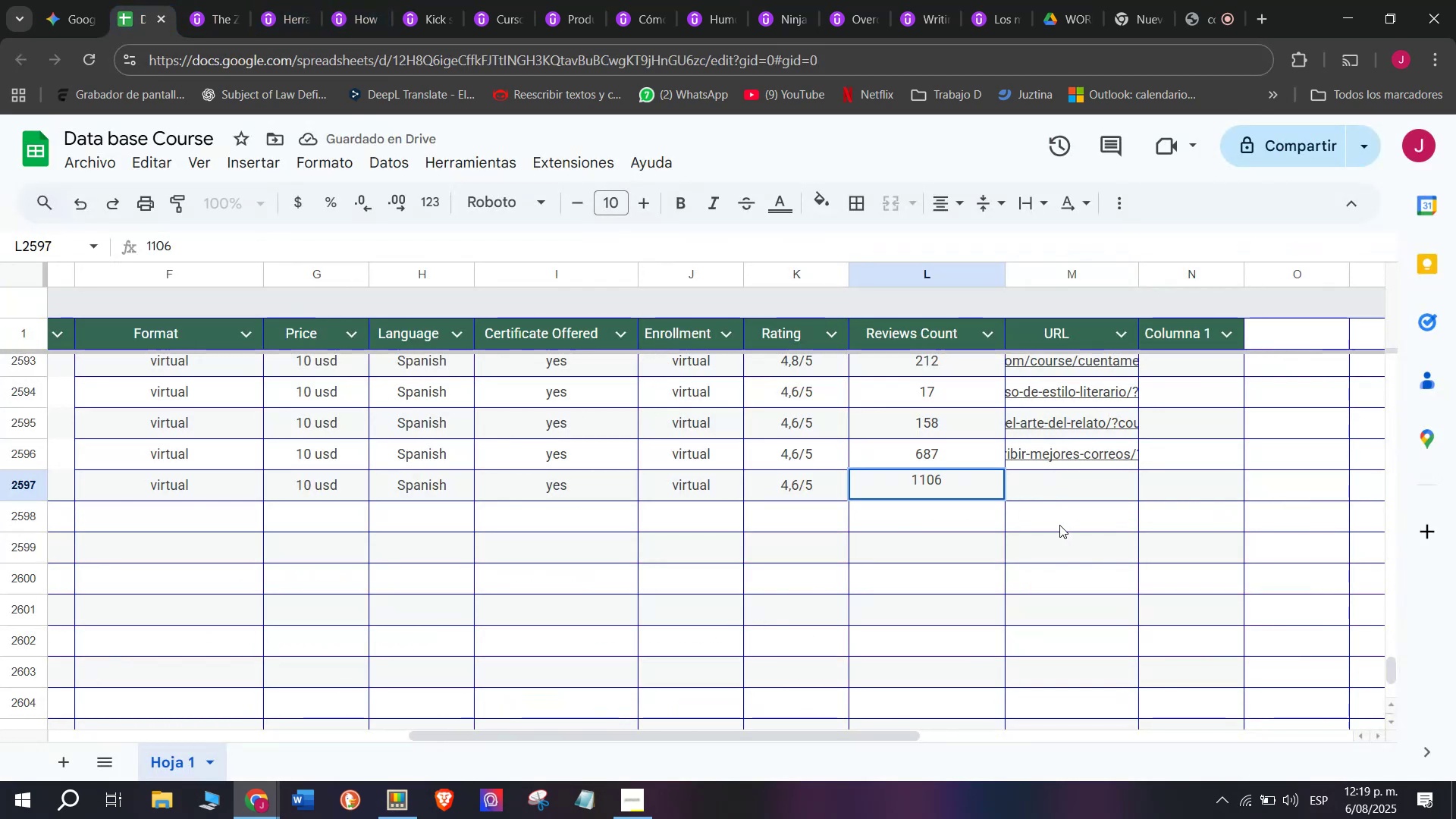 
left_click([1062, 497])
 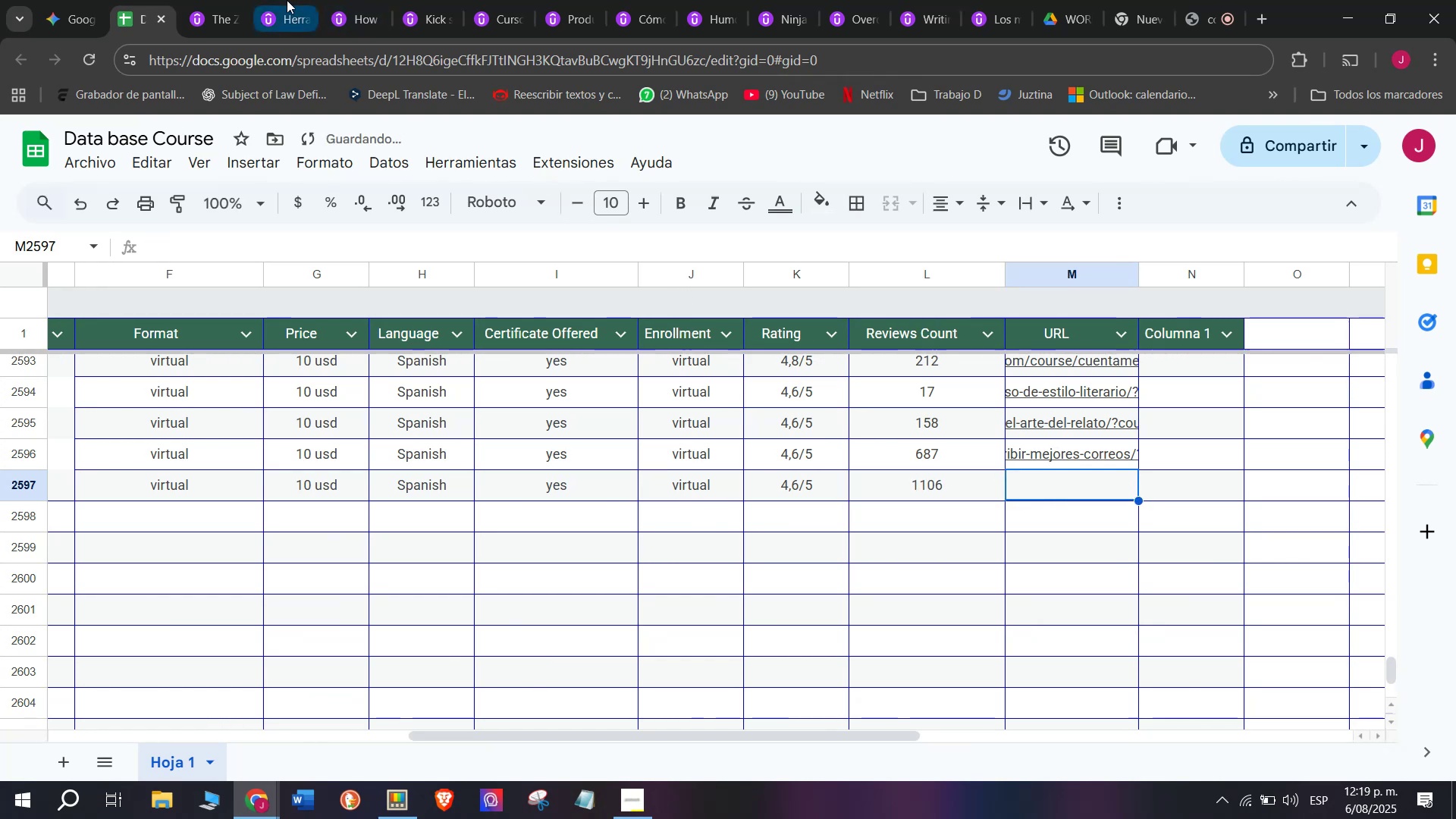 
left_click([230, 0])
 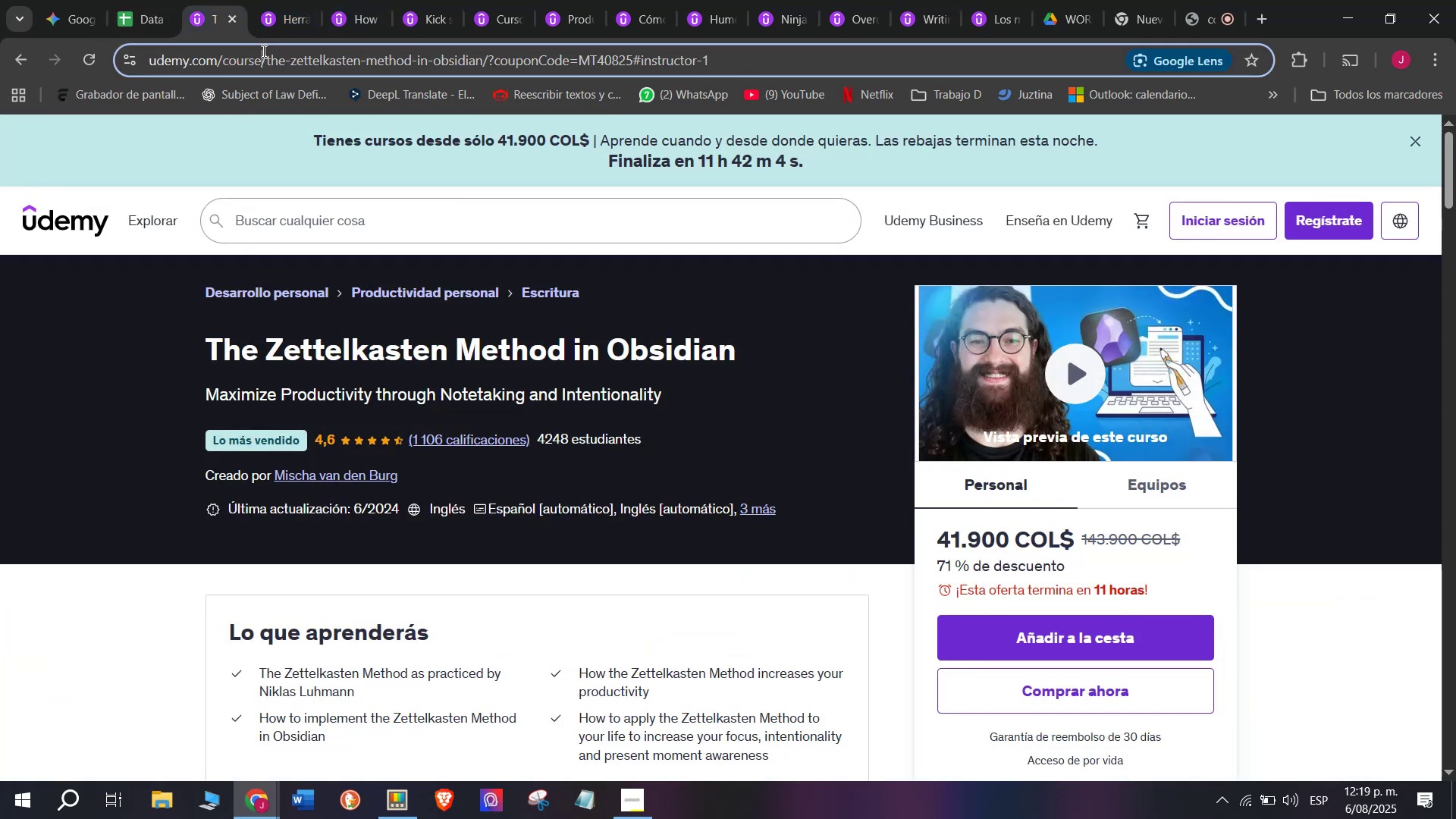 
triple_click([262, 51])
 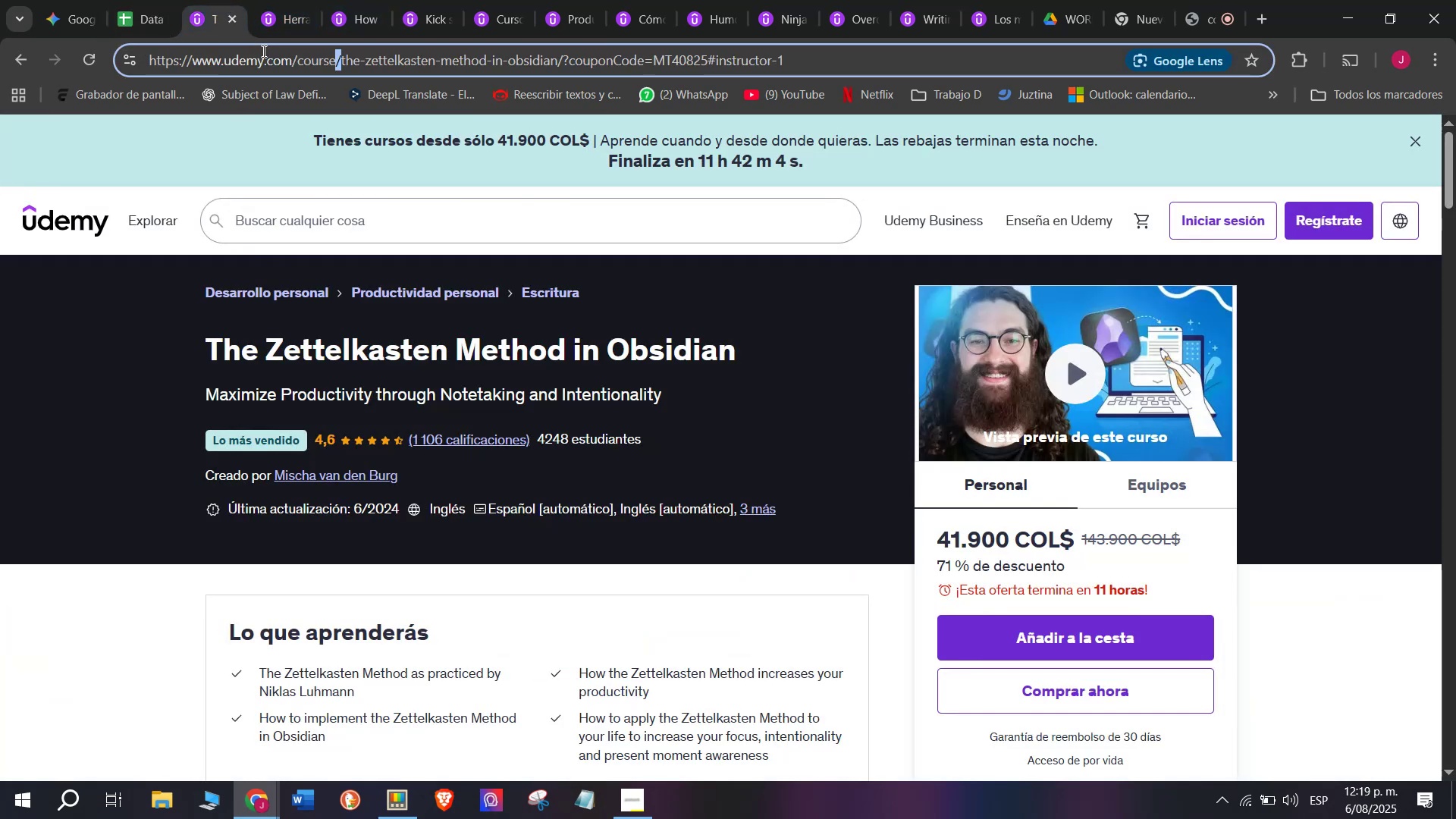 
triple_click([262, 51])
 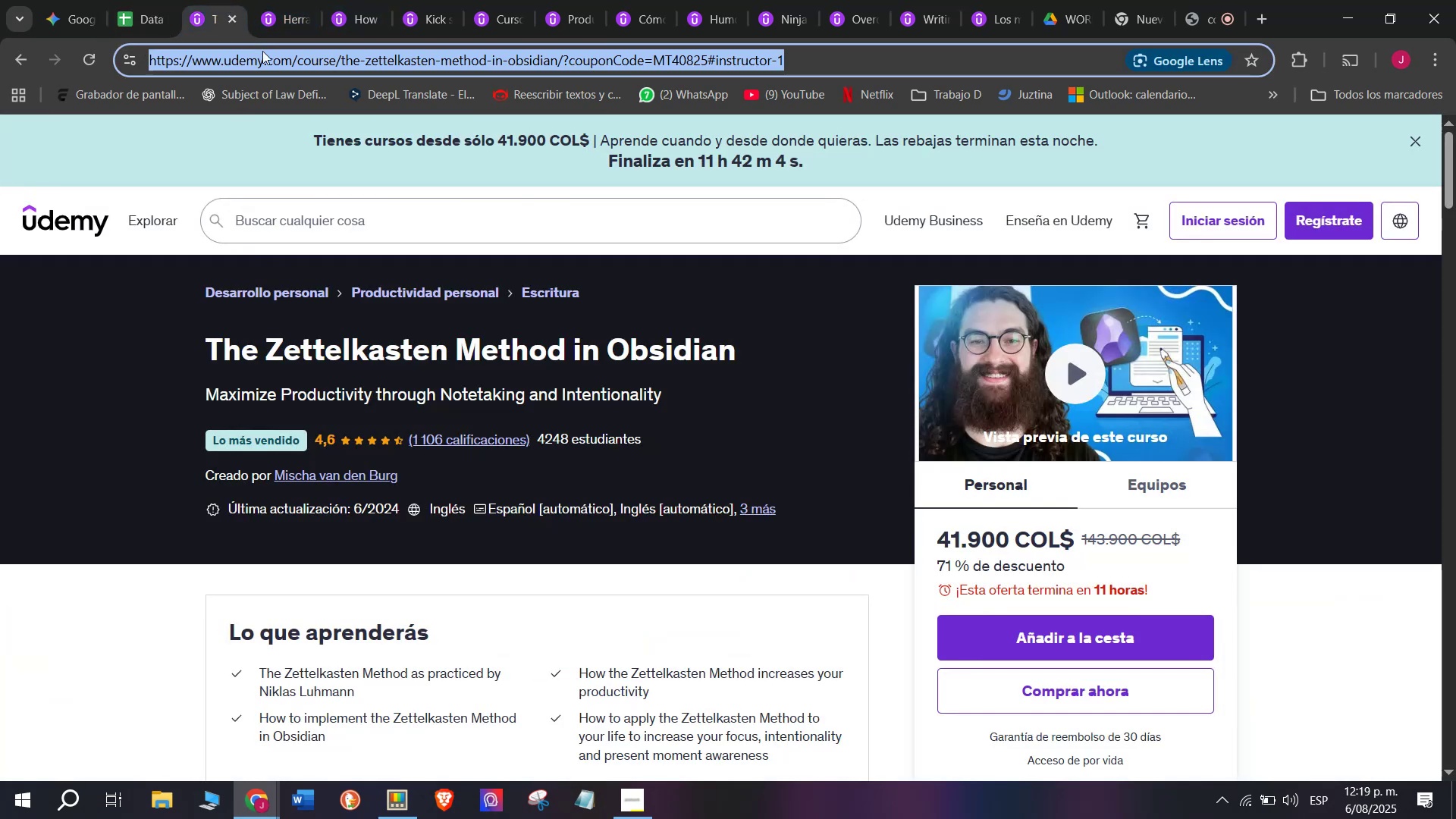 
key(Control+ControlLeft)
 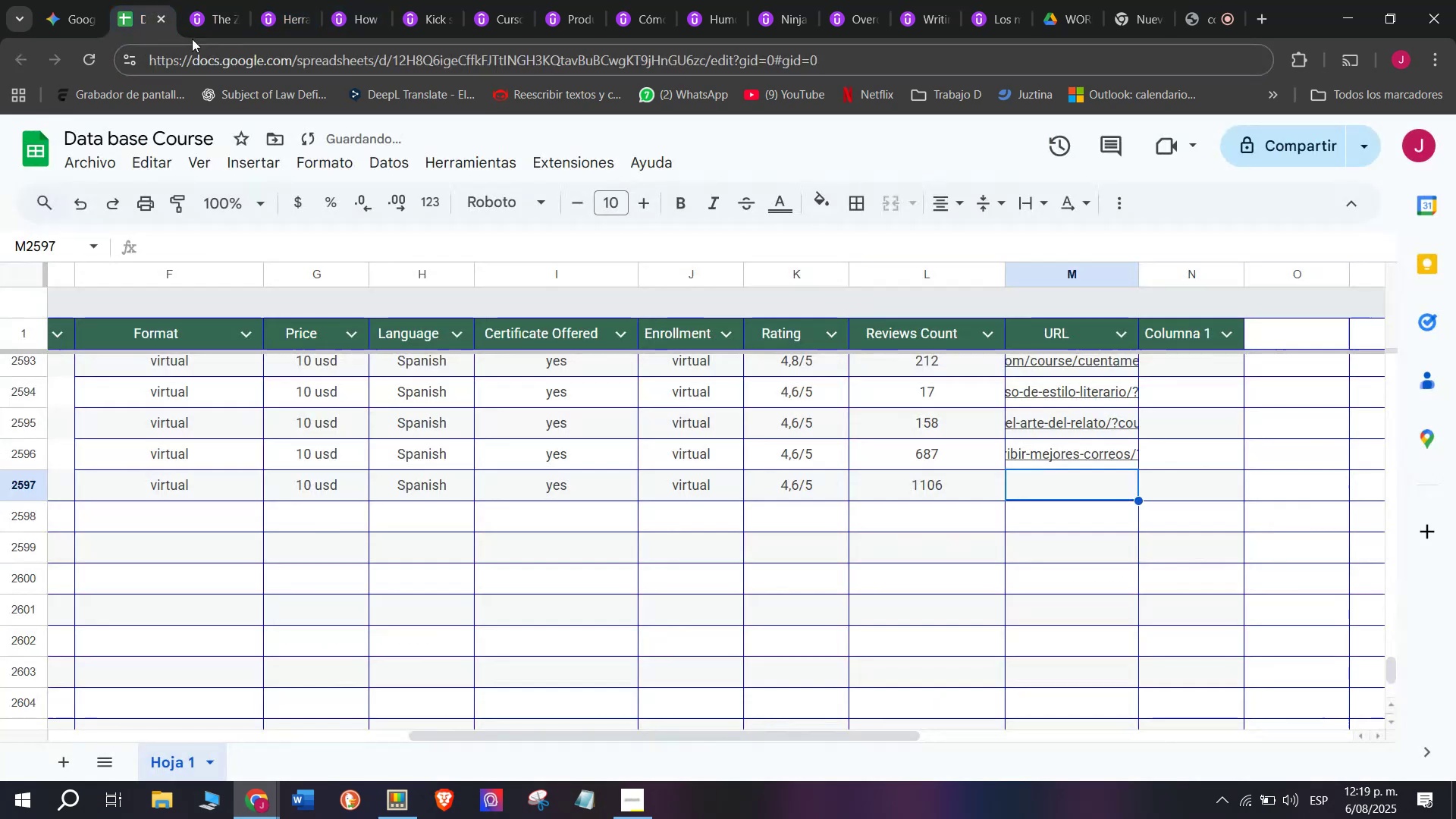 
key(Break)
 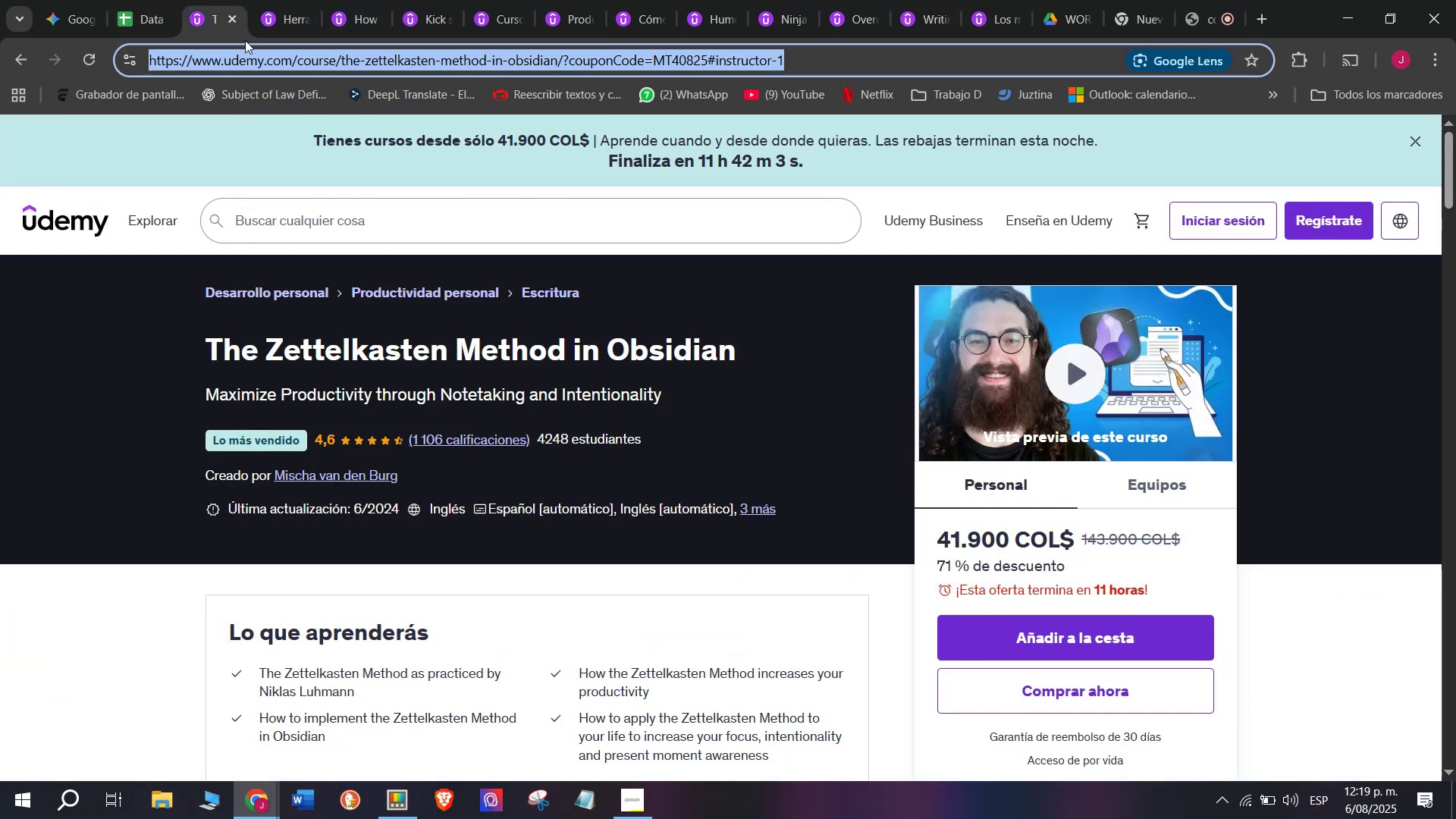 
key(Control+C)
 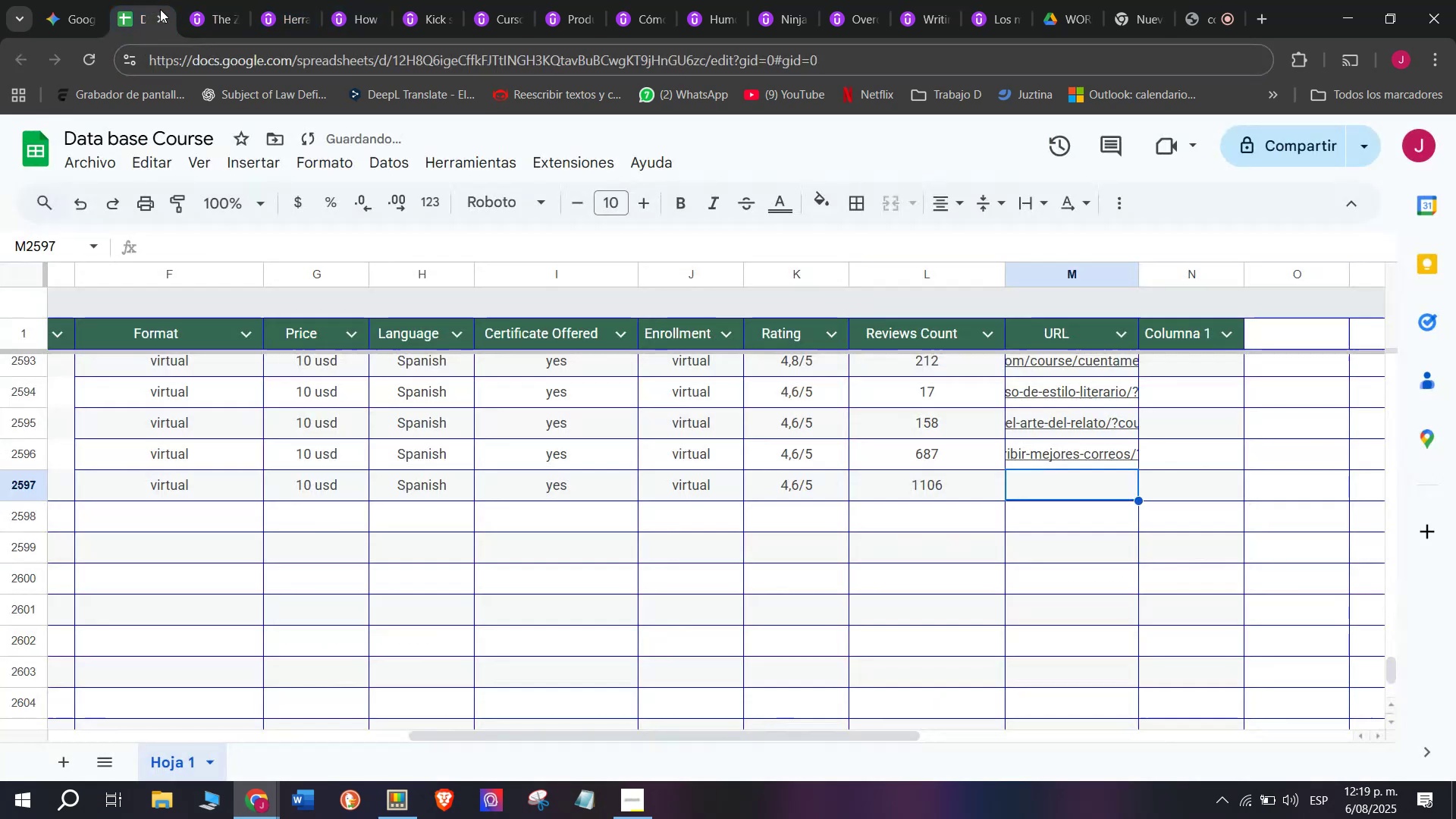 
key(Z)
 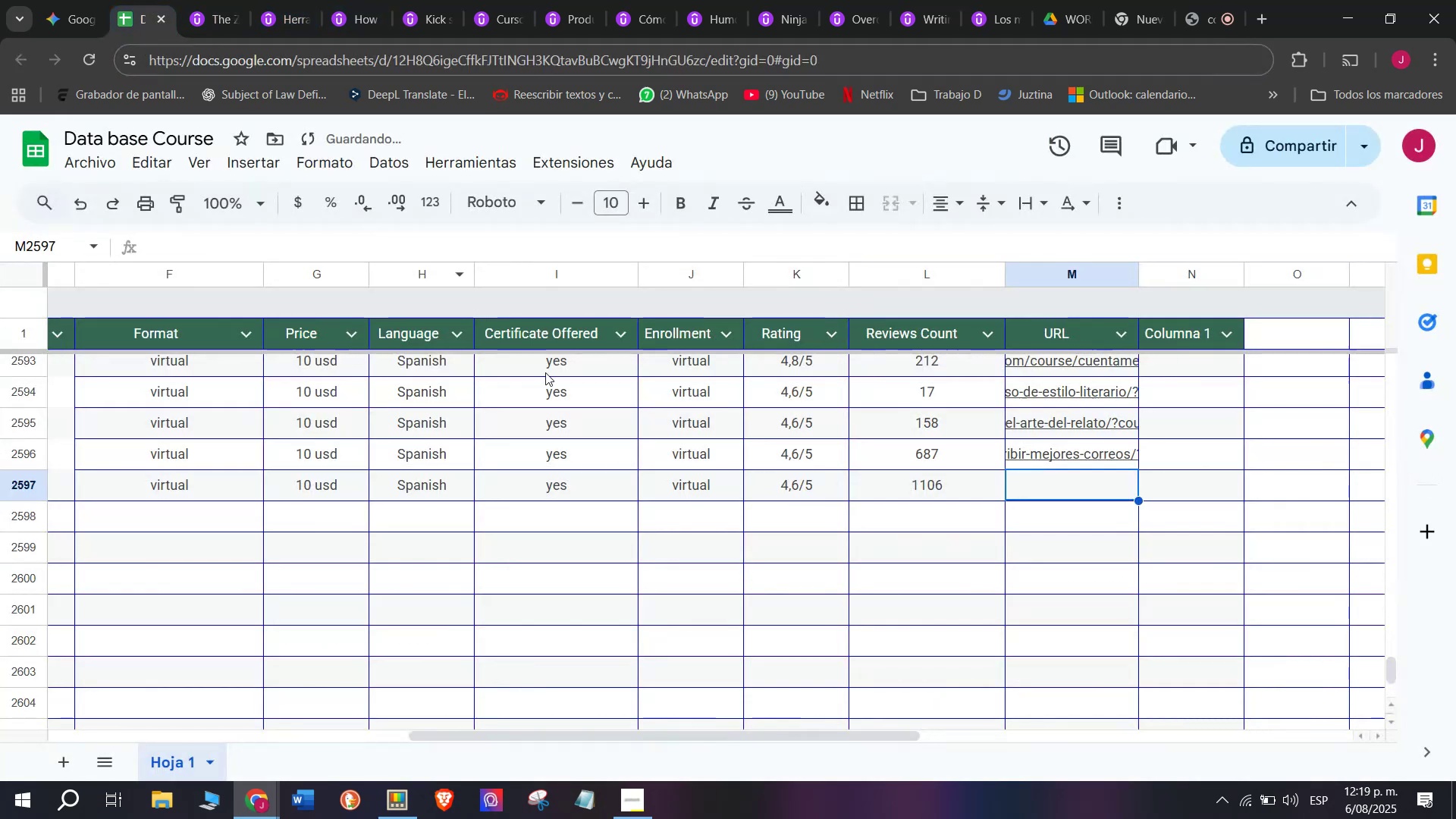 
key(Control+ControlLeft)
 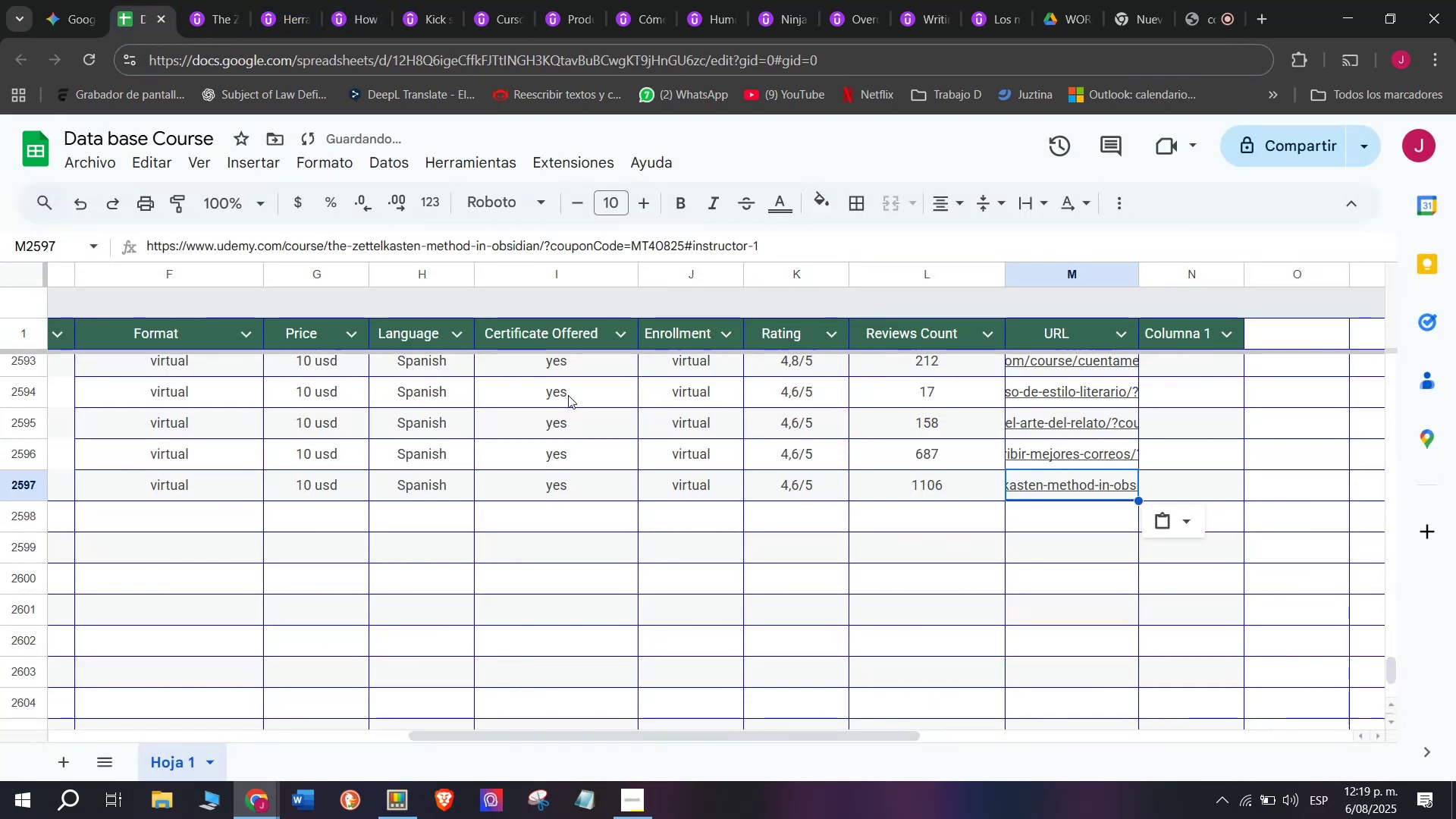 
key(Control+V)
 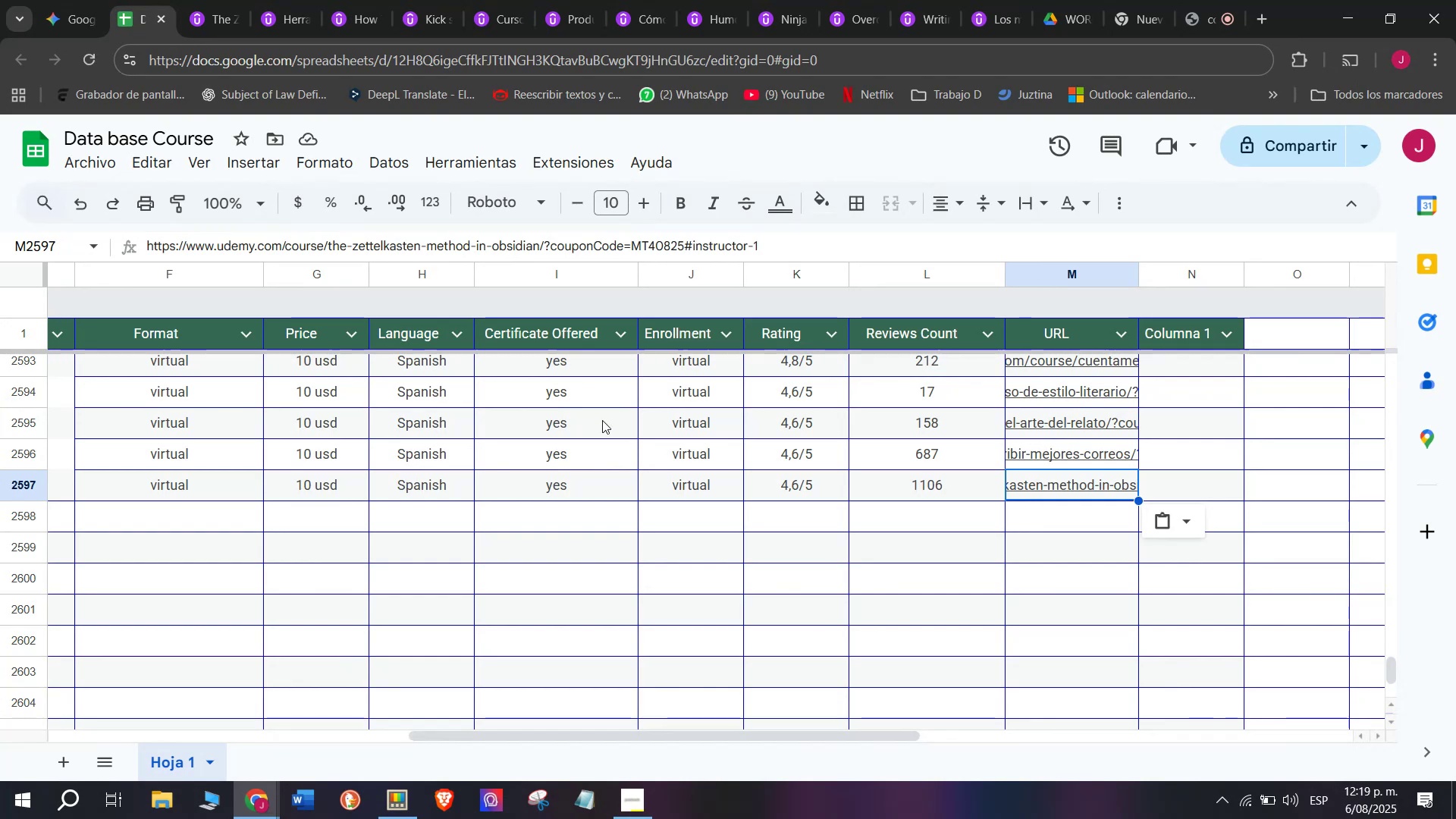 
wait(34.79)
 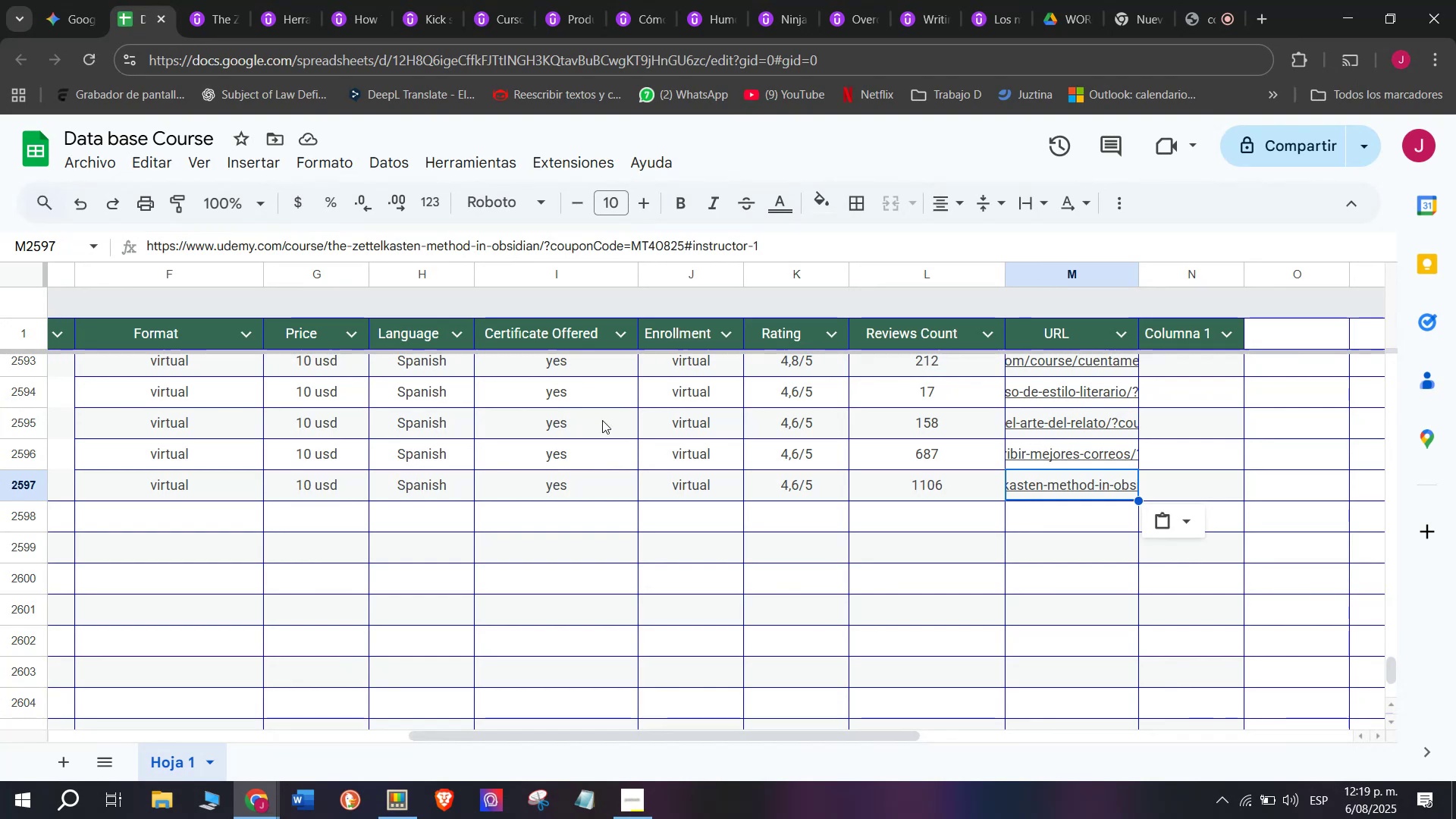 
scroll: coordinate [306, 503], scroll_direction: up, amount: 3.0
 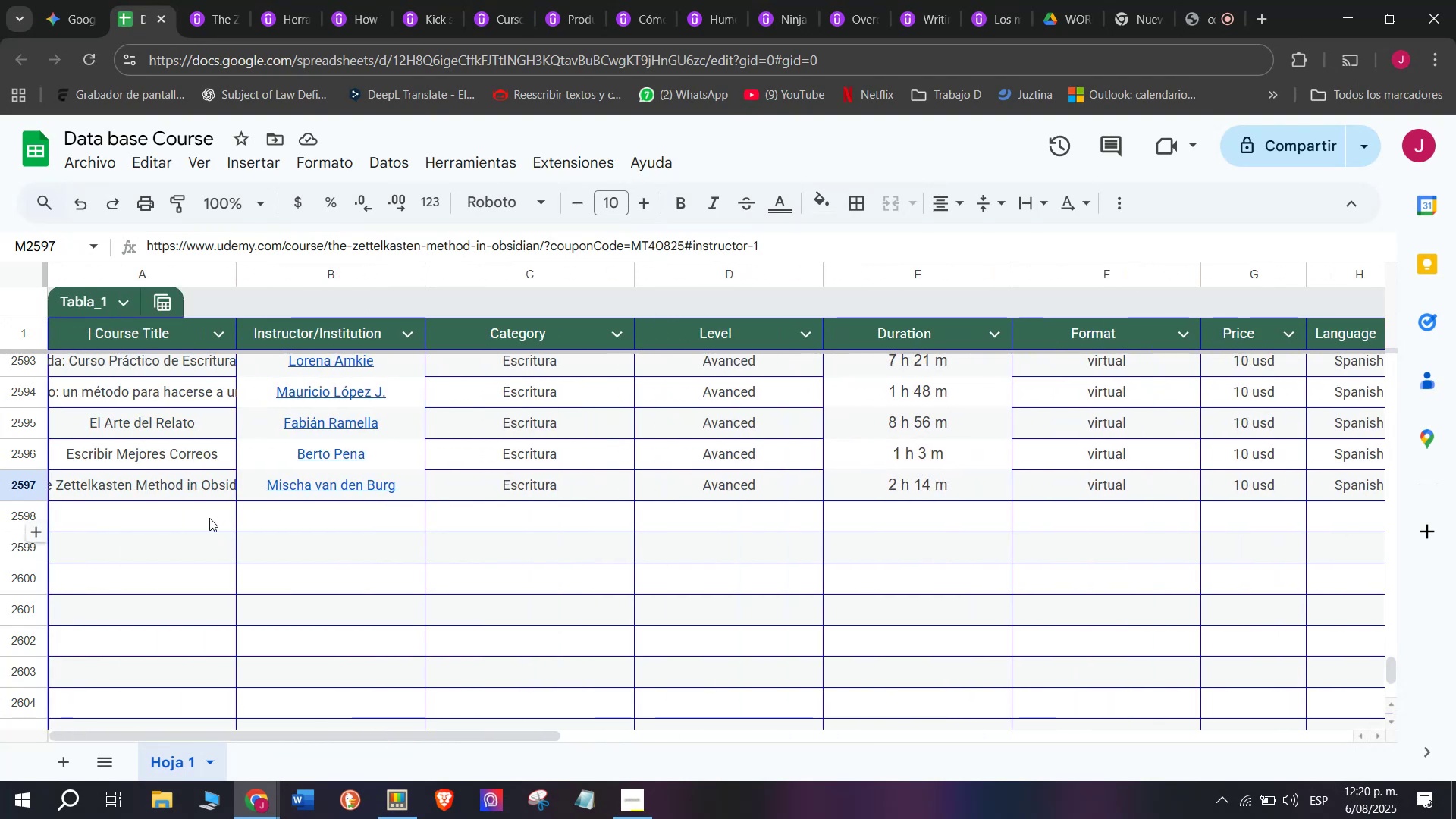 
left_click([209, 516])
 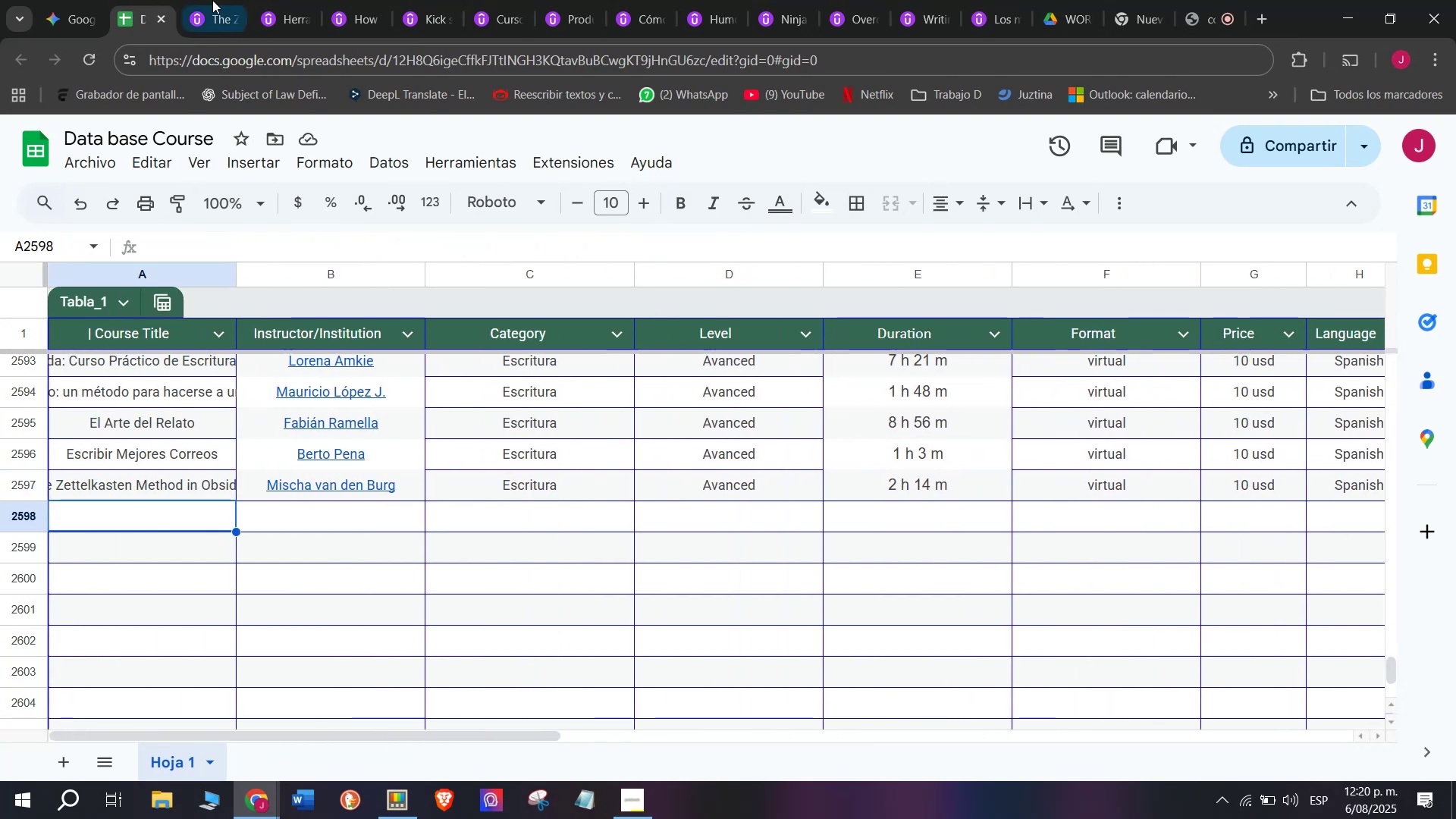 
left_click([215, 0])
 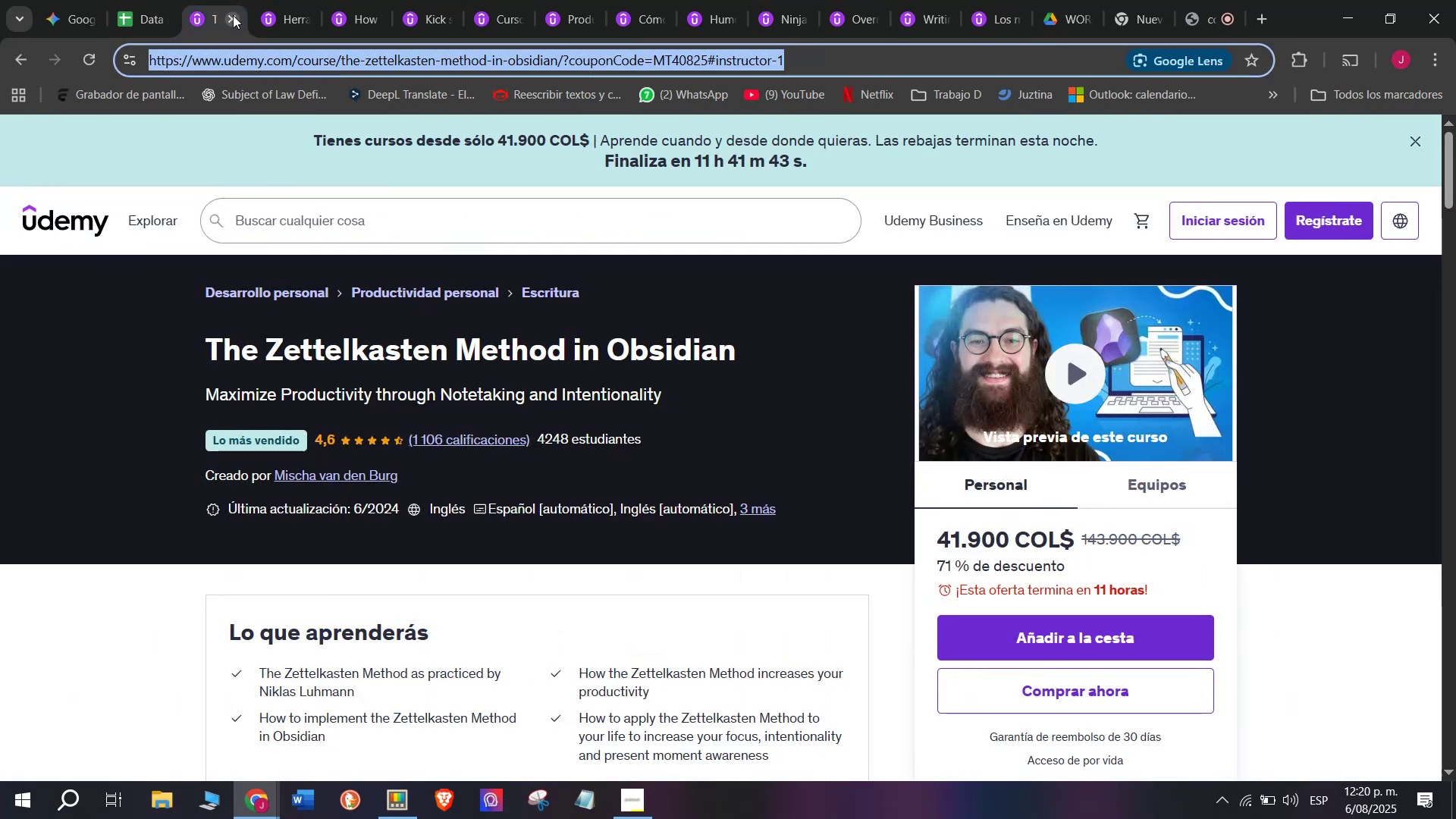 
left_click([233, 15])
 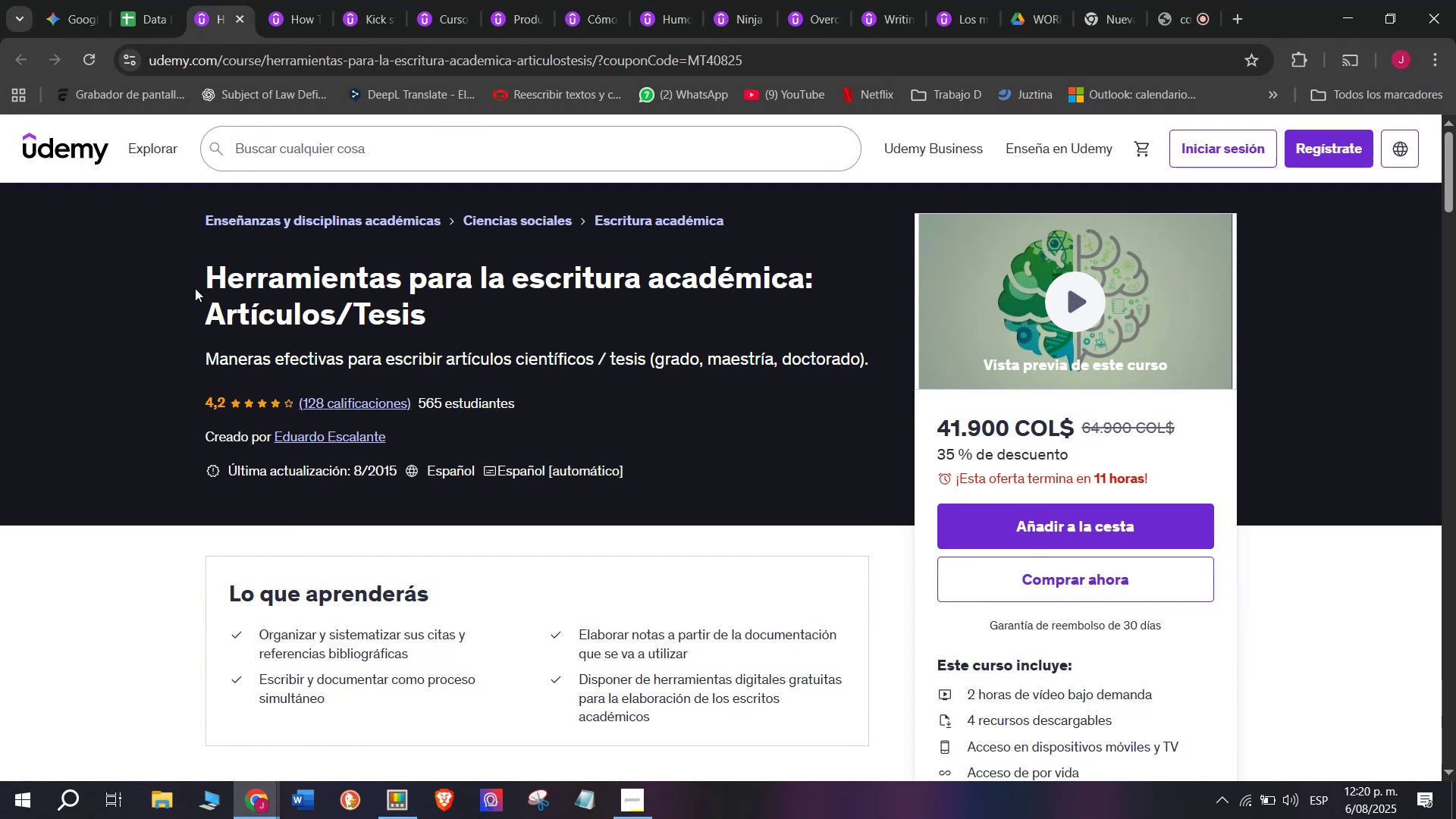 
left_click_drag(start_coordinate=[192, 265], to_coordinate=[474, 305])
 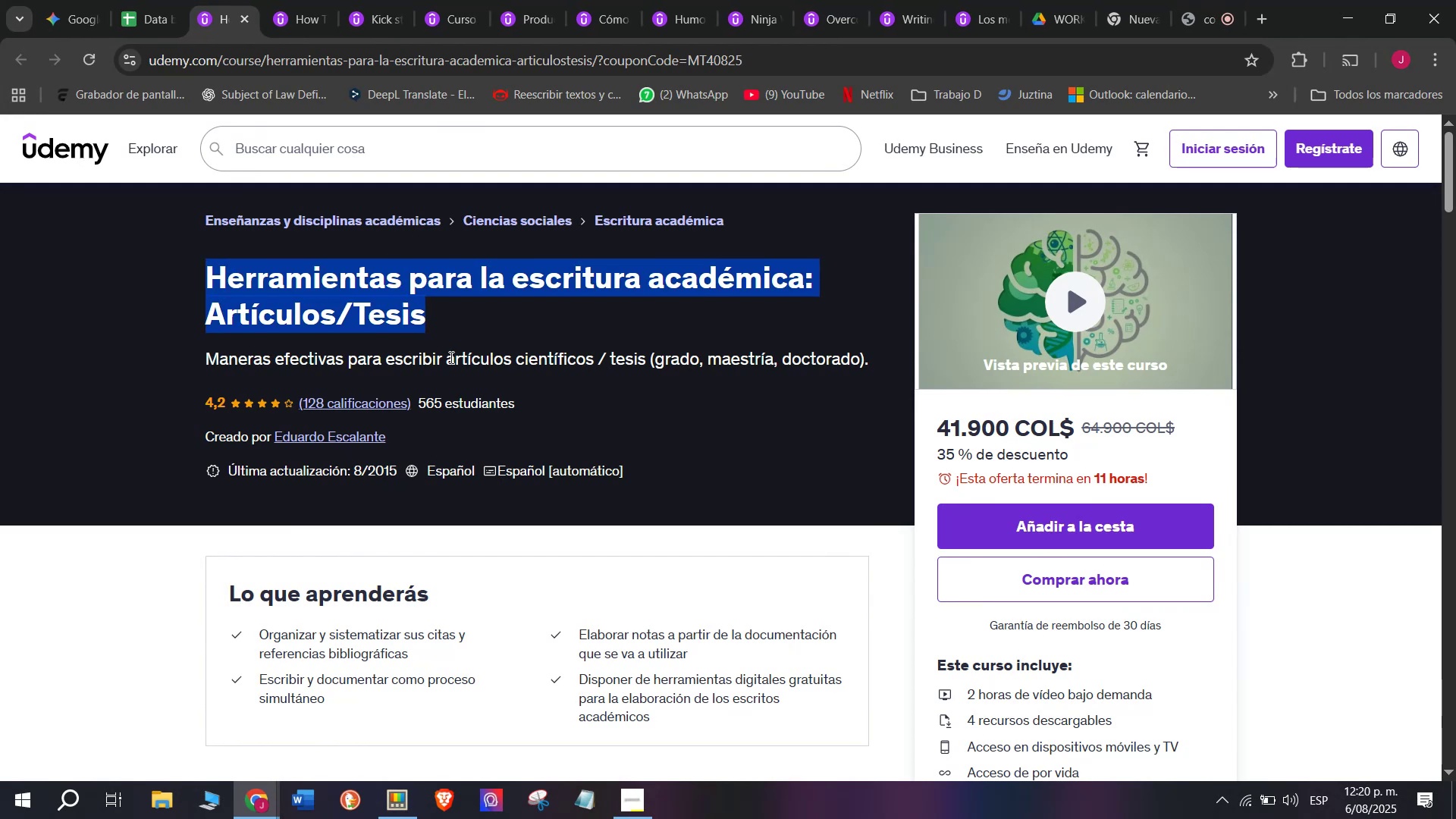 
key(Control+ControlLeft)
 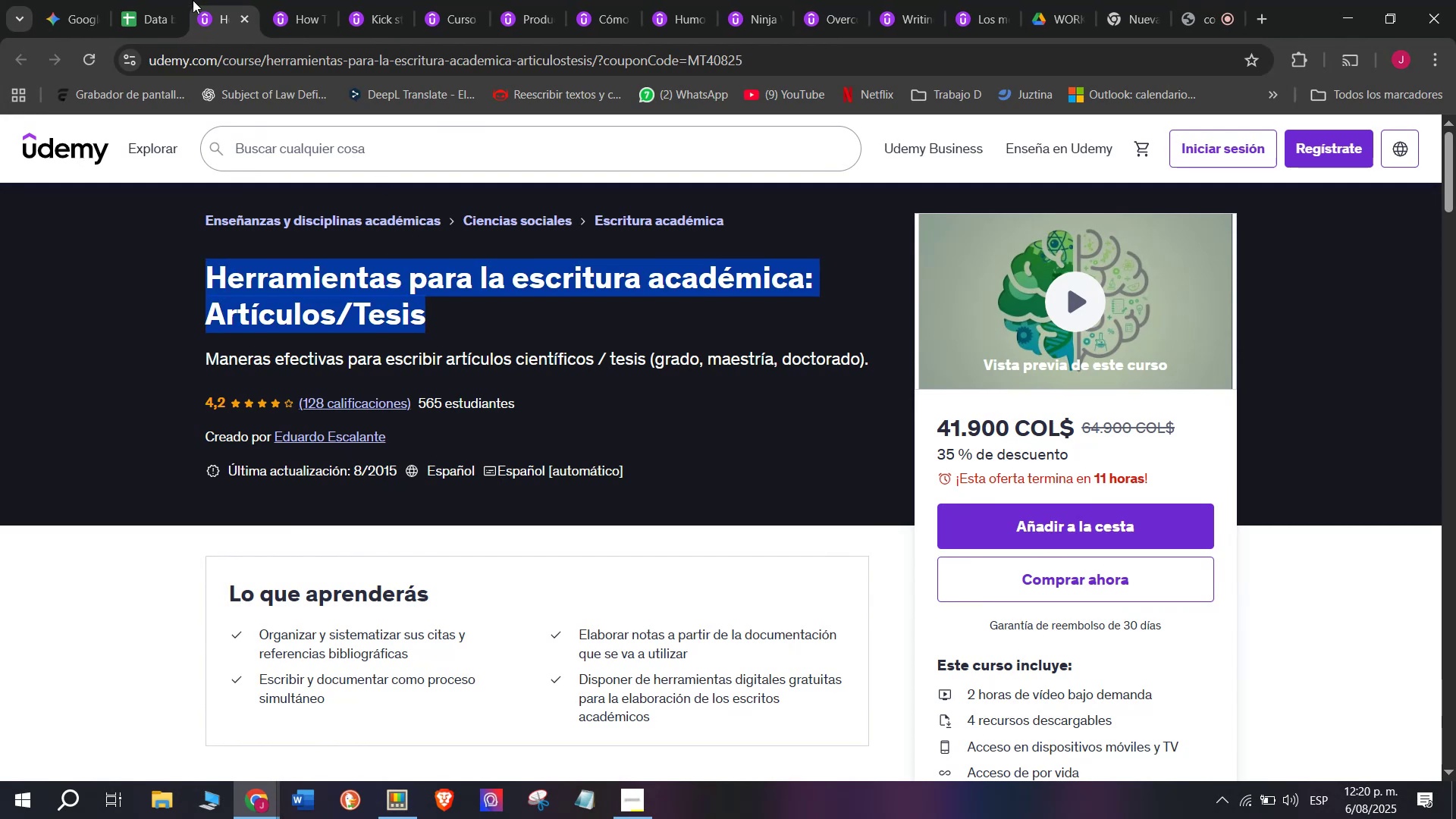 
key(Break)
 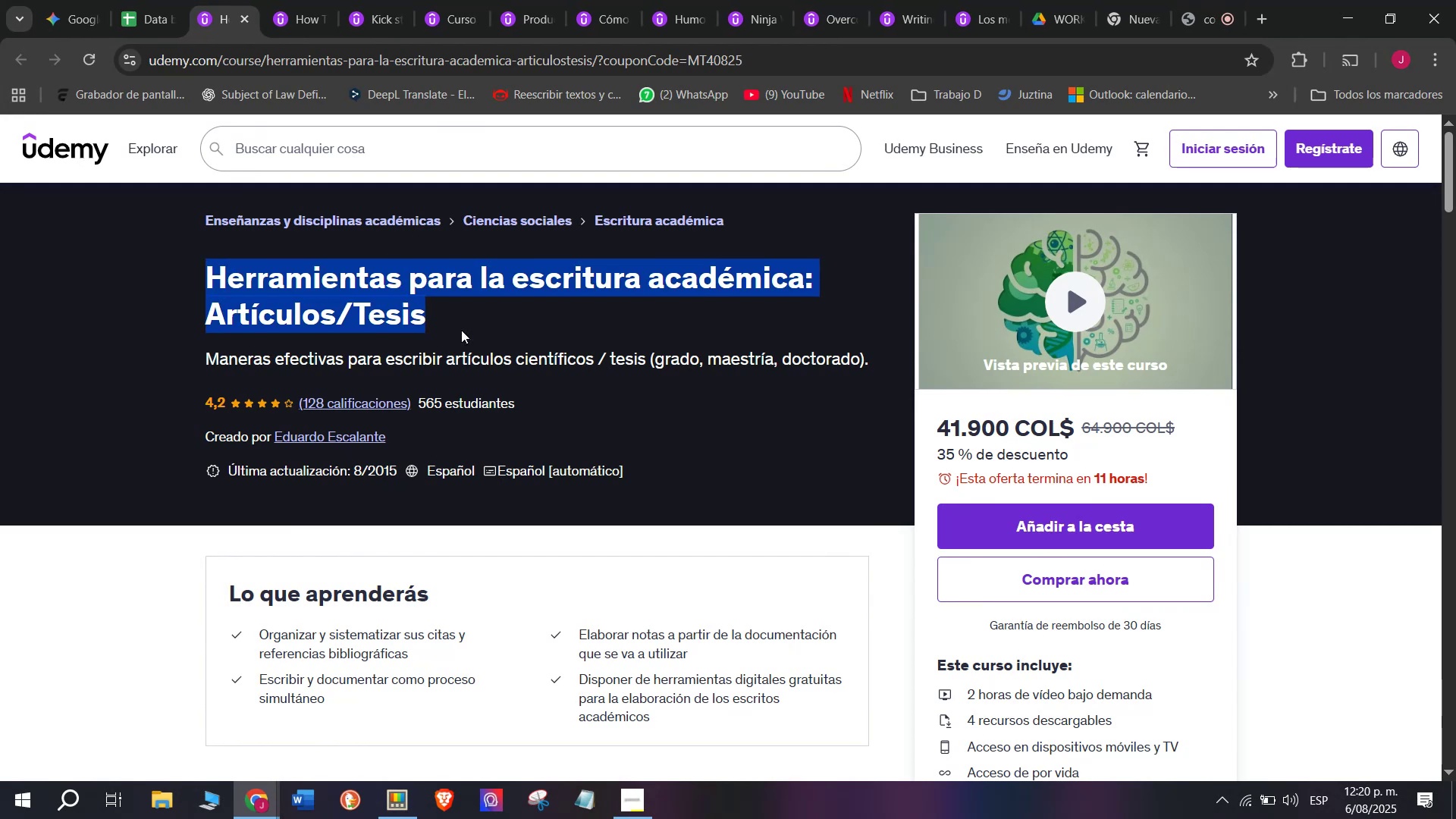 
key(Control+C)
 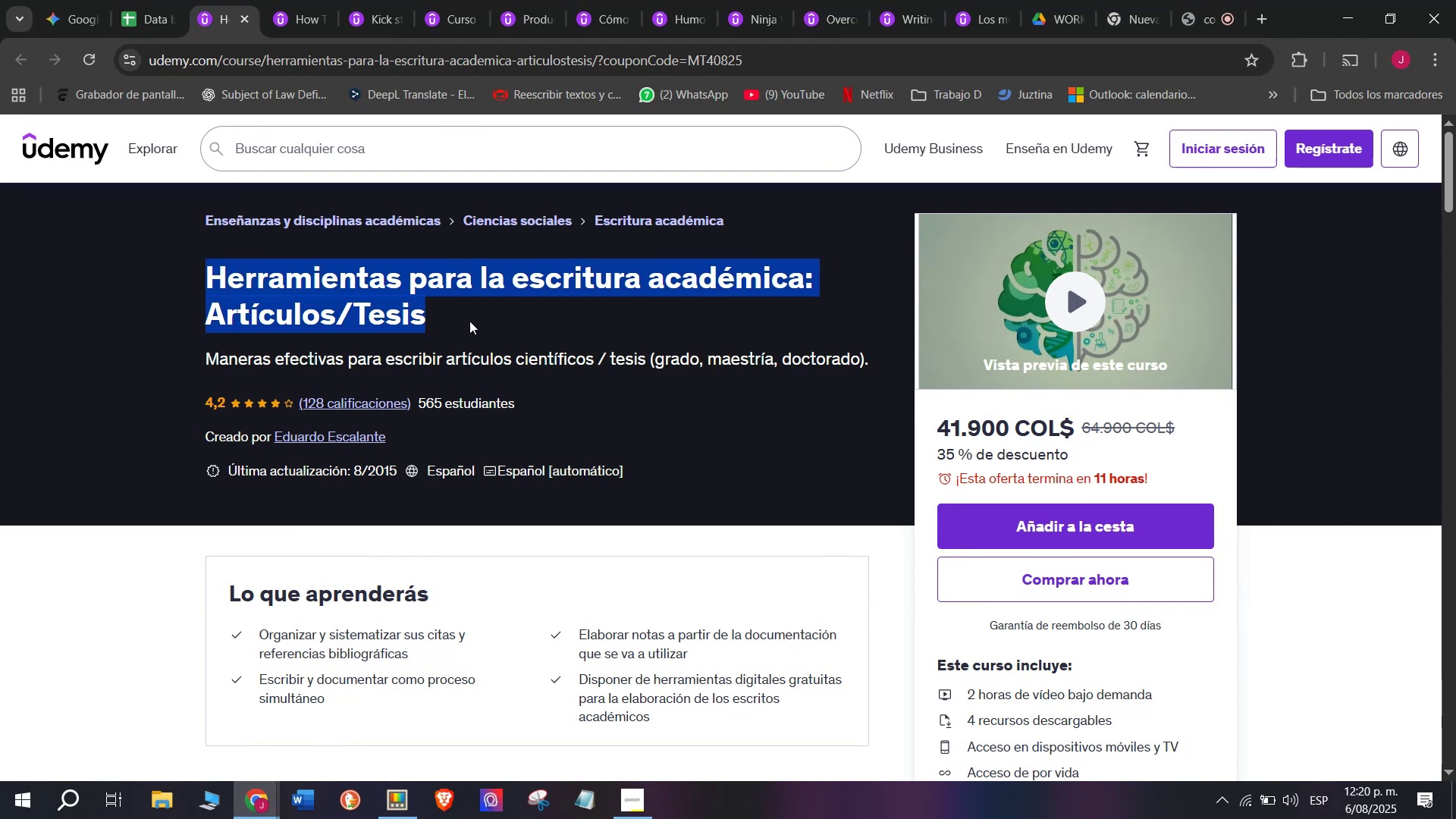 
key(Break)
 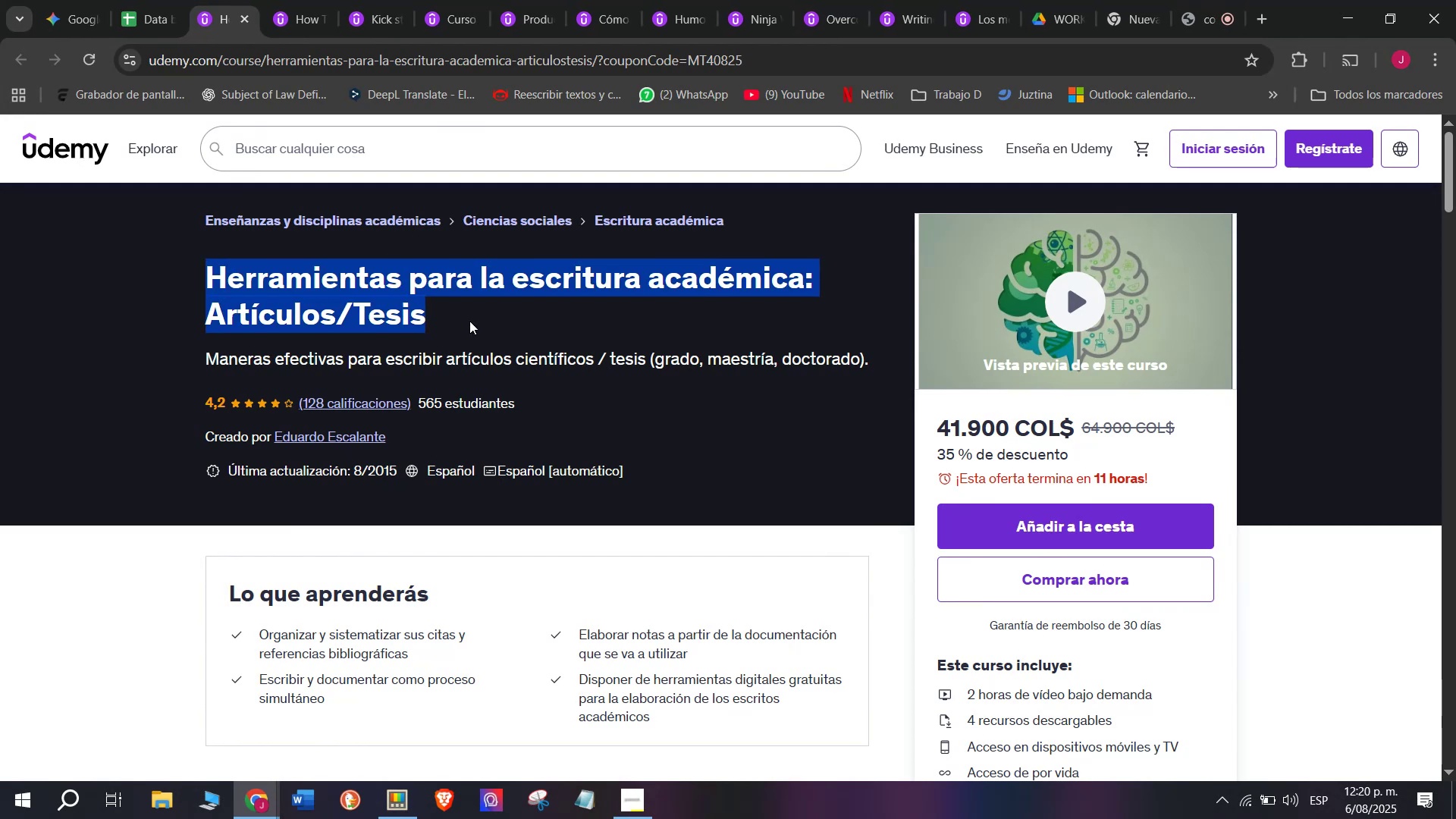 
key(Control+ControlLeft)
 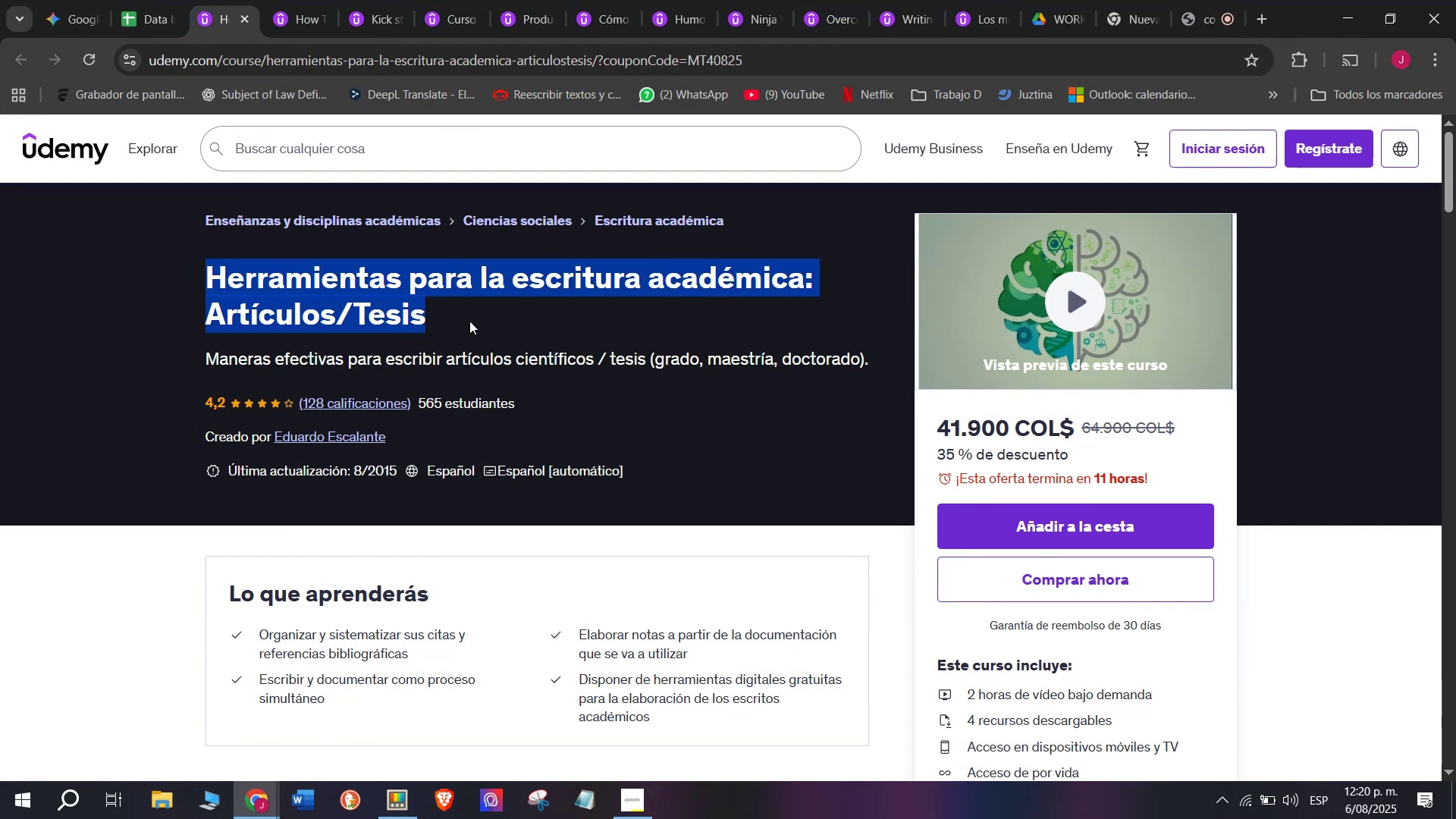 
key(Control+C)
 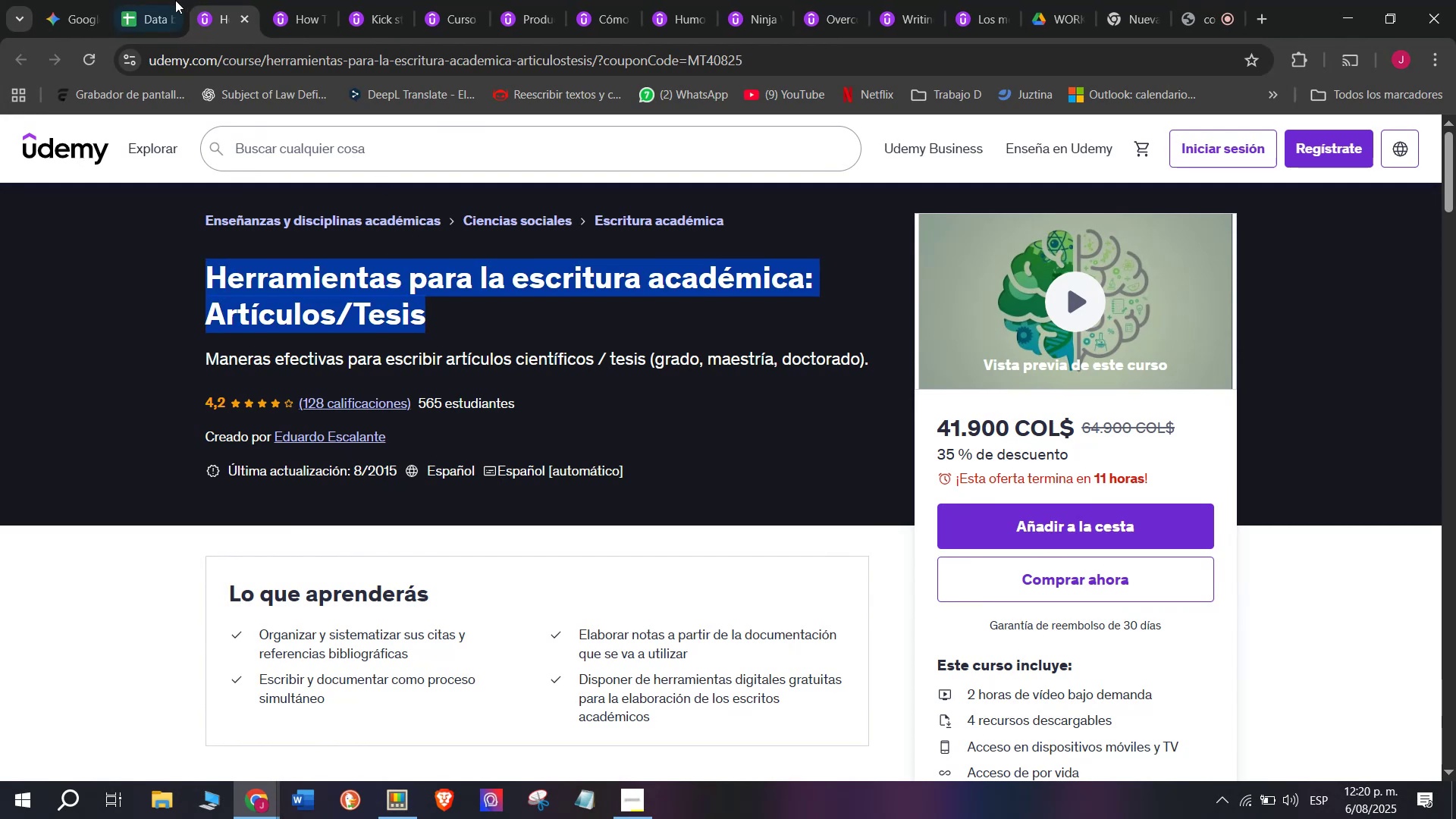 
left_click([171, 0])
 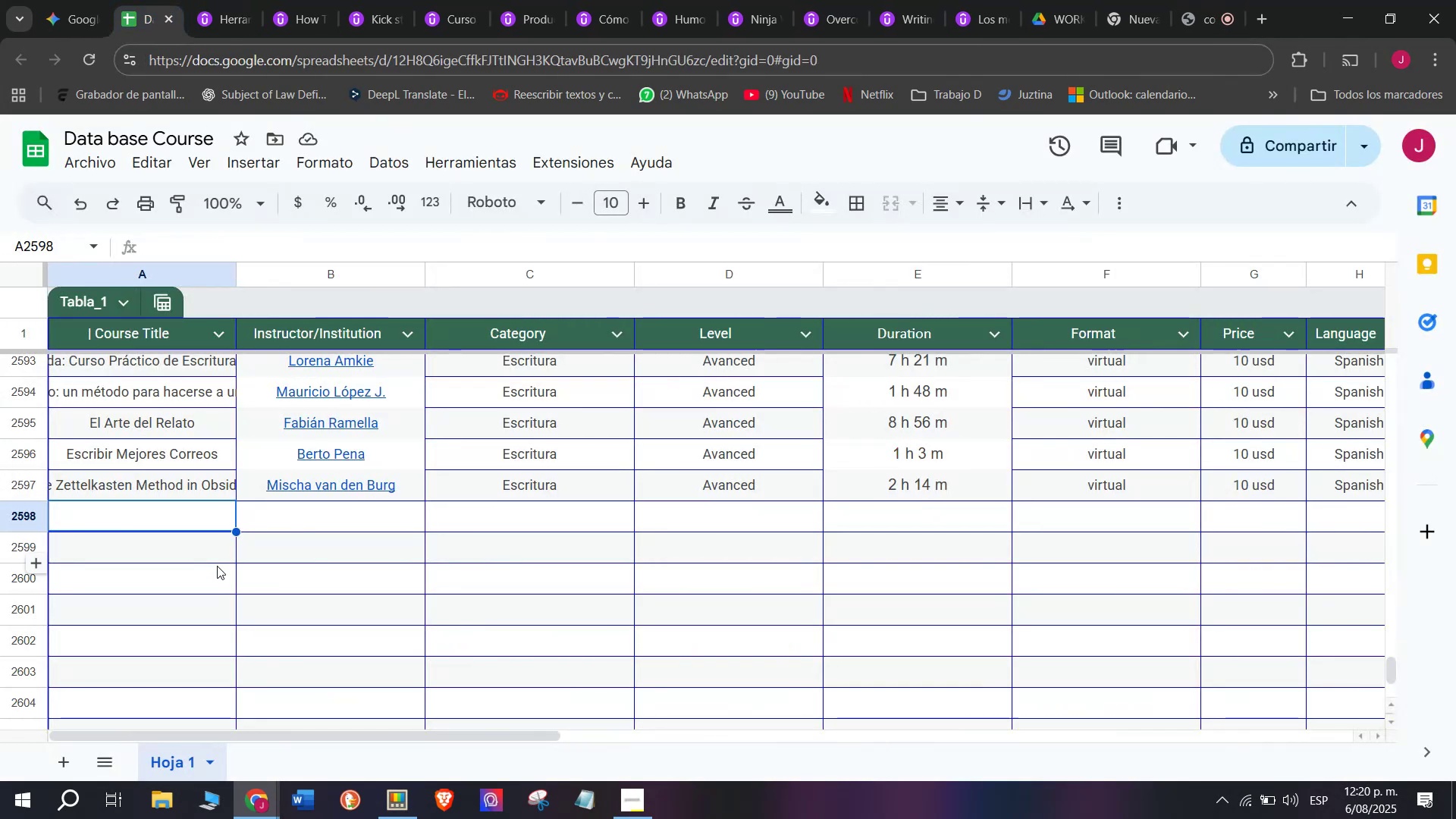 
key(Z)
 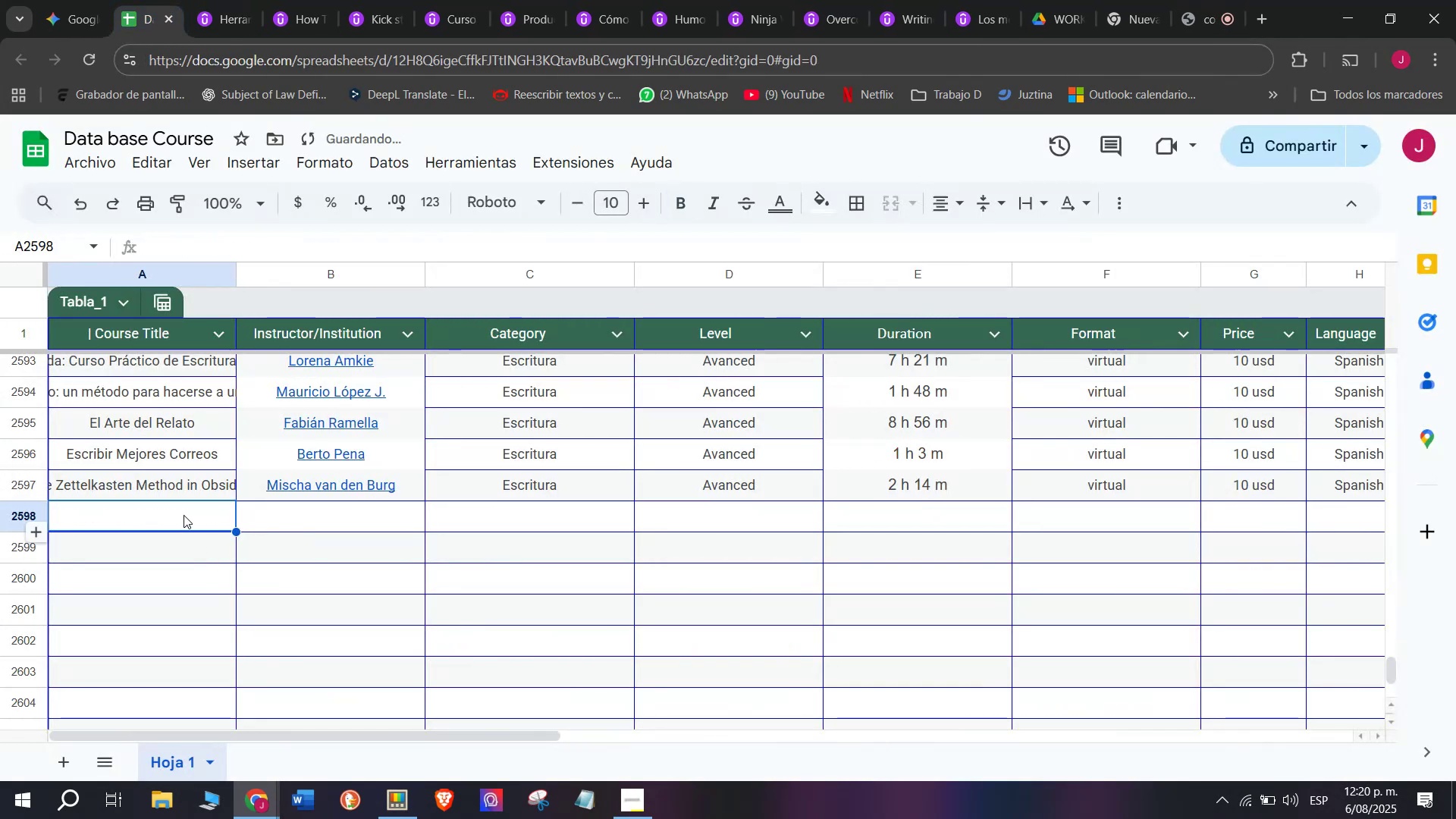 
key(Control+ControlLeft)
 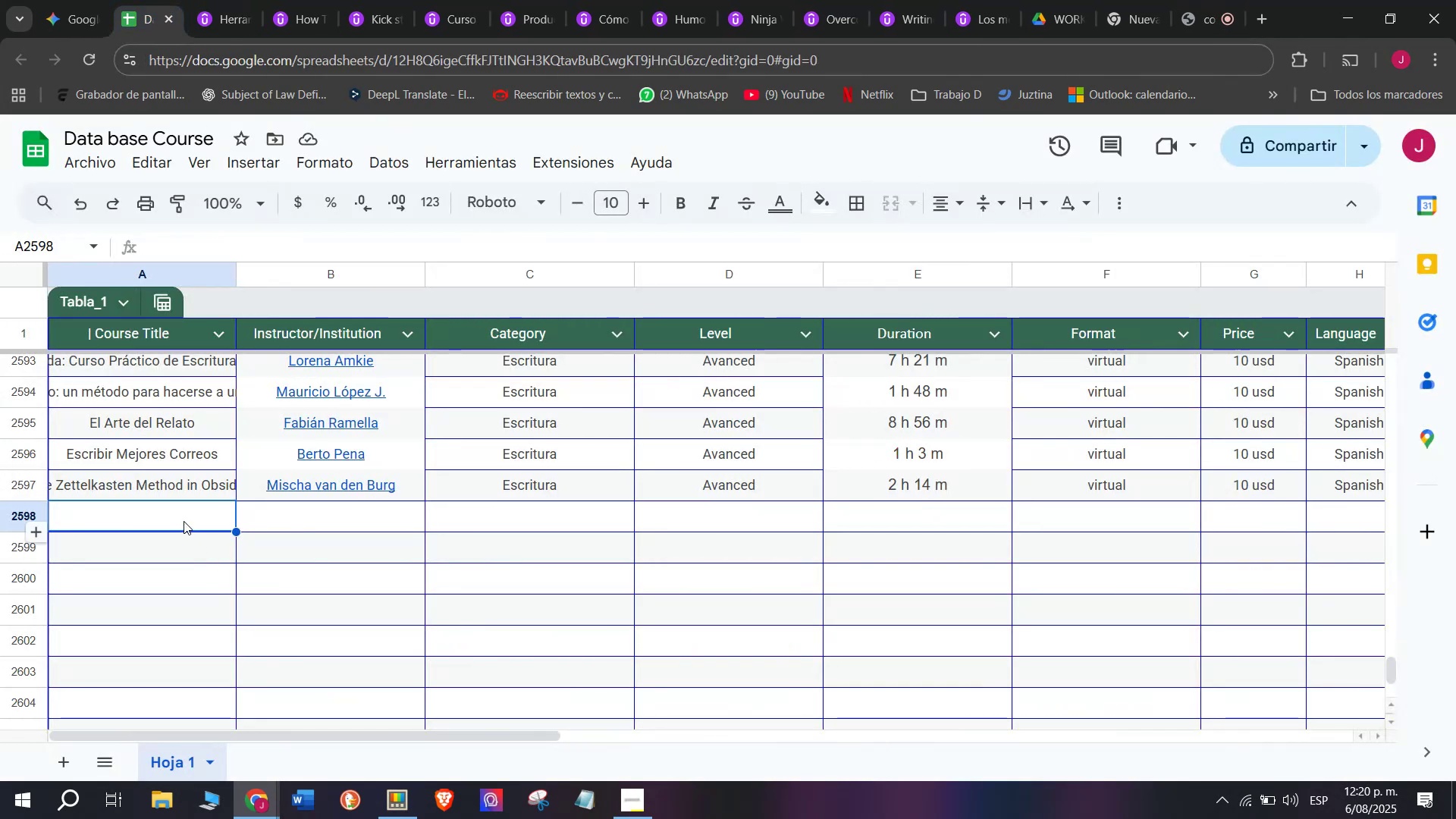 
key(Control+V)
 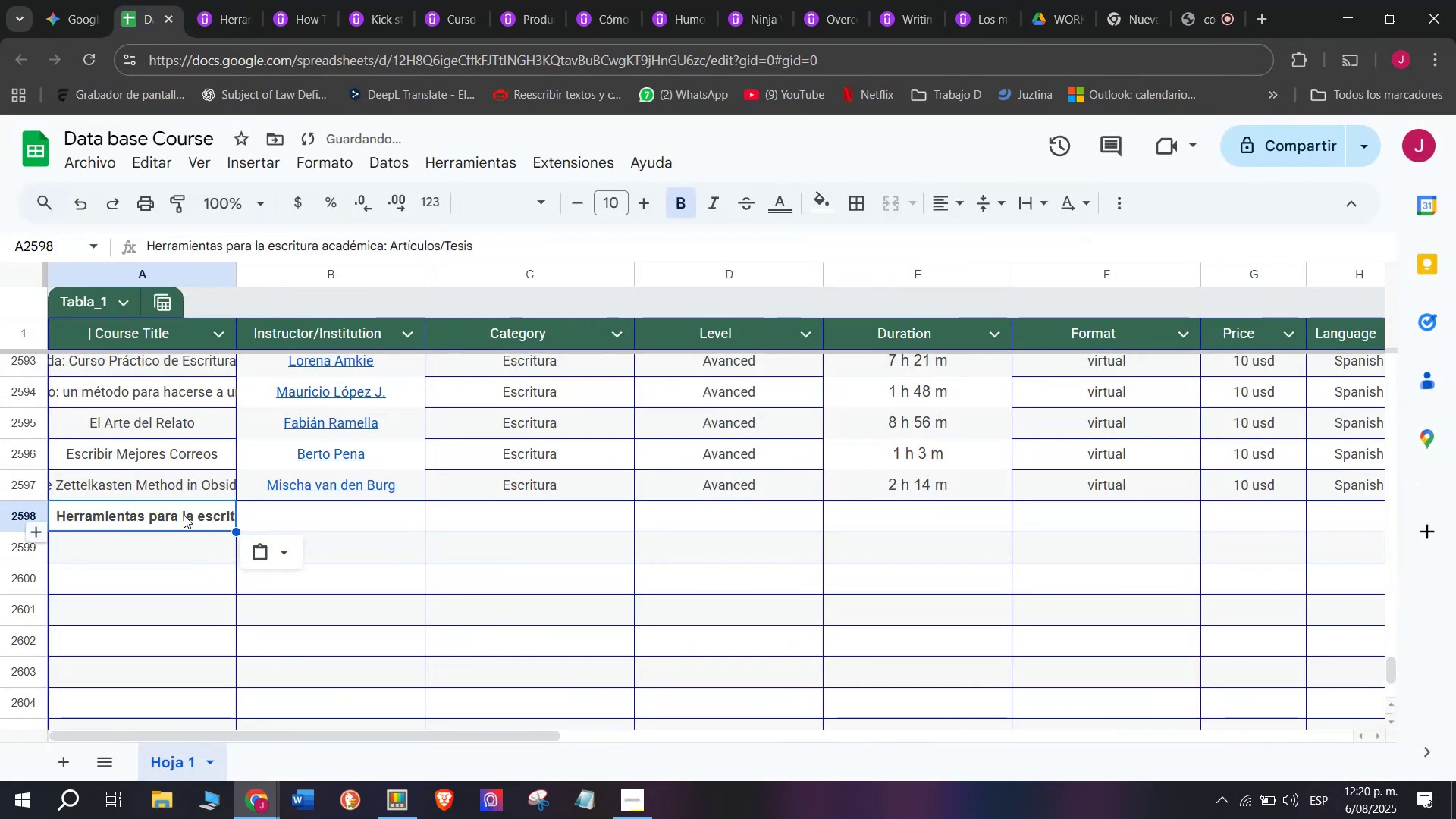 
key(Shift+ShiftLeft)
 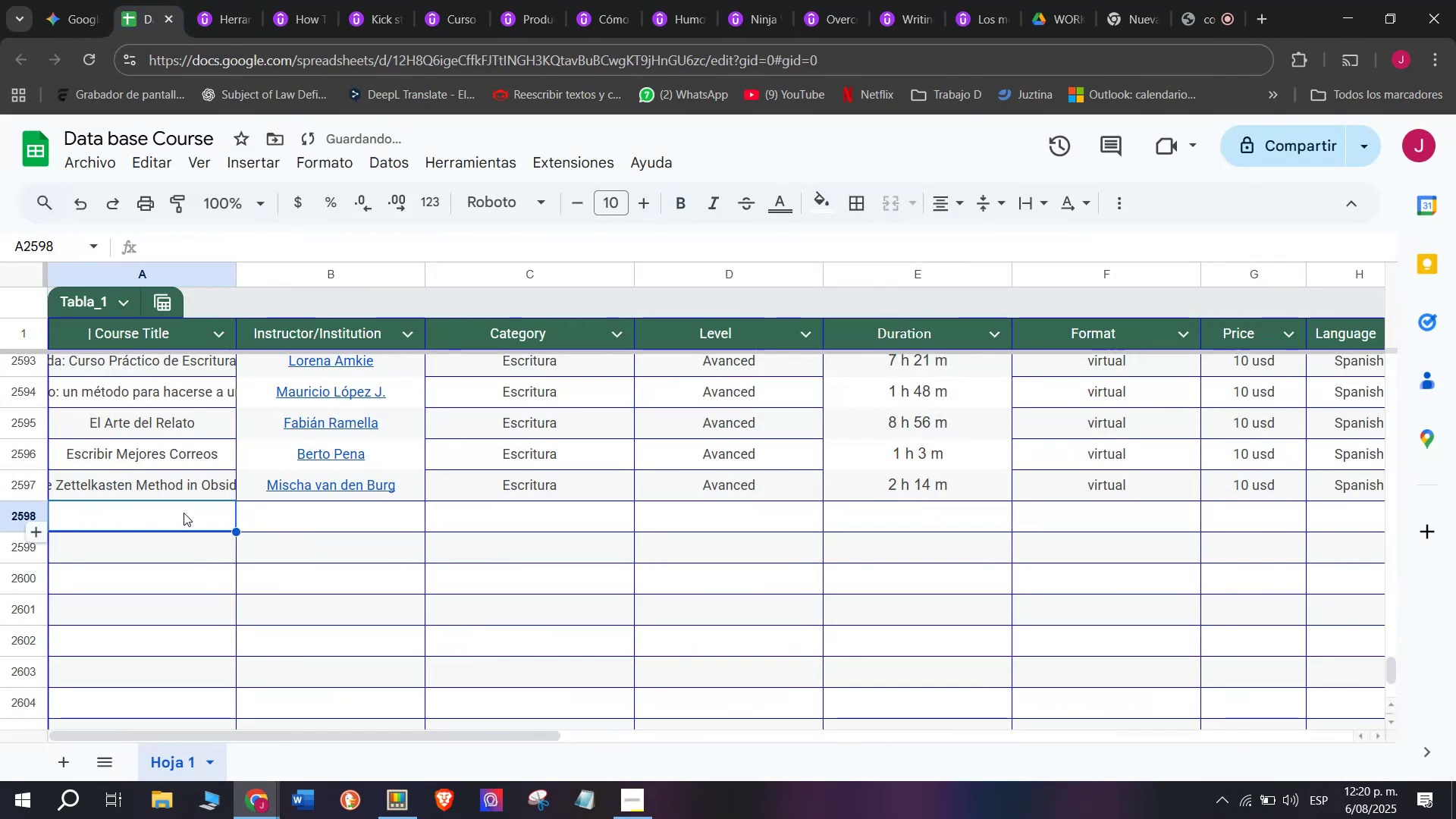 
key(Control+Shift+ControlLeft)
 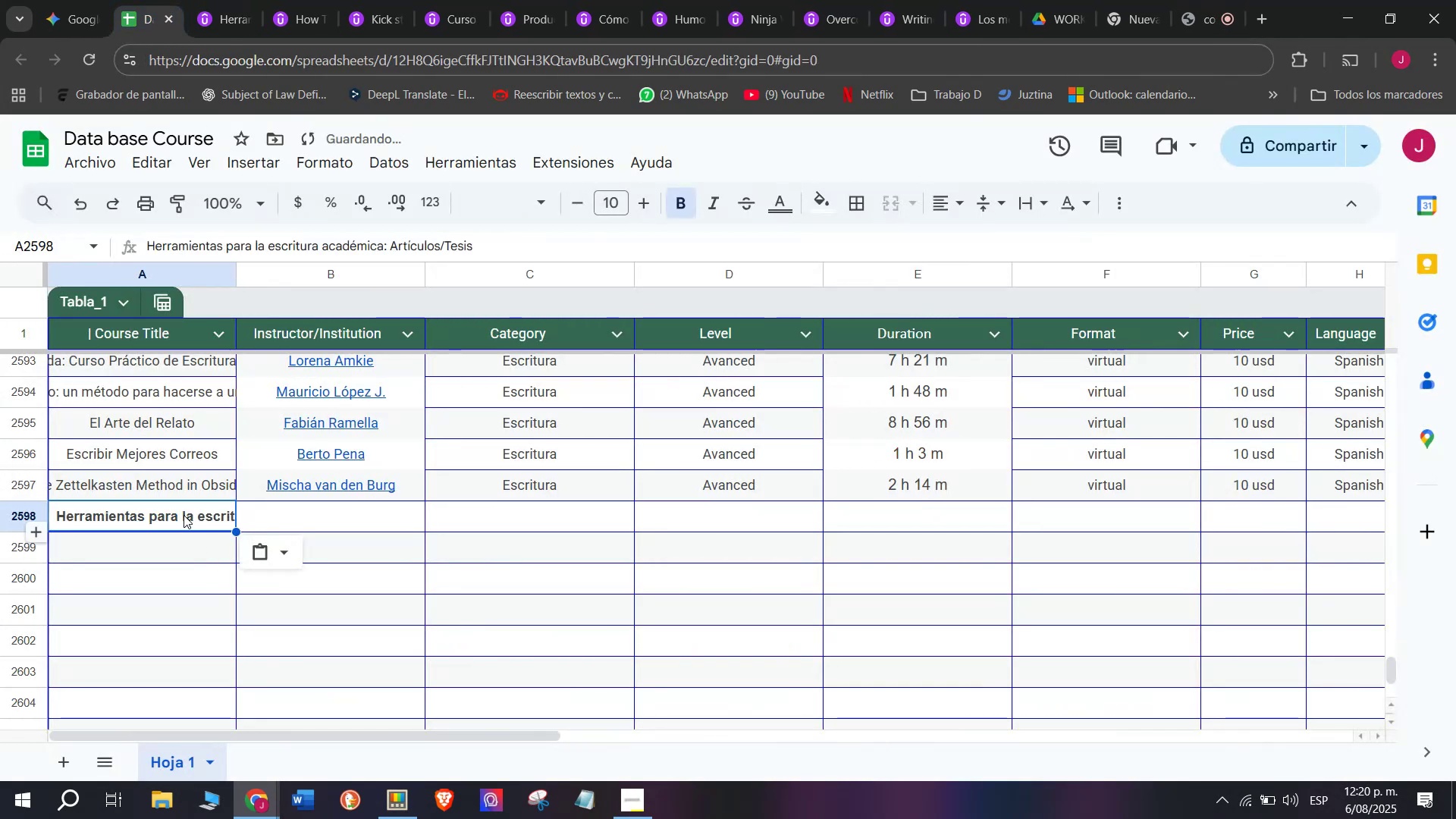 
key(Control+Shift+Z)
 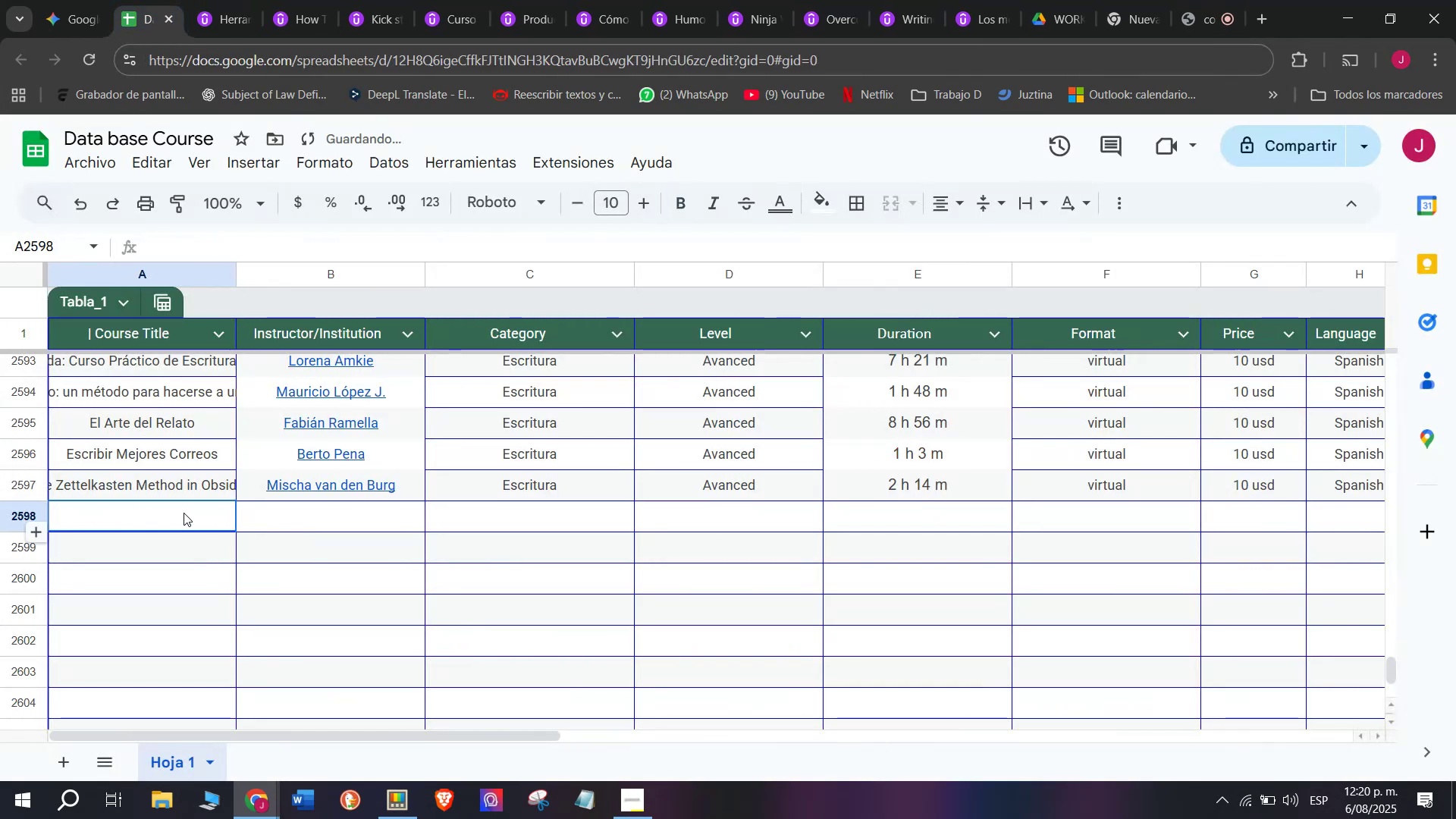 
double_click([184, 513])
 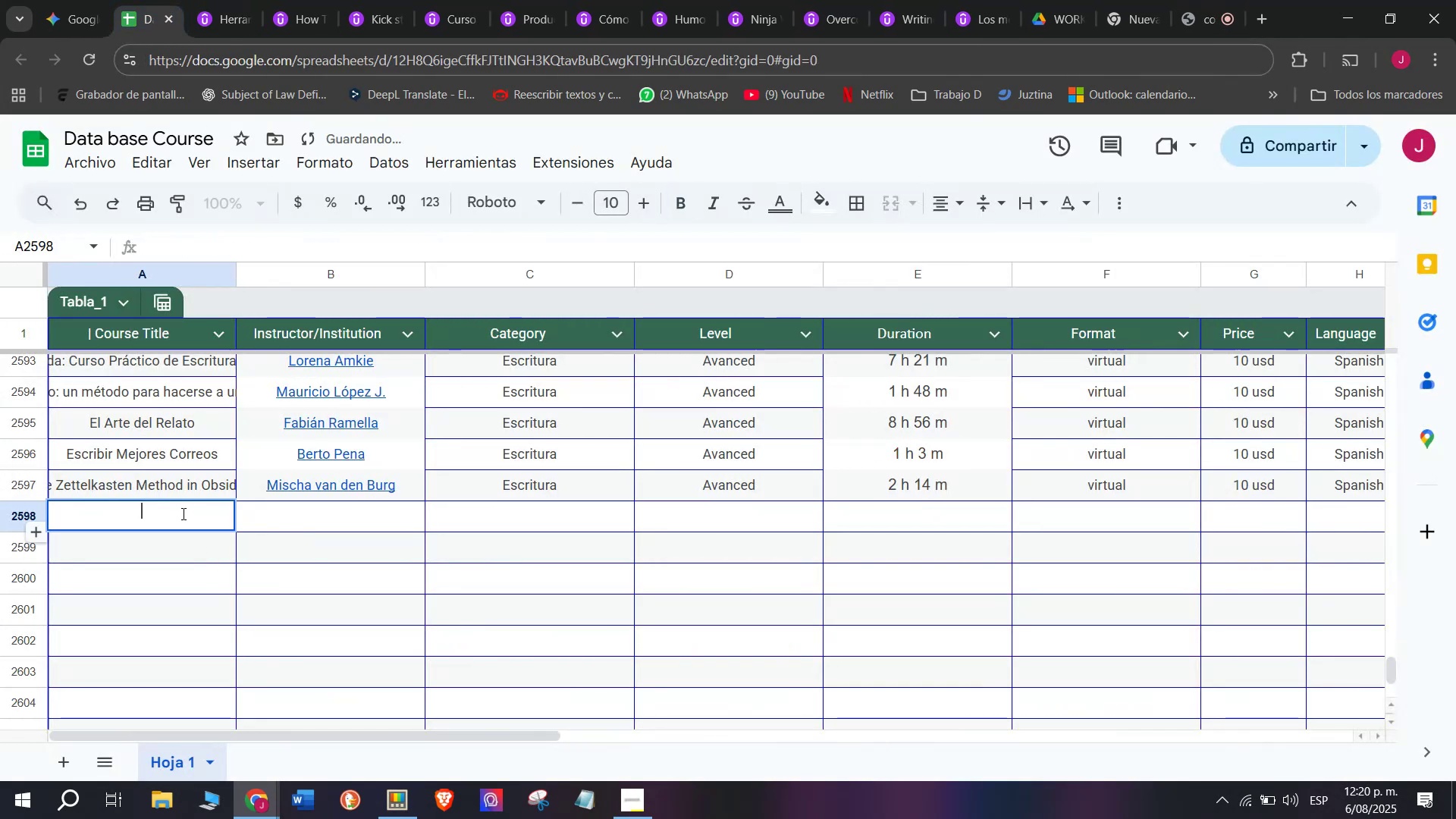 
key(Control+ControlLeft)
 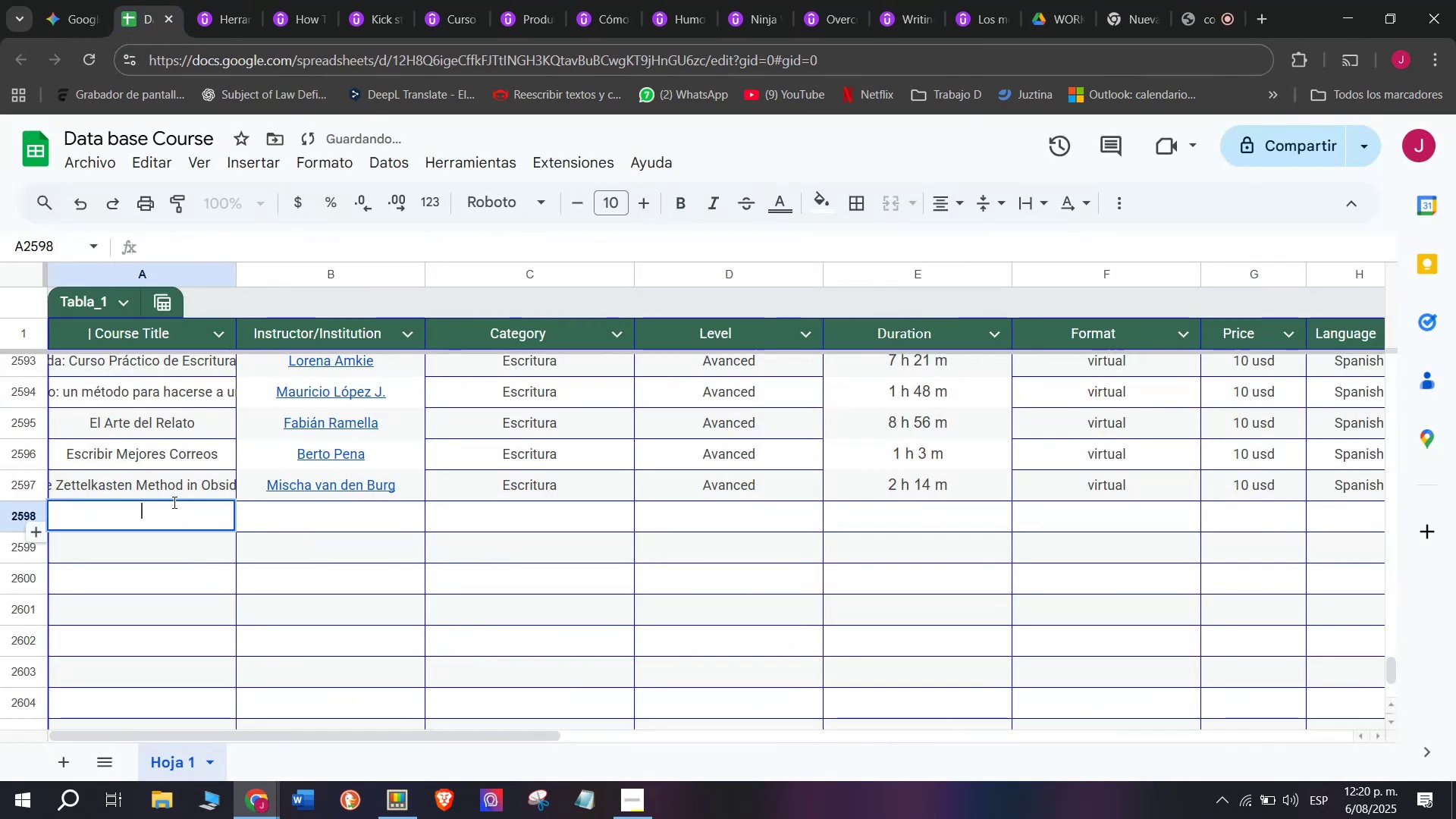 
key(Z)
 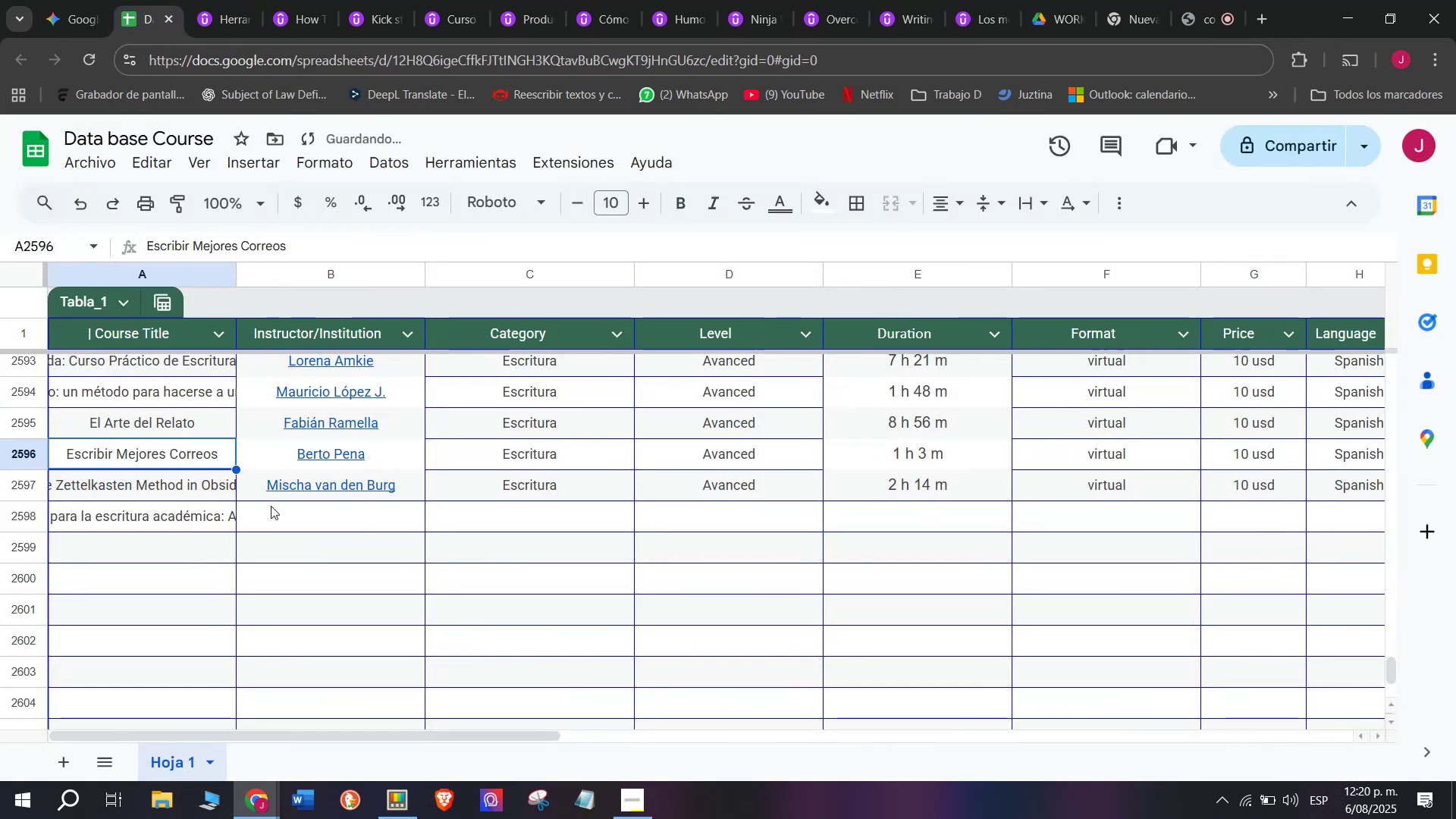 
key(Control+V)
 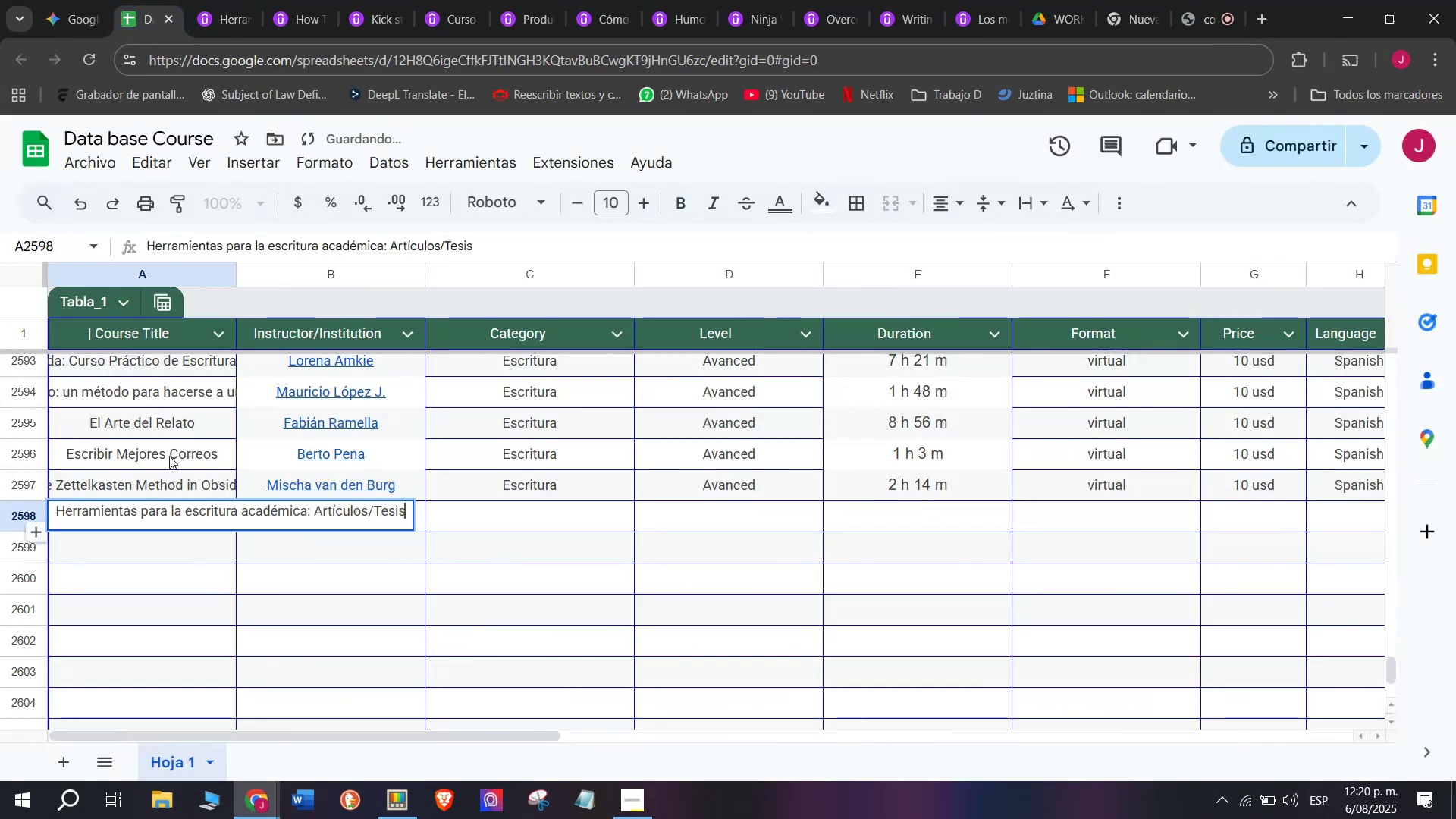 
triple_click([169, 455])
 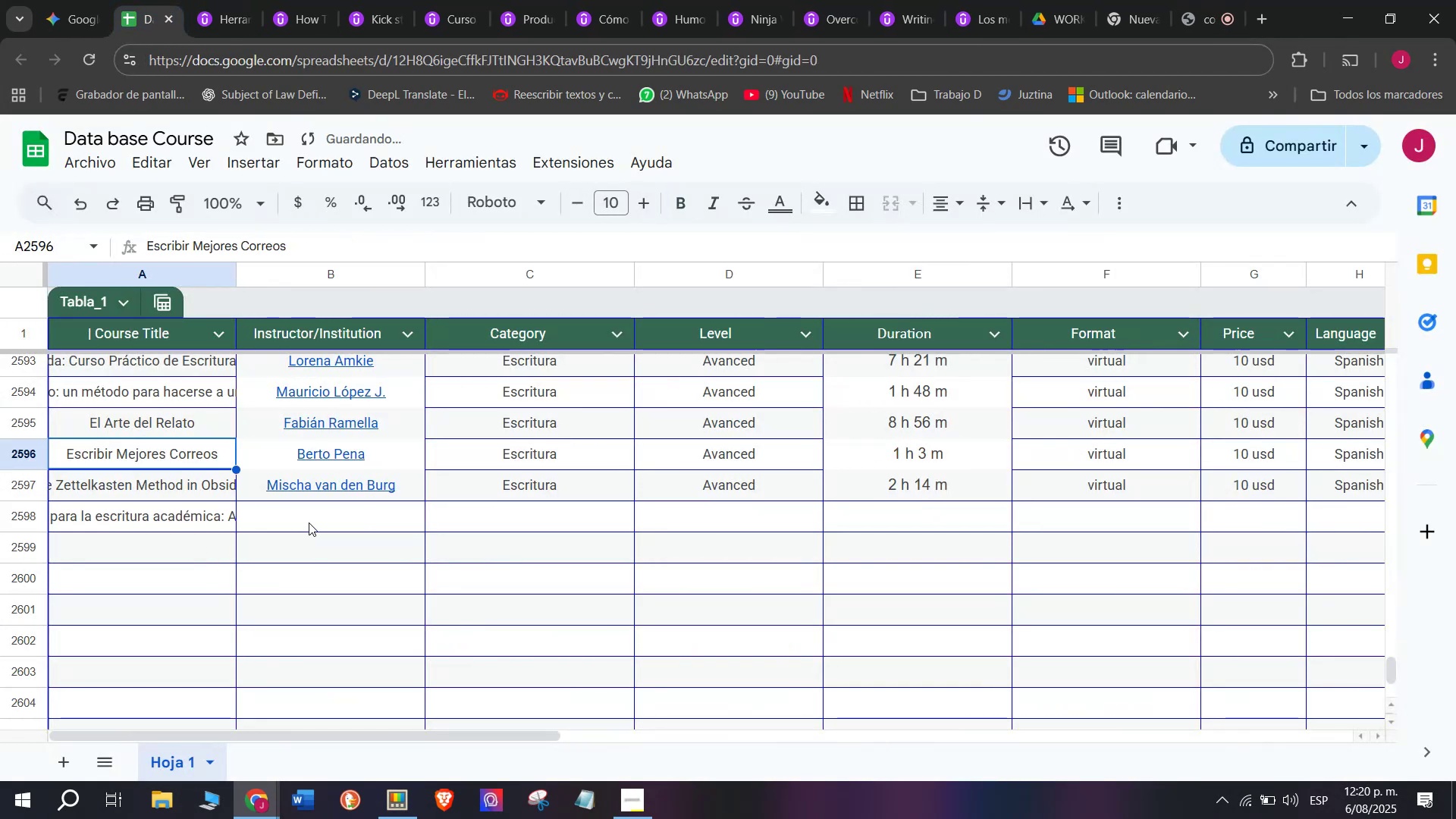 
left_click([309, 522])
 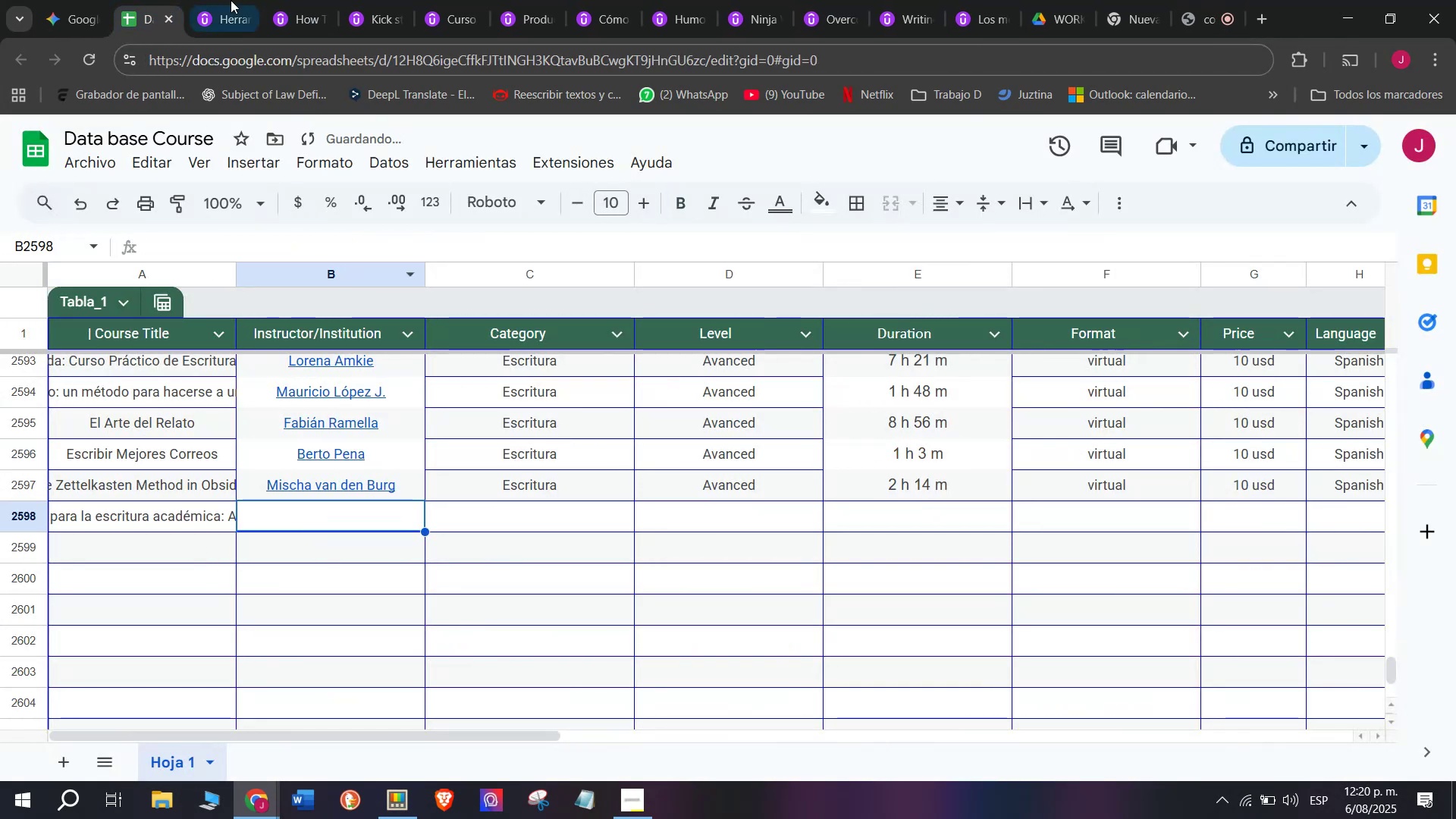 
left_click([214, 0])
 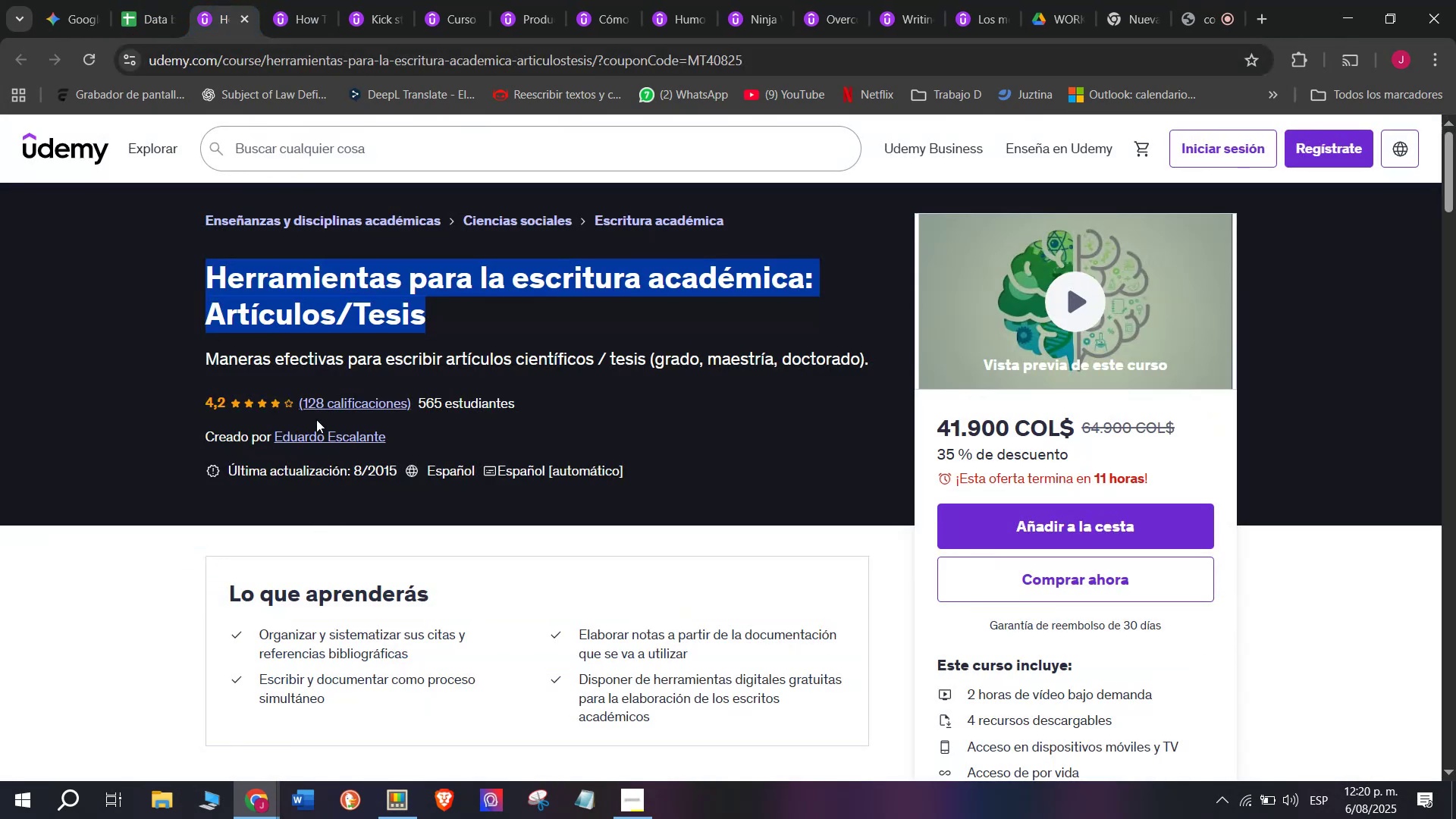 
left_click([328, 434])
 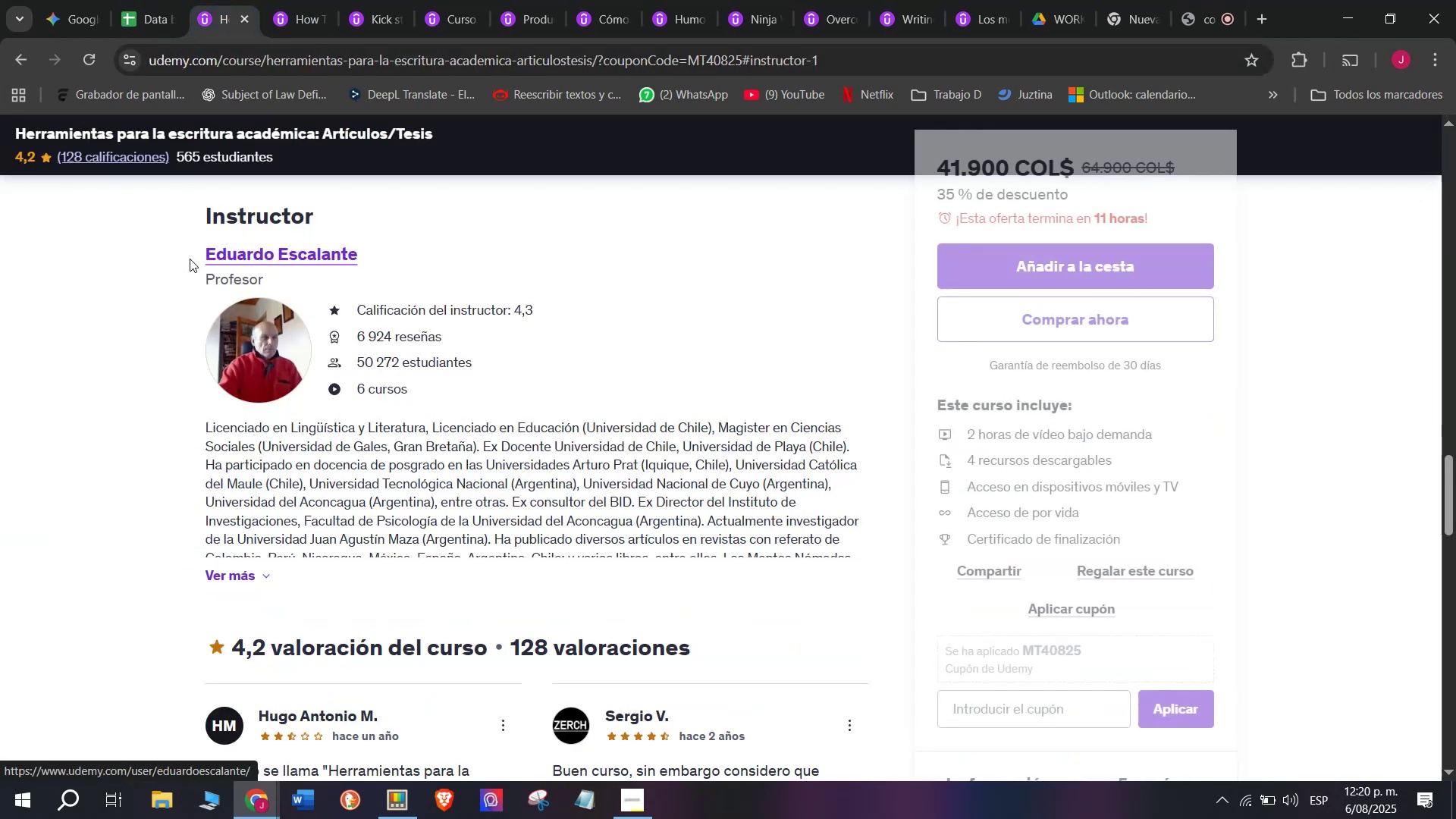 
left_click_drag(start_coordinate=[190, 259], to_coordinate=[366, 241])
 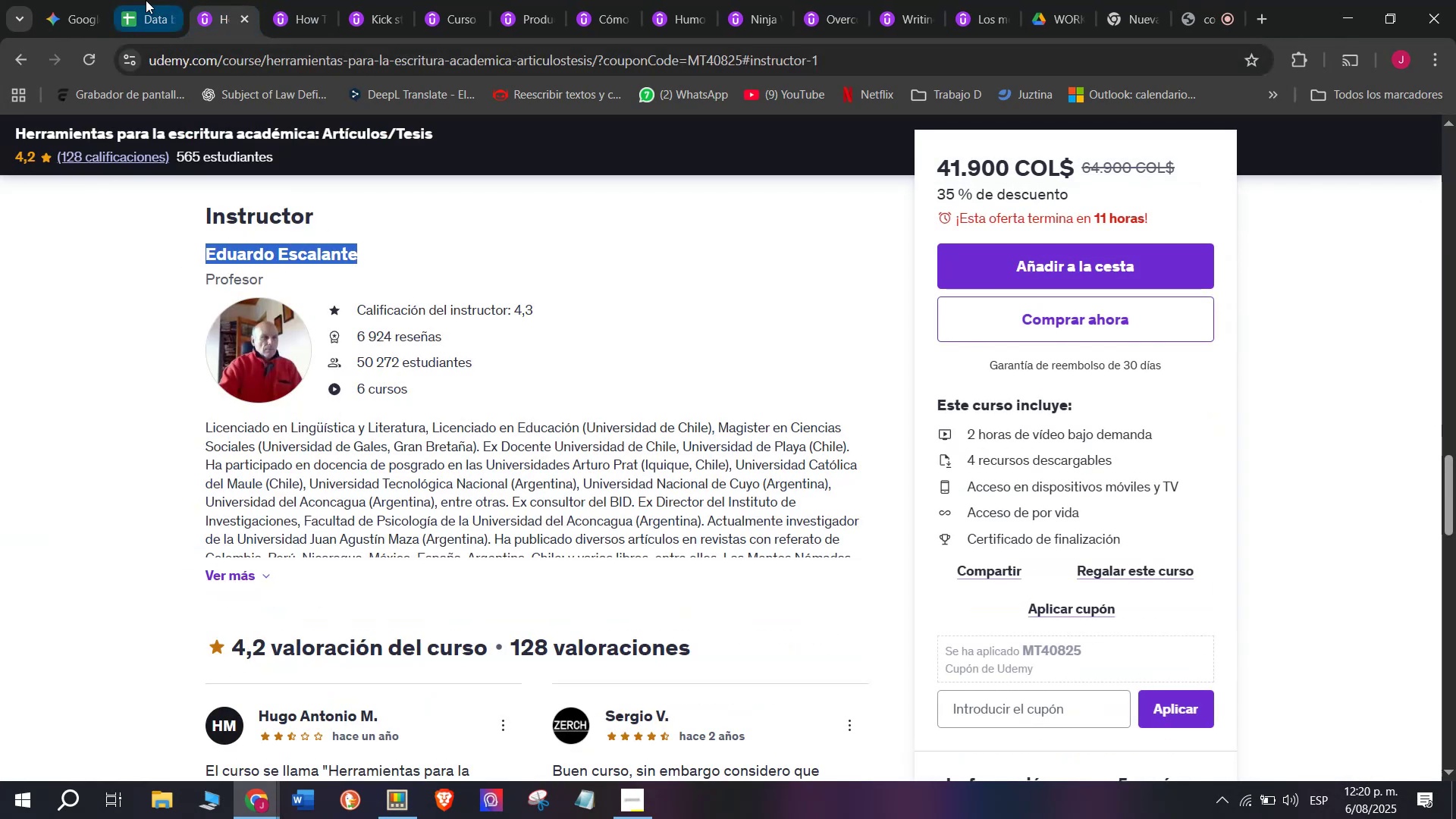 
key(Break)
 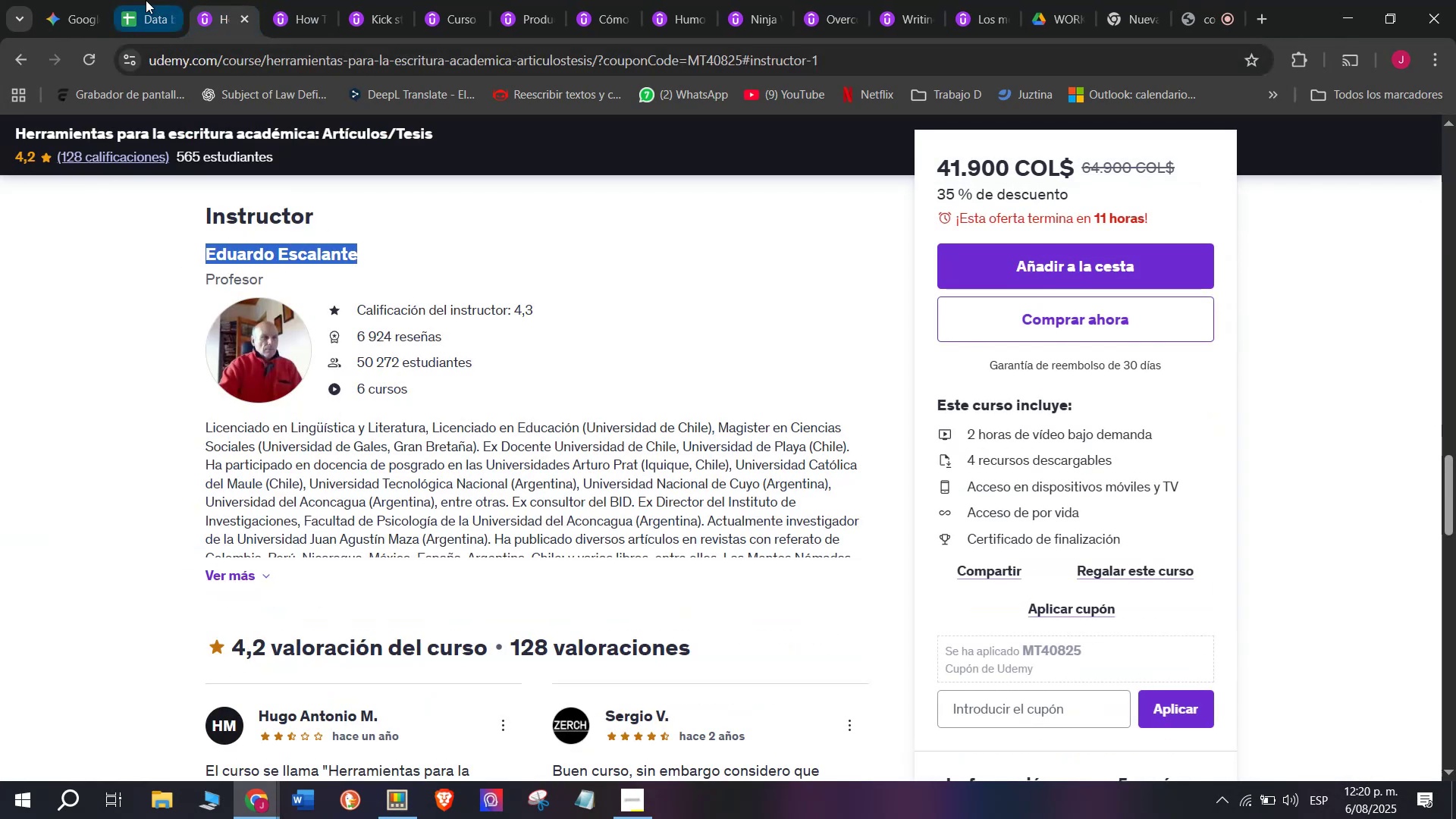 
key(Control+ControlLeft)
 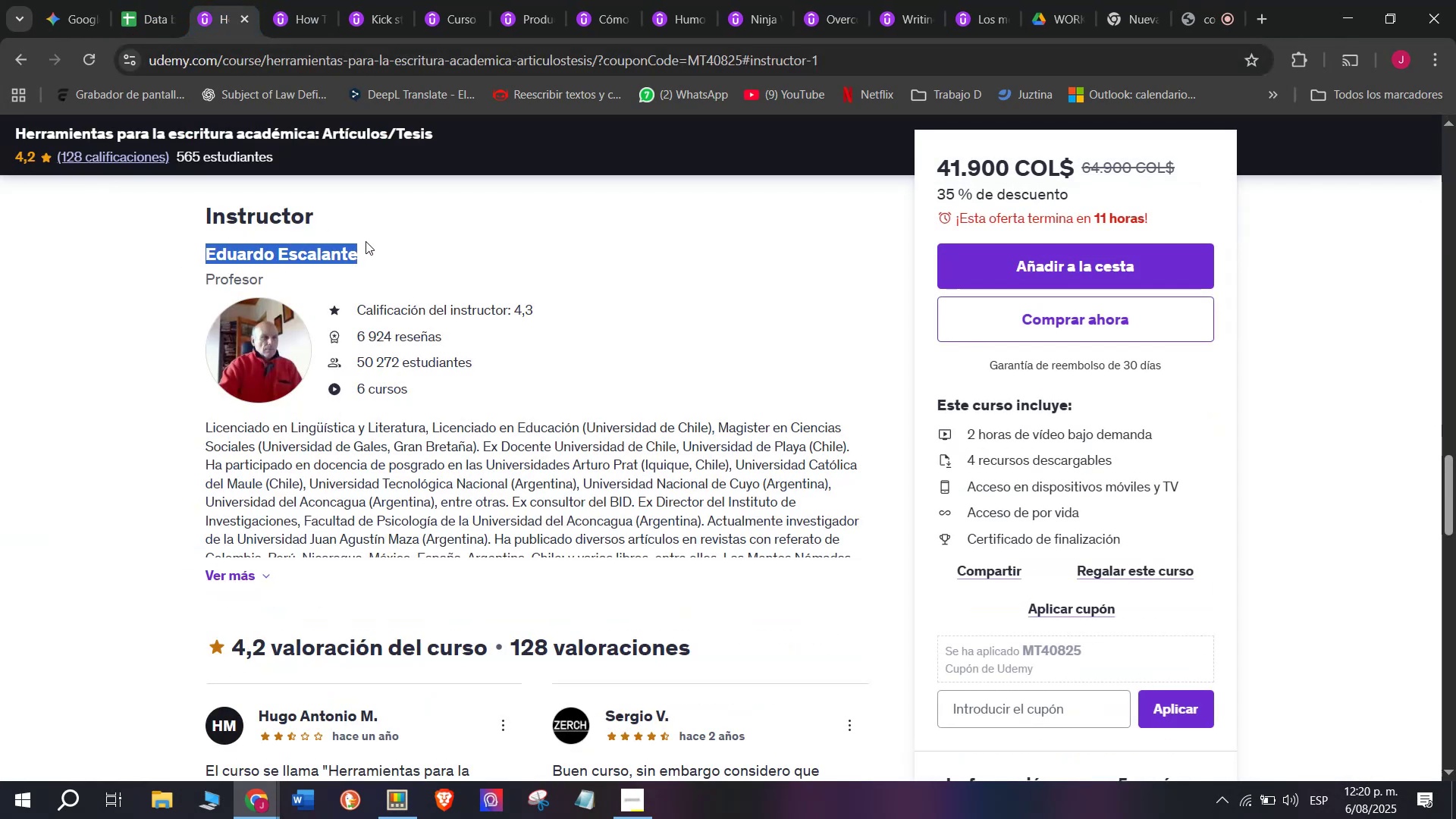 
key(Control+C)
 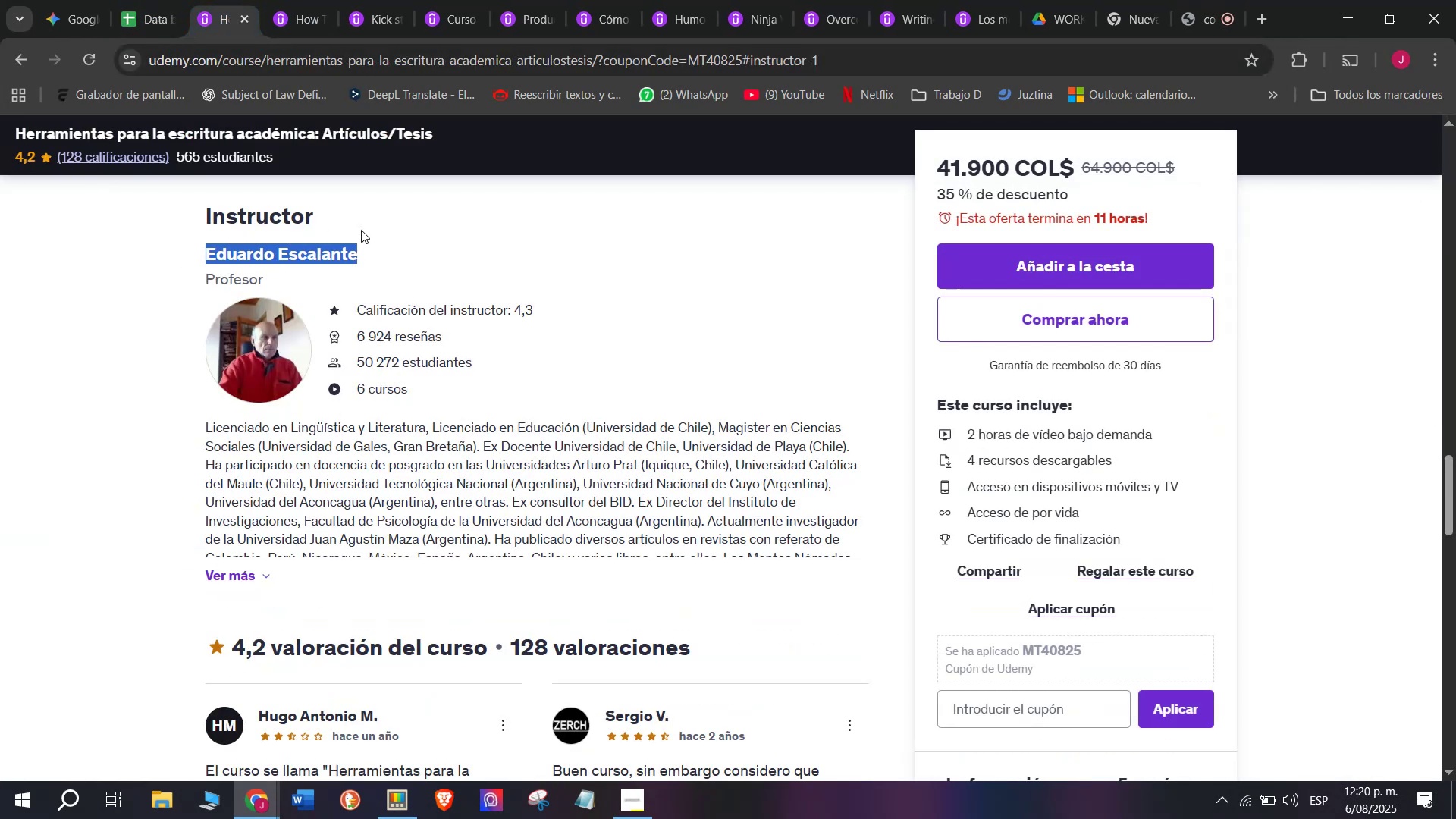 
key(Control+ControlLeft)
 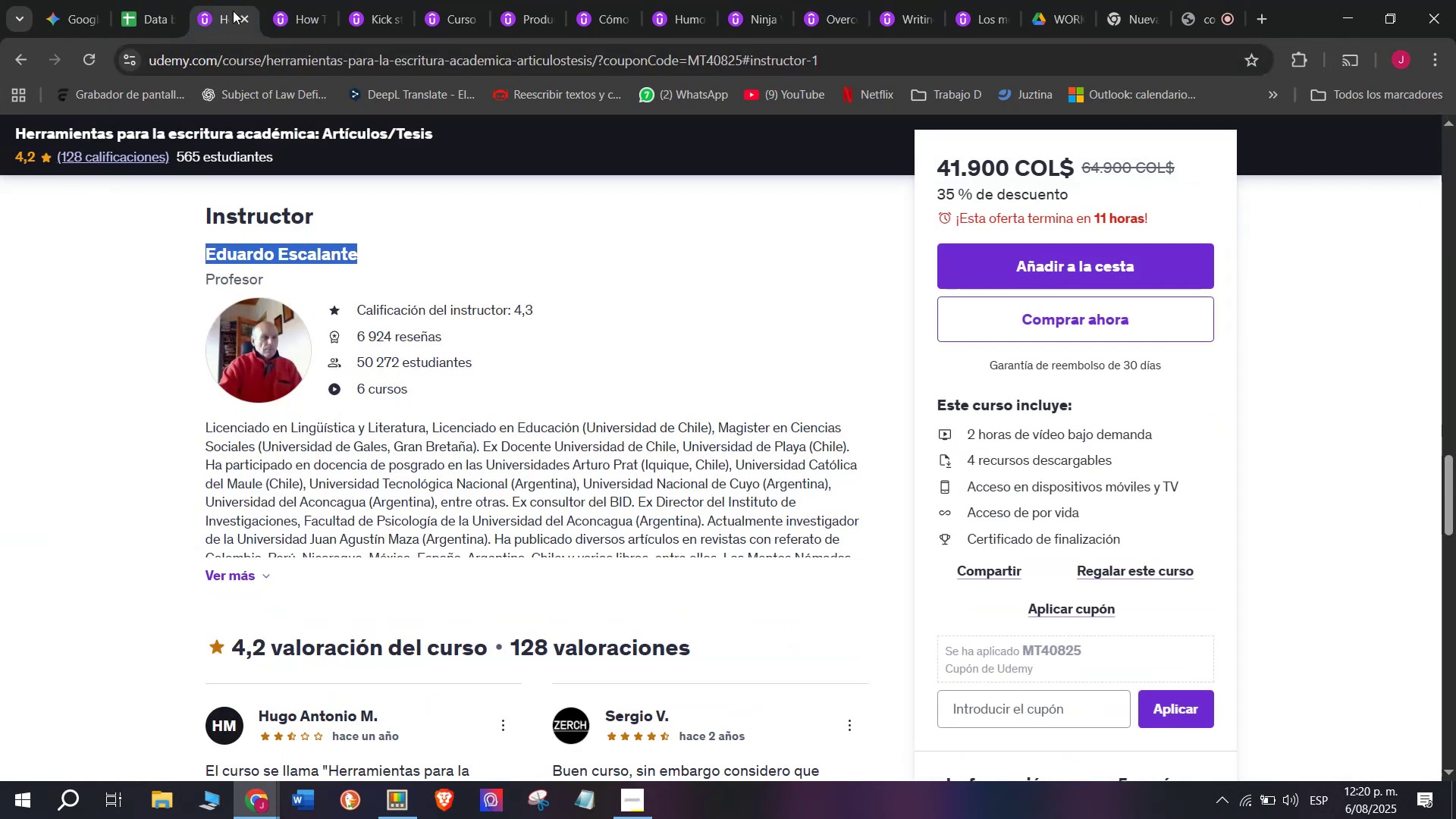 
key(Break)
 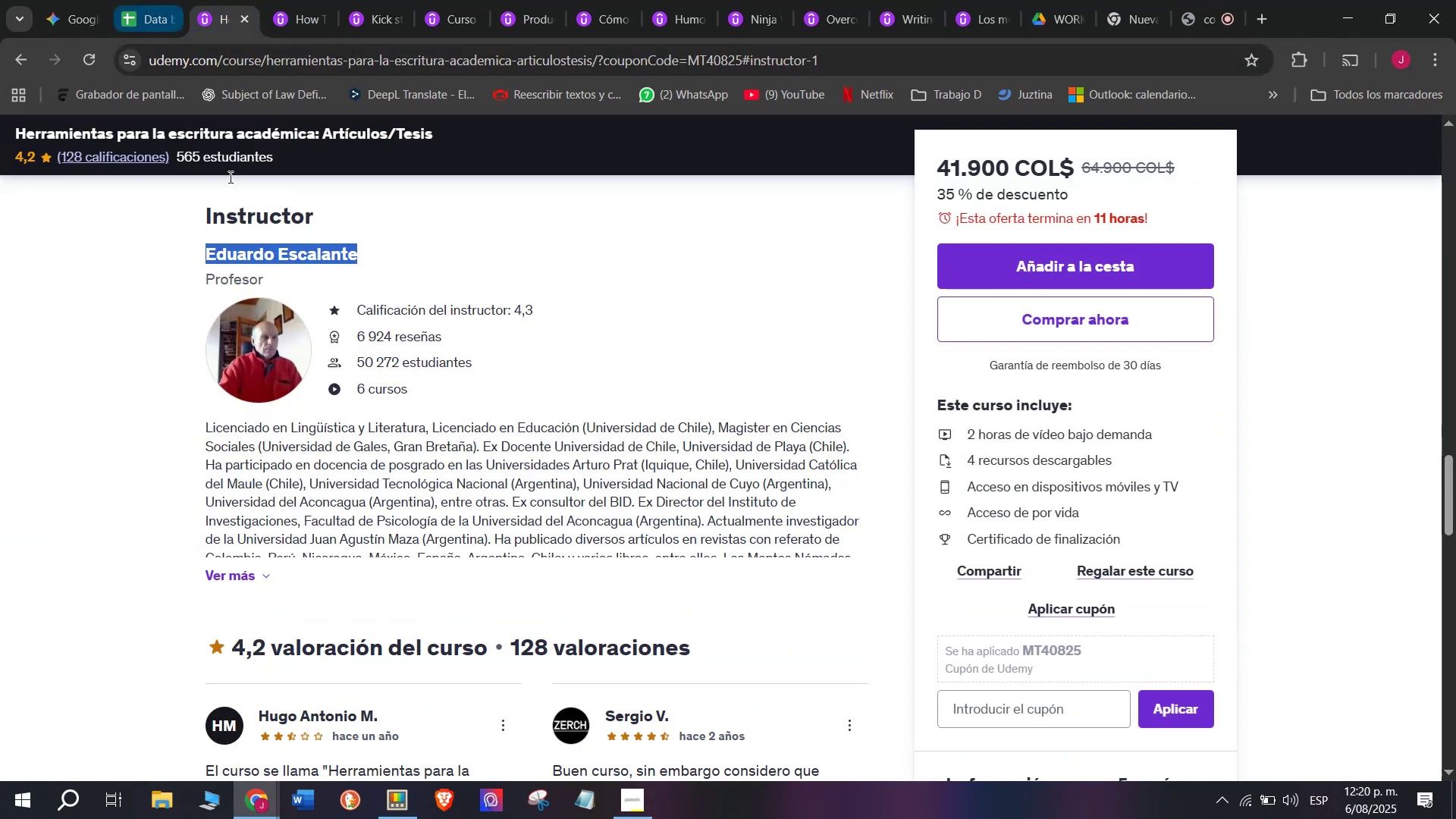 
key(Control+C)
 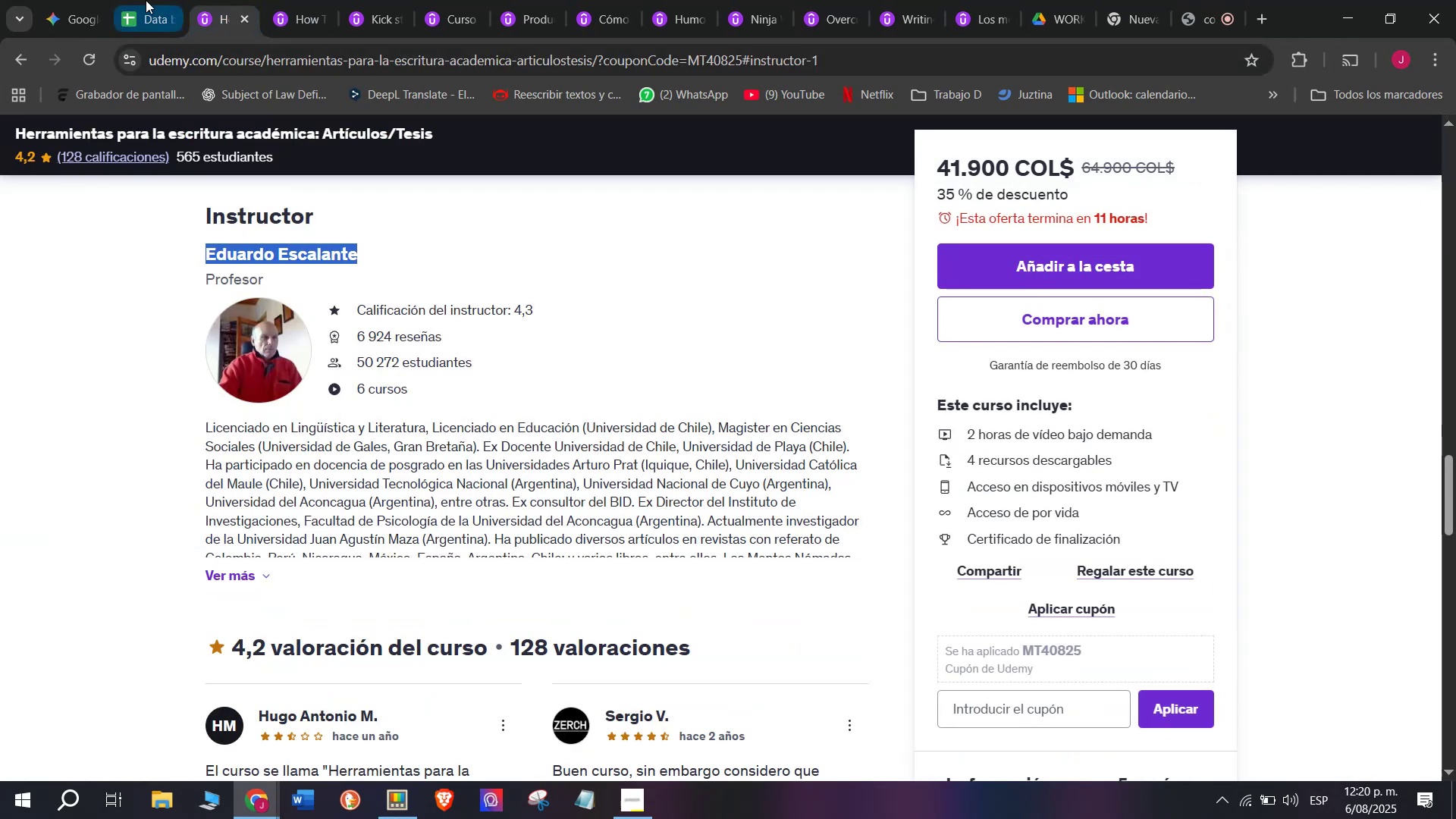 
left_click([146, 0])
 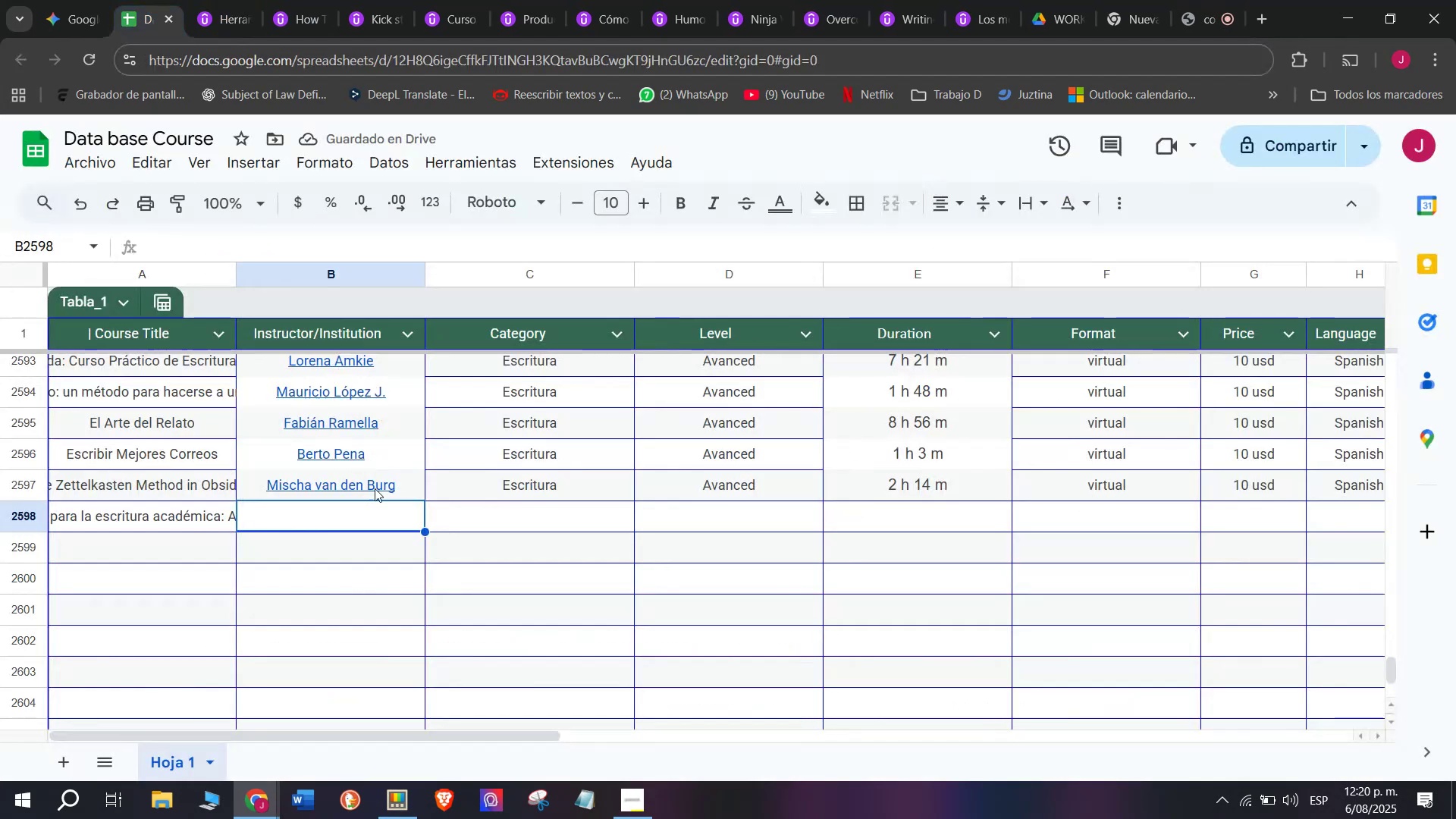 
key(Z)
 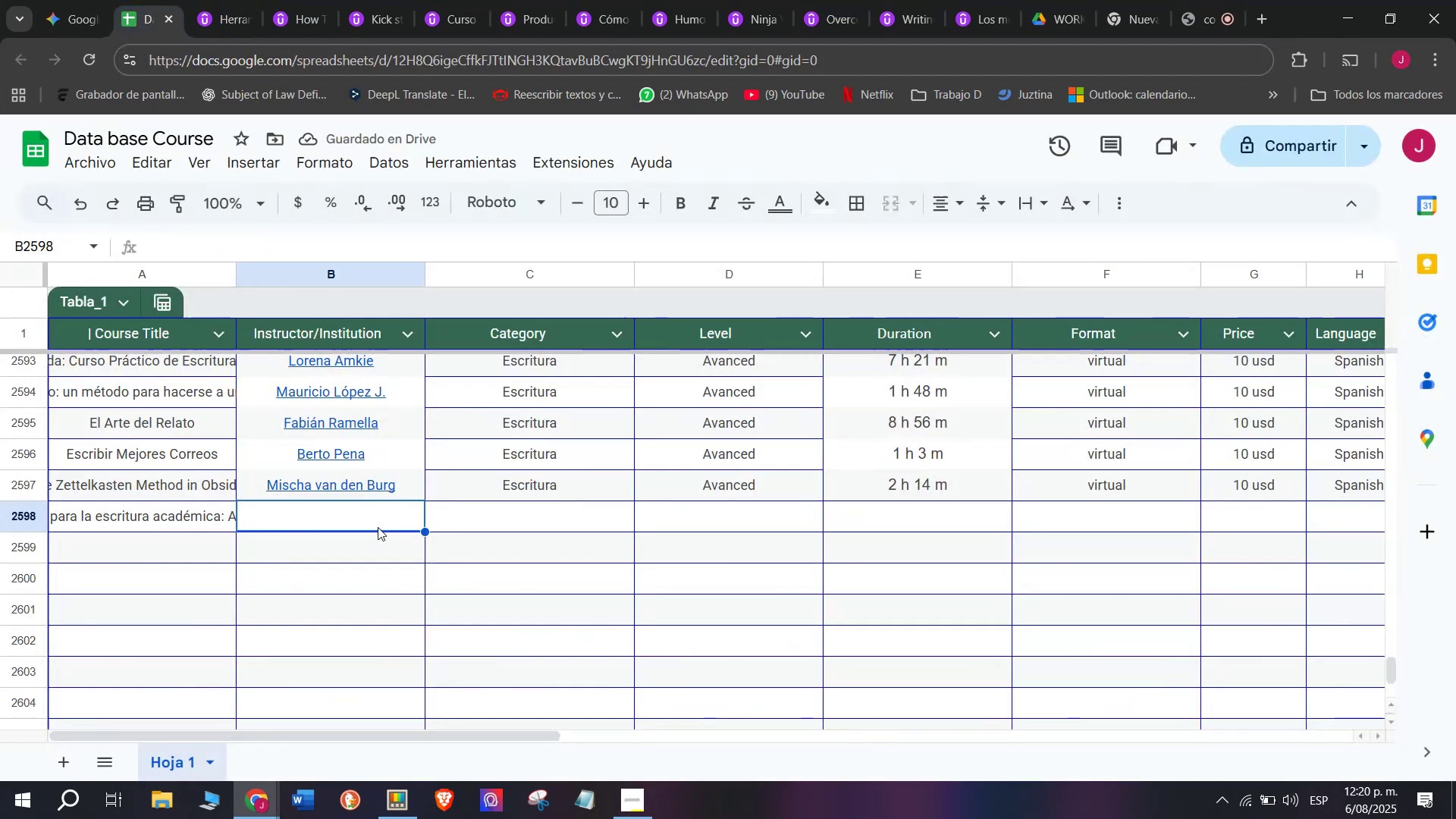 
key(Control+ControlLeft)
 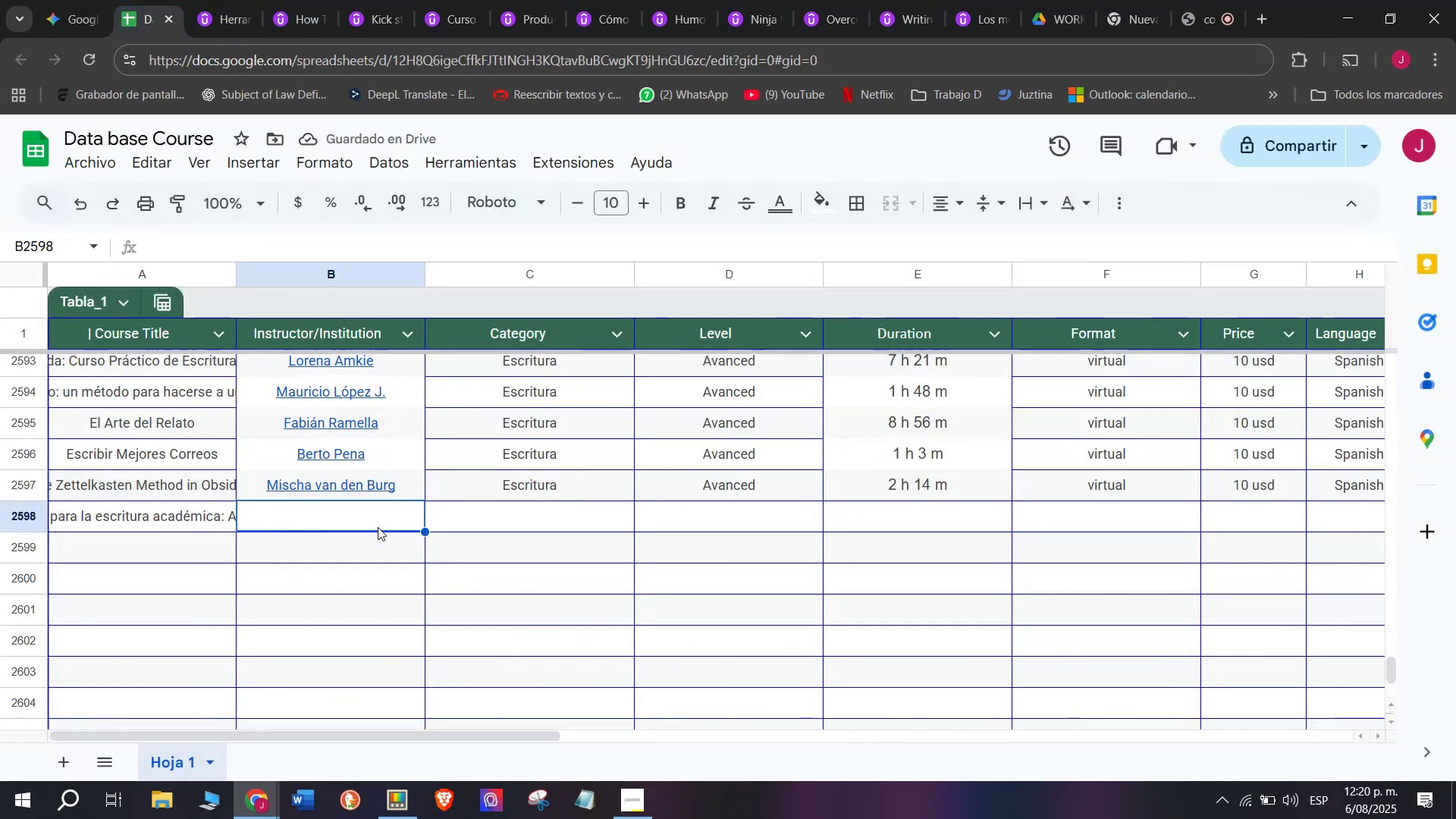 
key(Control+V)
 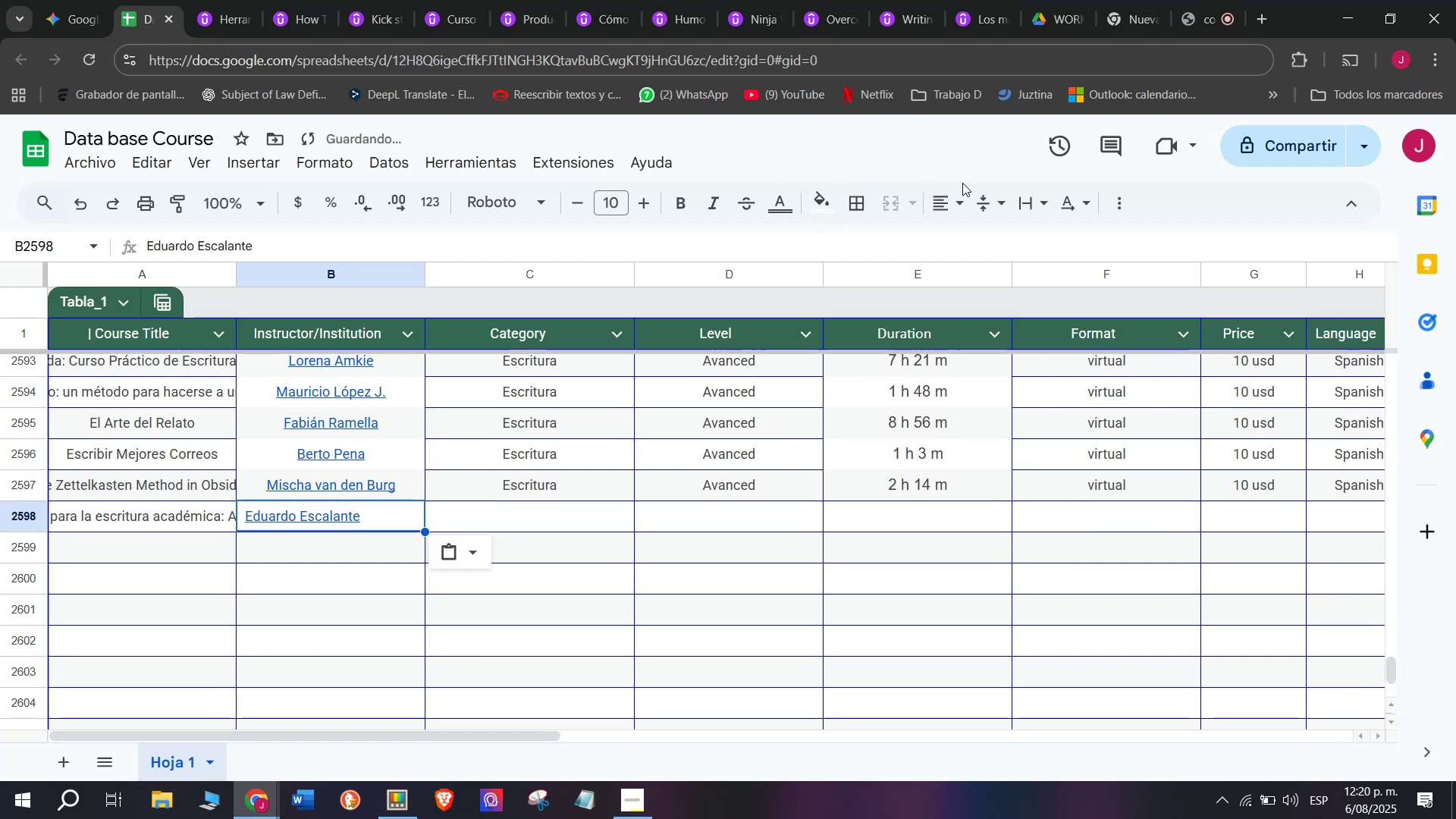 
left_click([962, 191])
 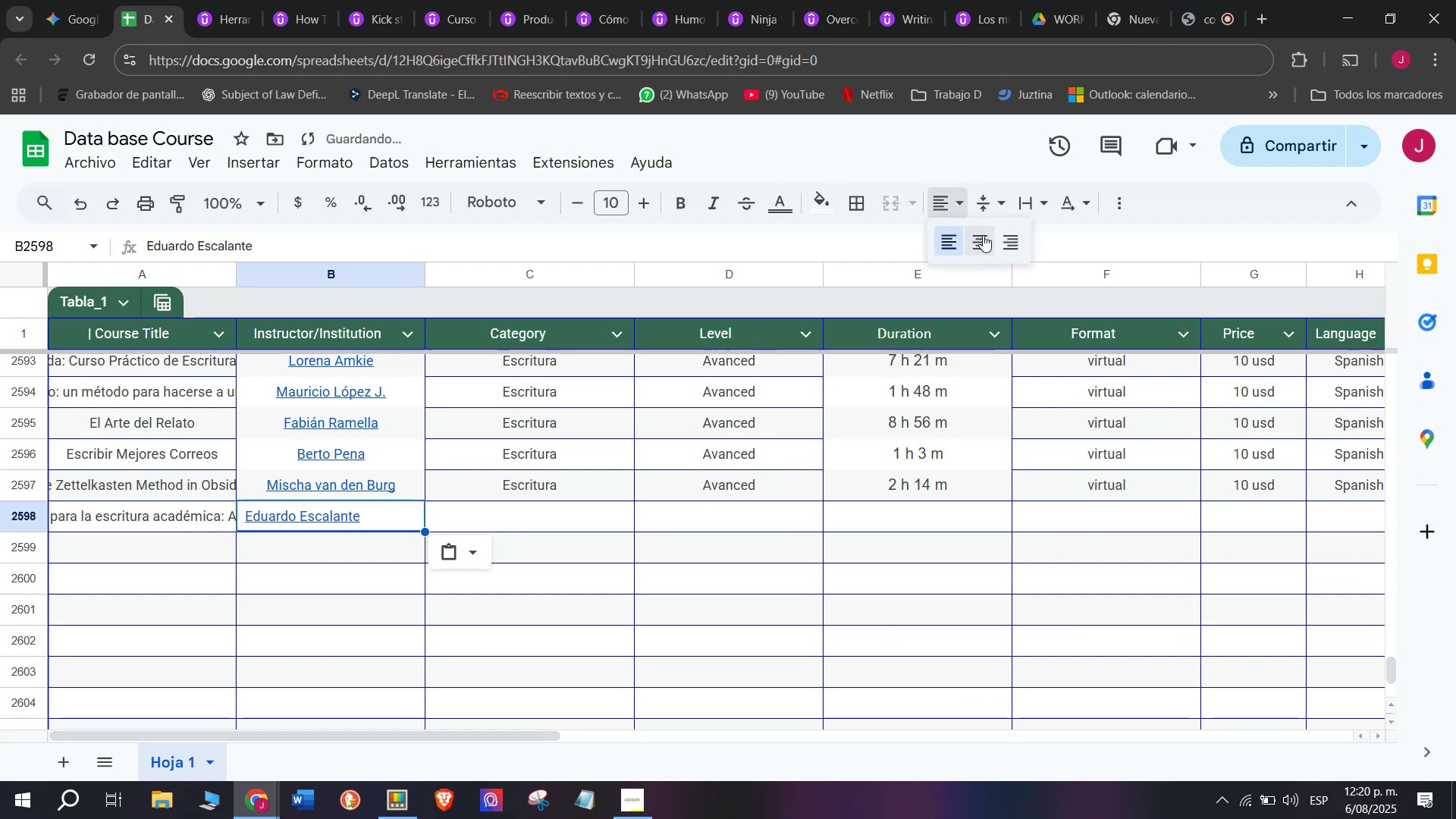 
left_click([983, 235])
 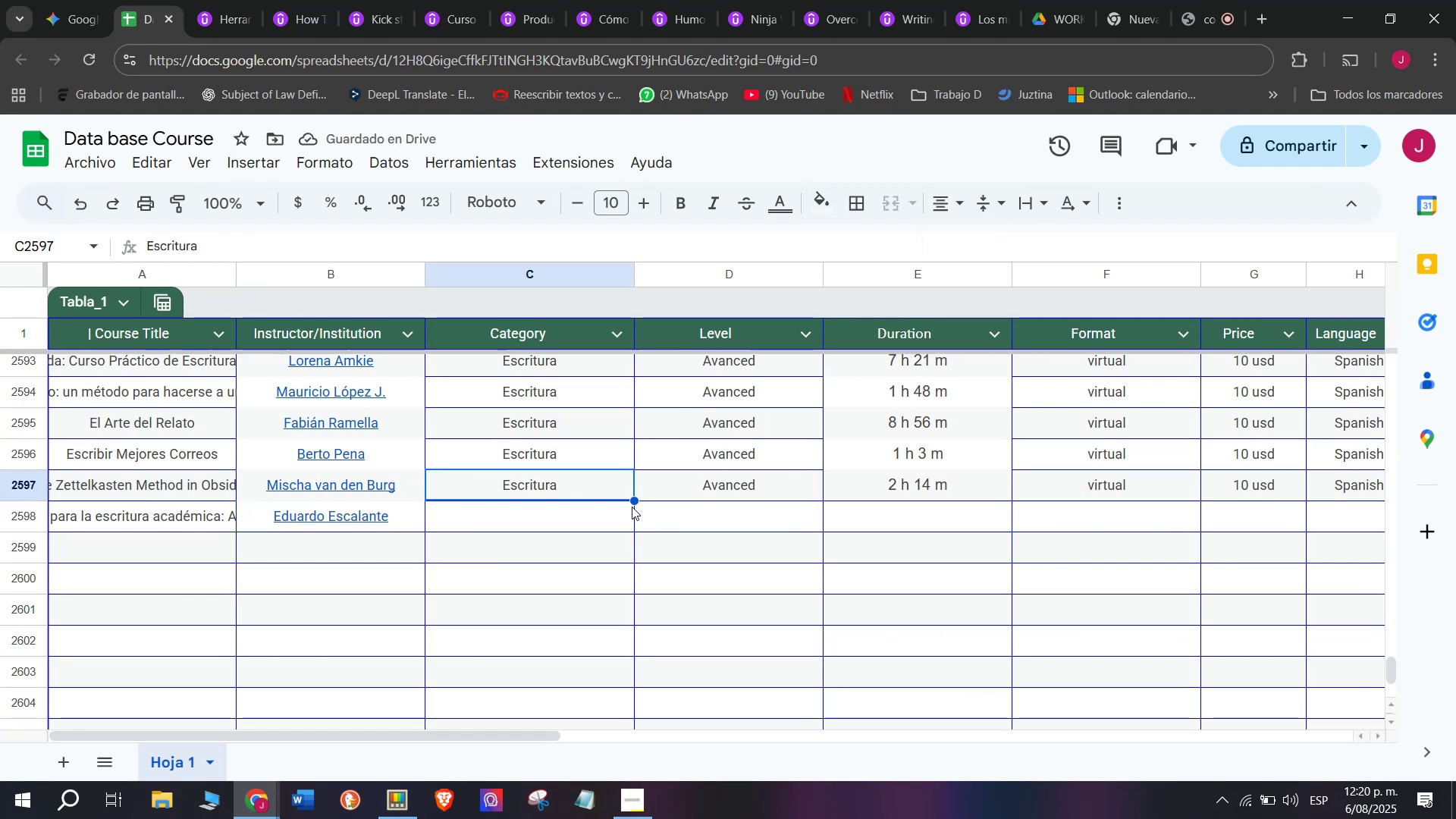 
wait(6.18)
 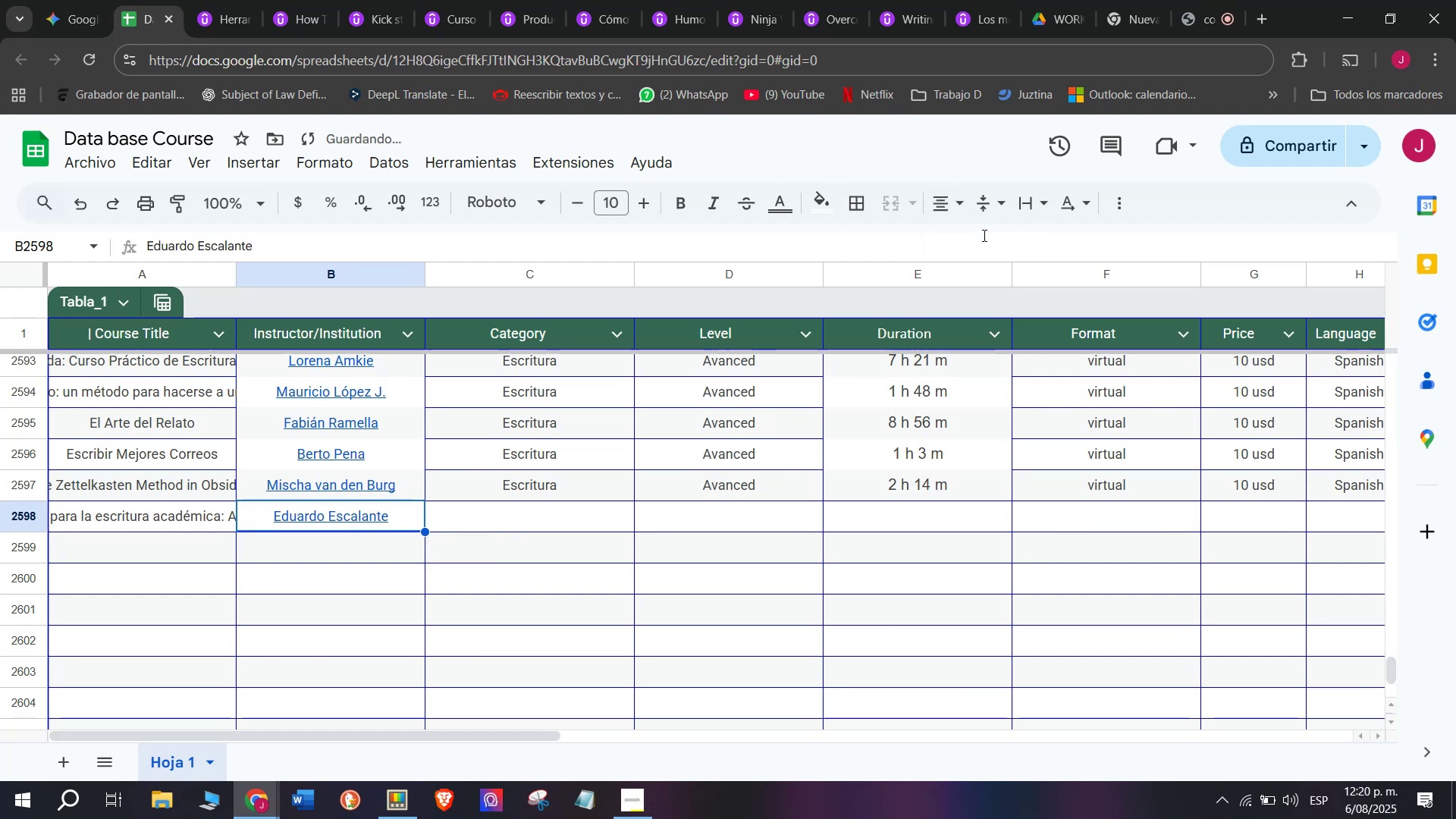 
left_click_drag(start_coordinate=[635, 500], to_coordinate=[629, 524])
 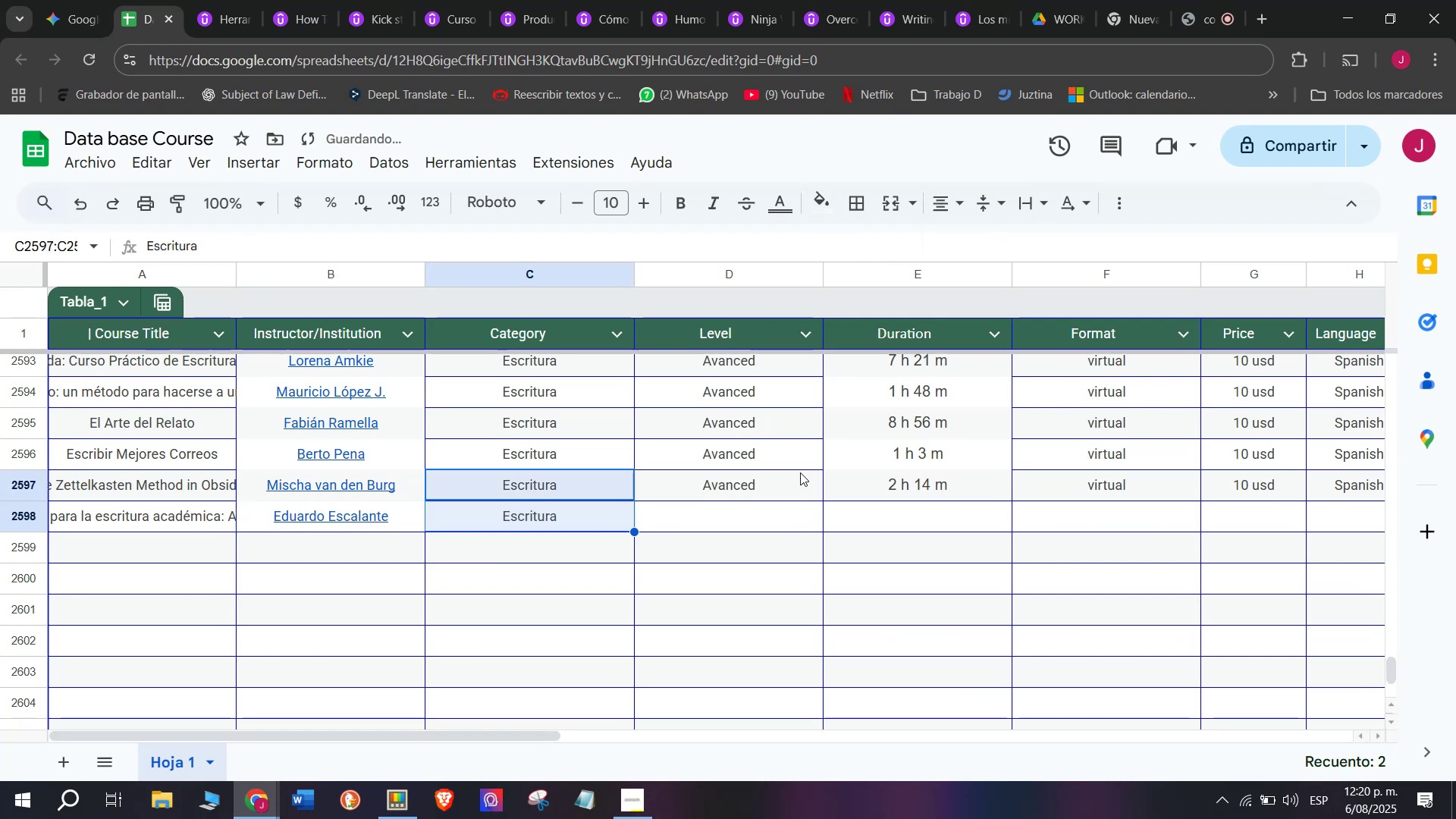 
left_click([802, 482])
 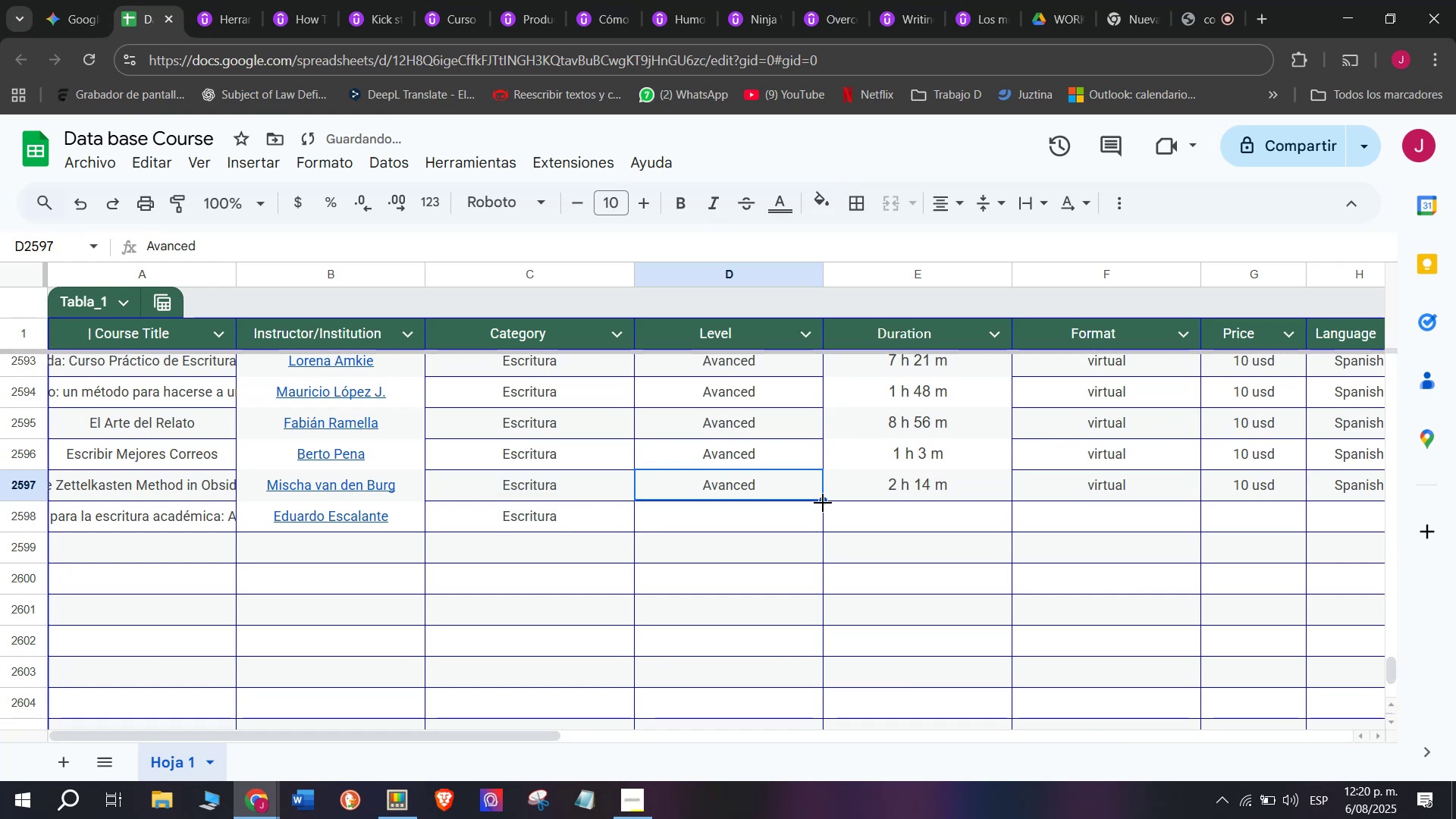 
left_click_drag(start_coordinate=[823, 503], to_coordinate=[820, 521])
 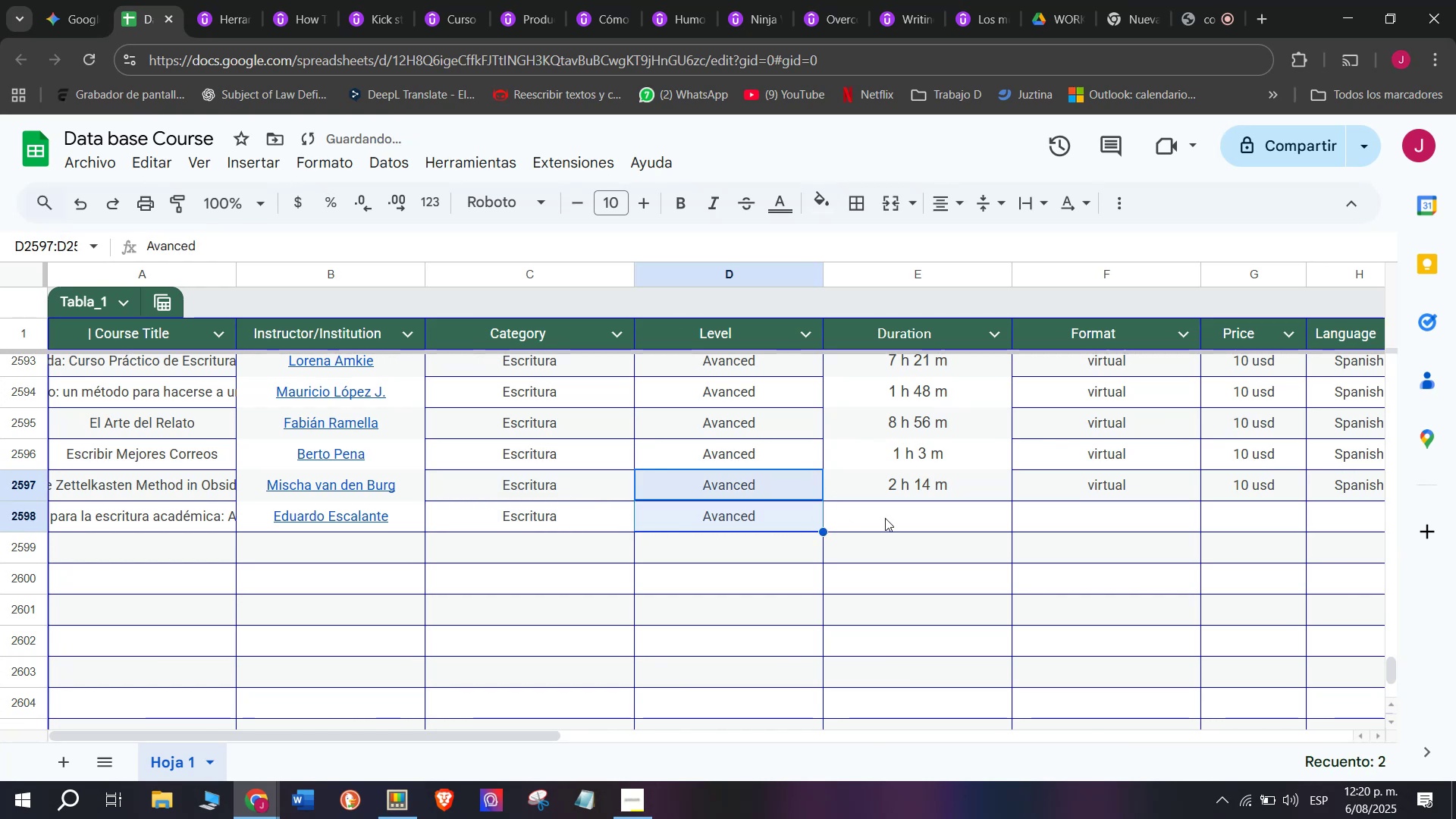 
left_click([902, 519])
 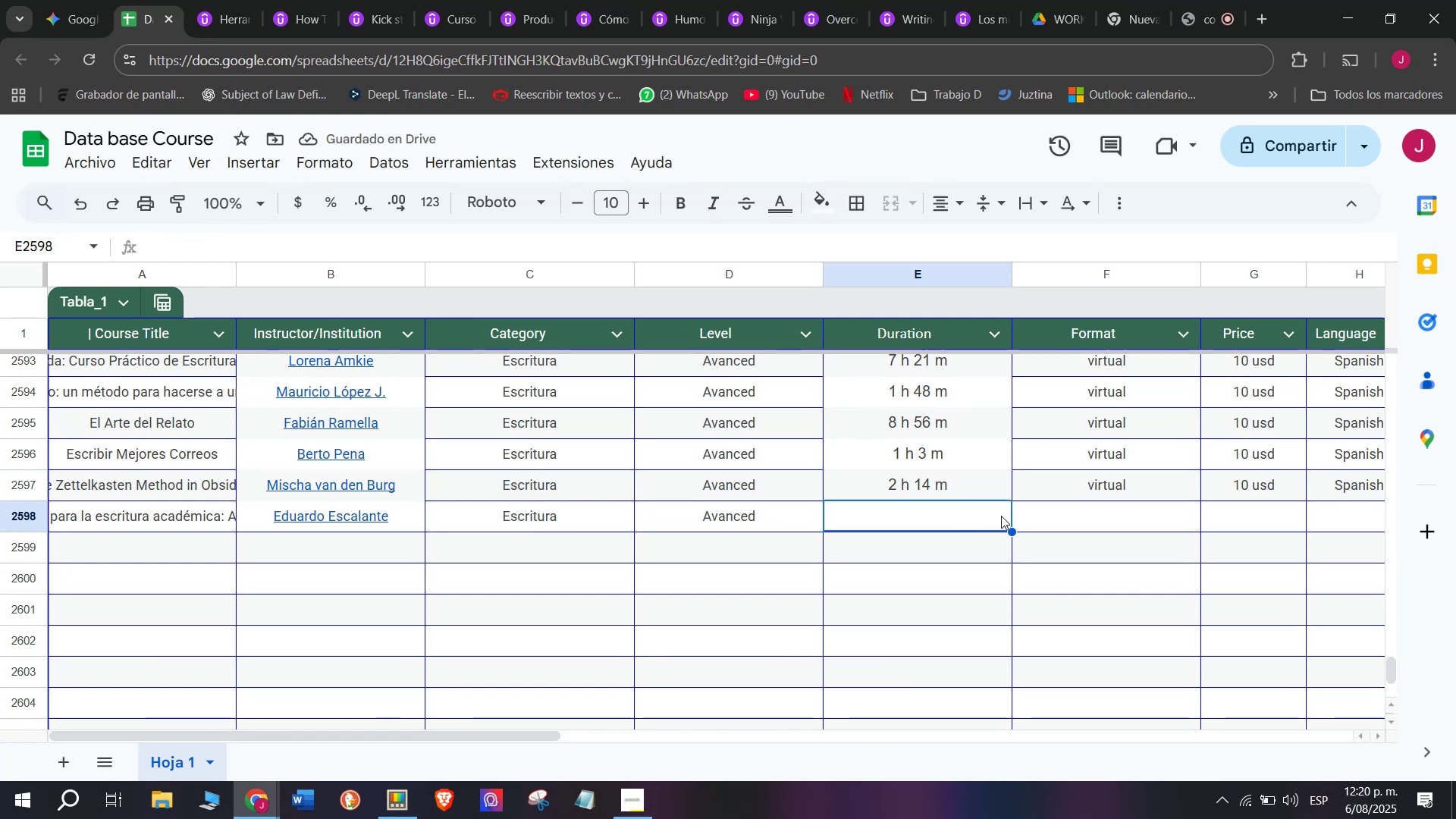 
left_click([243, 0])
 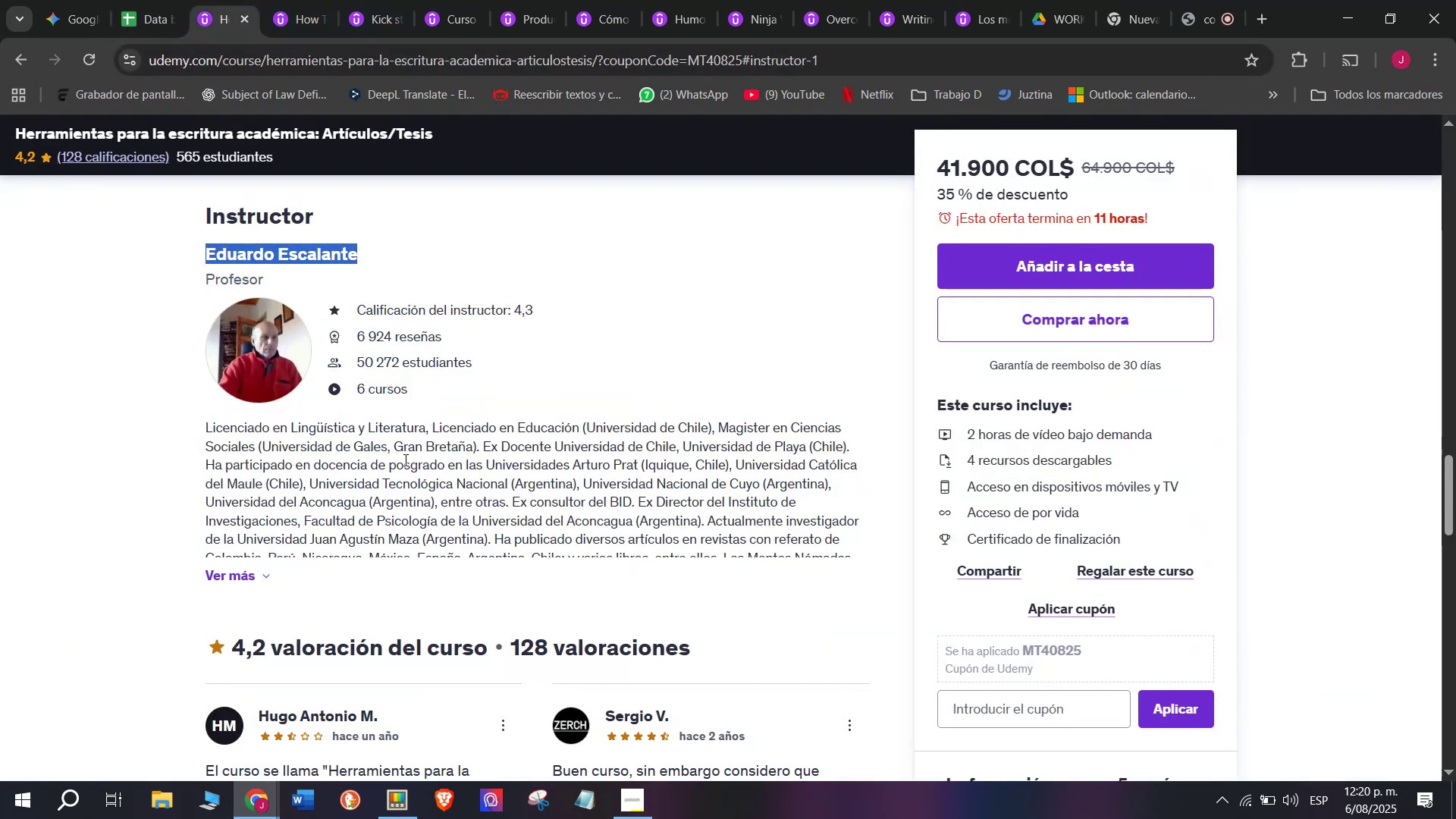 
scroll: coordinate [382, 512], scroll_direction: up, amount: 8.0
 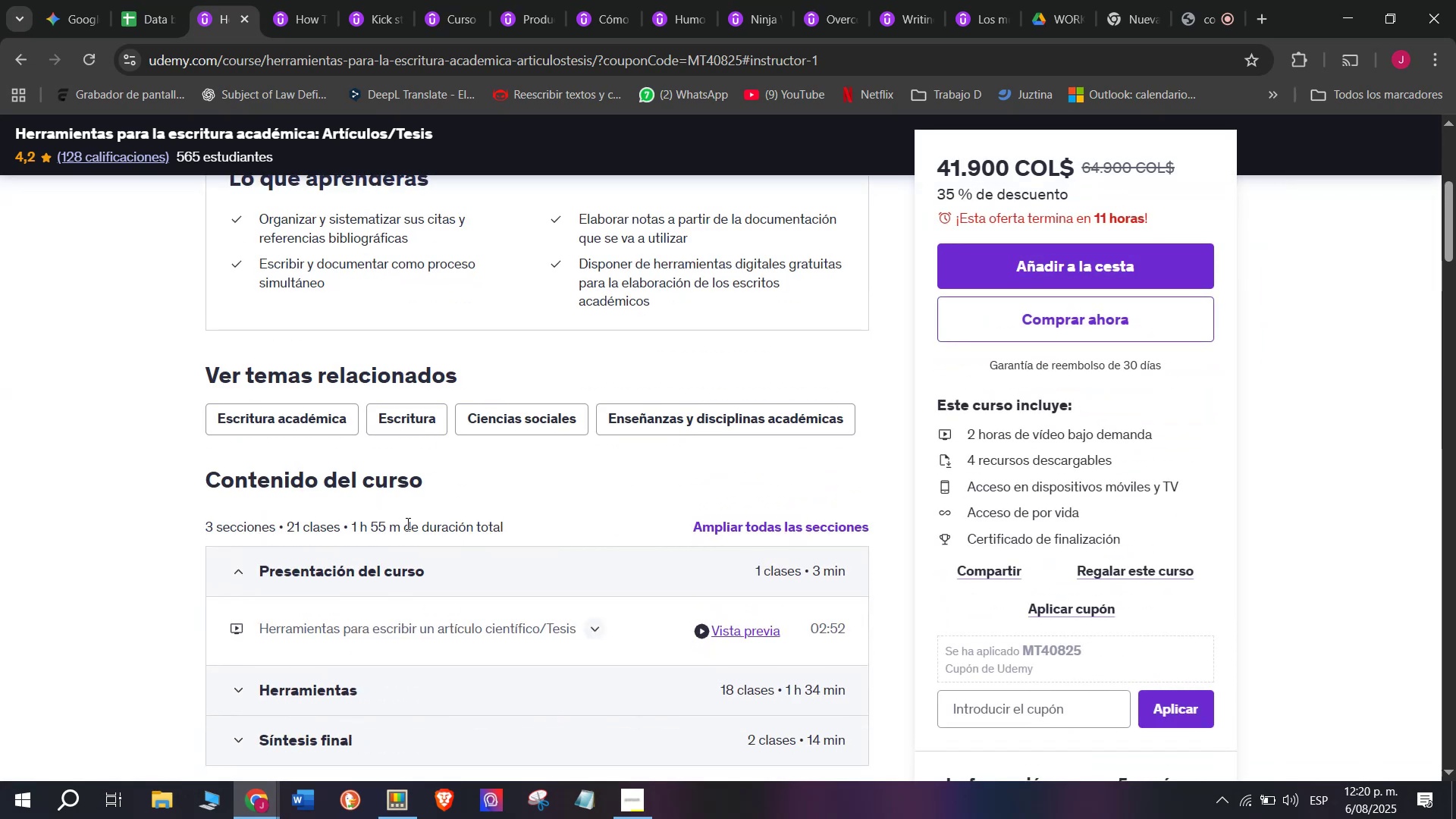 
left_click_drag(start_coordinate=[403, 523], to_coordinate=[353, 515])
 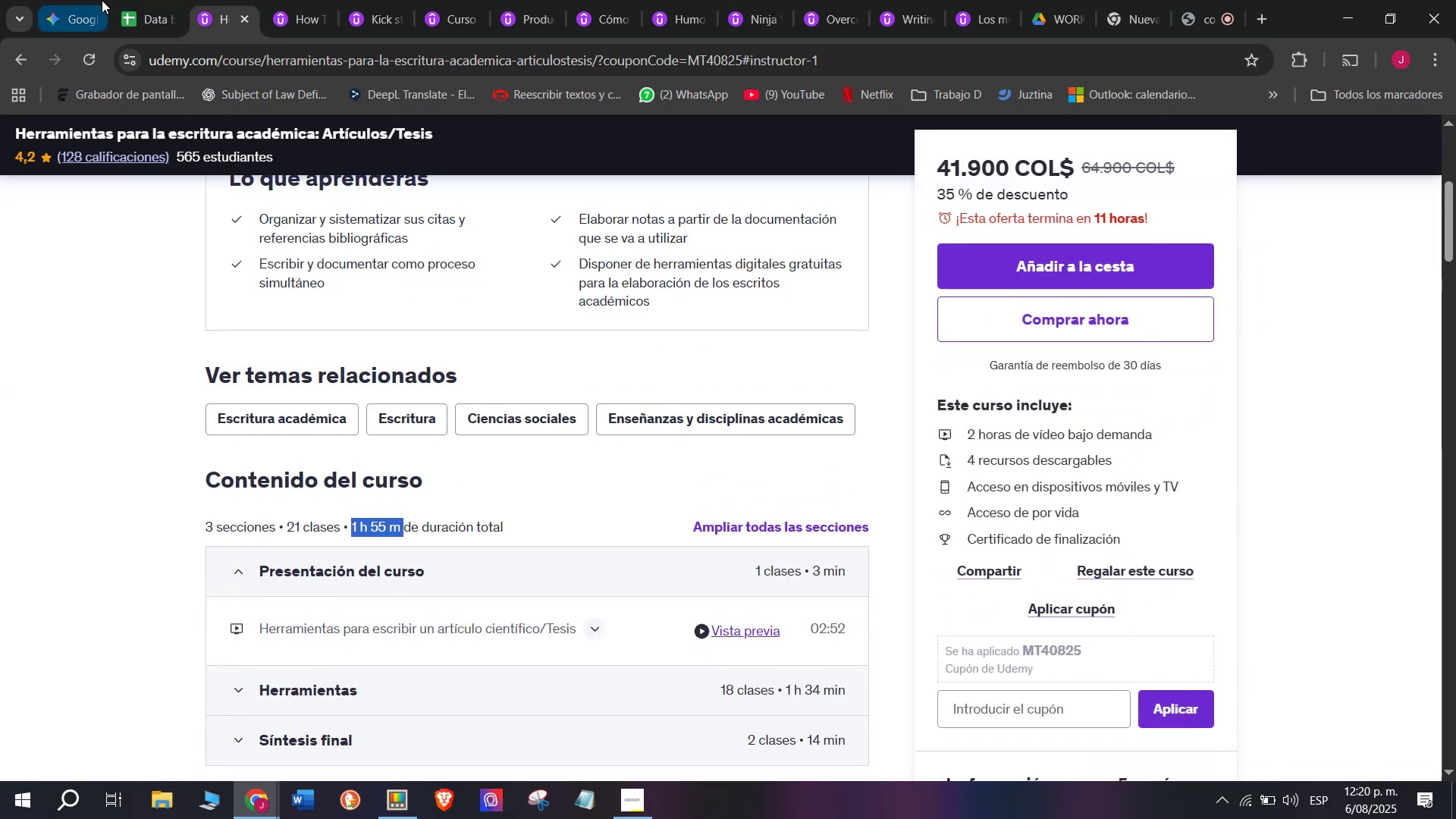 
key(Break)
 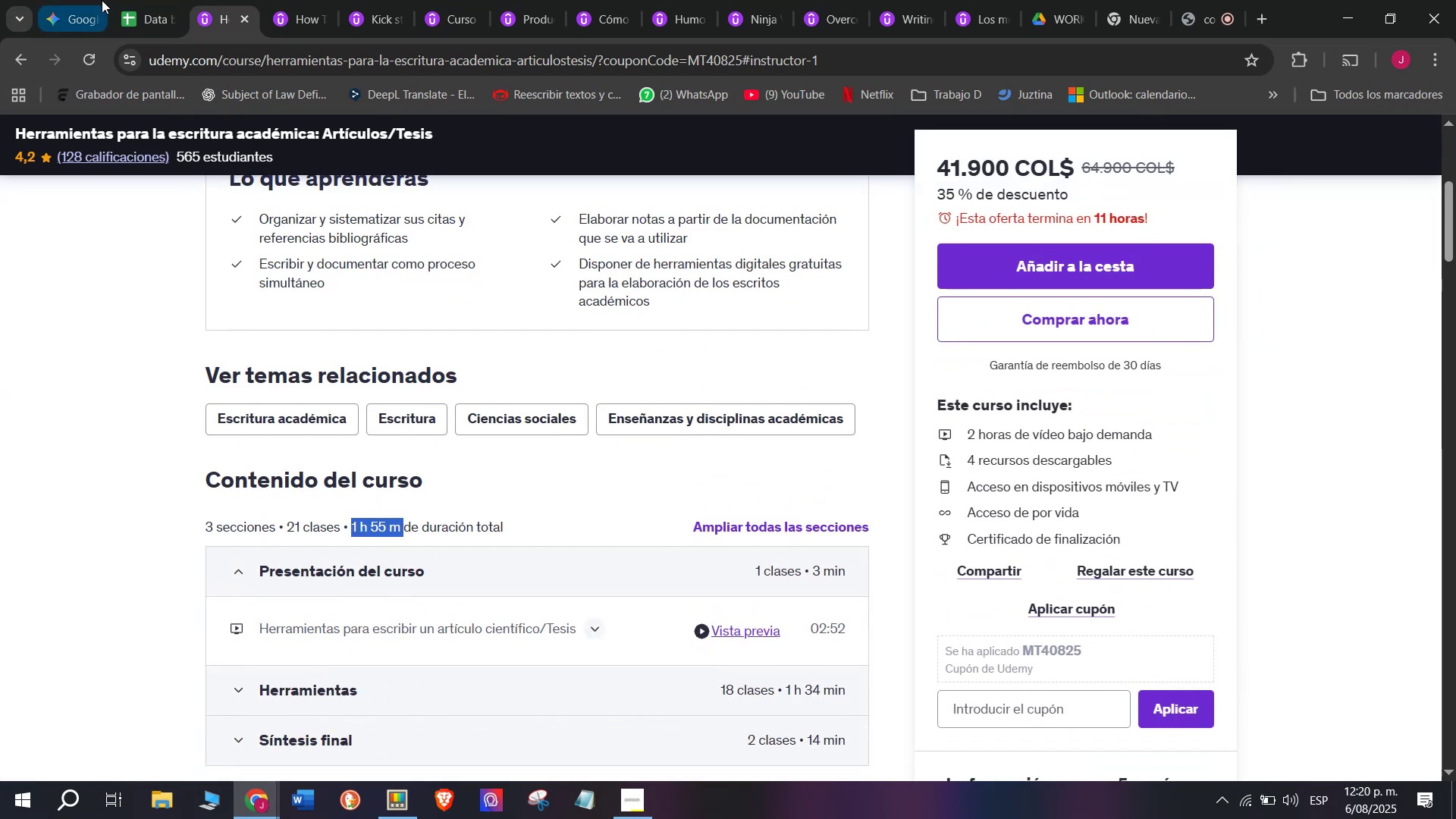 
key(Control+ControlLeft)
 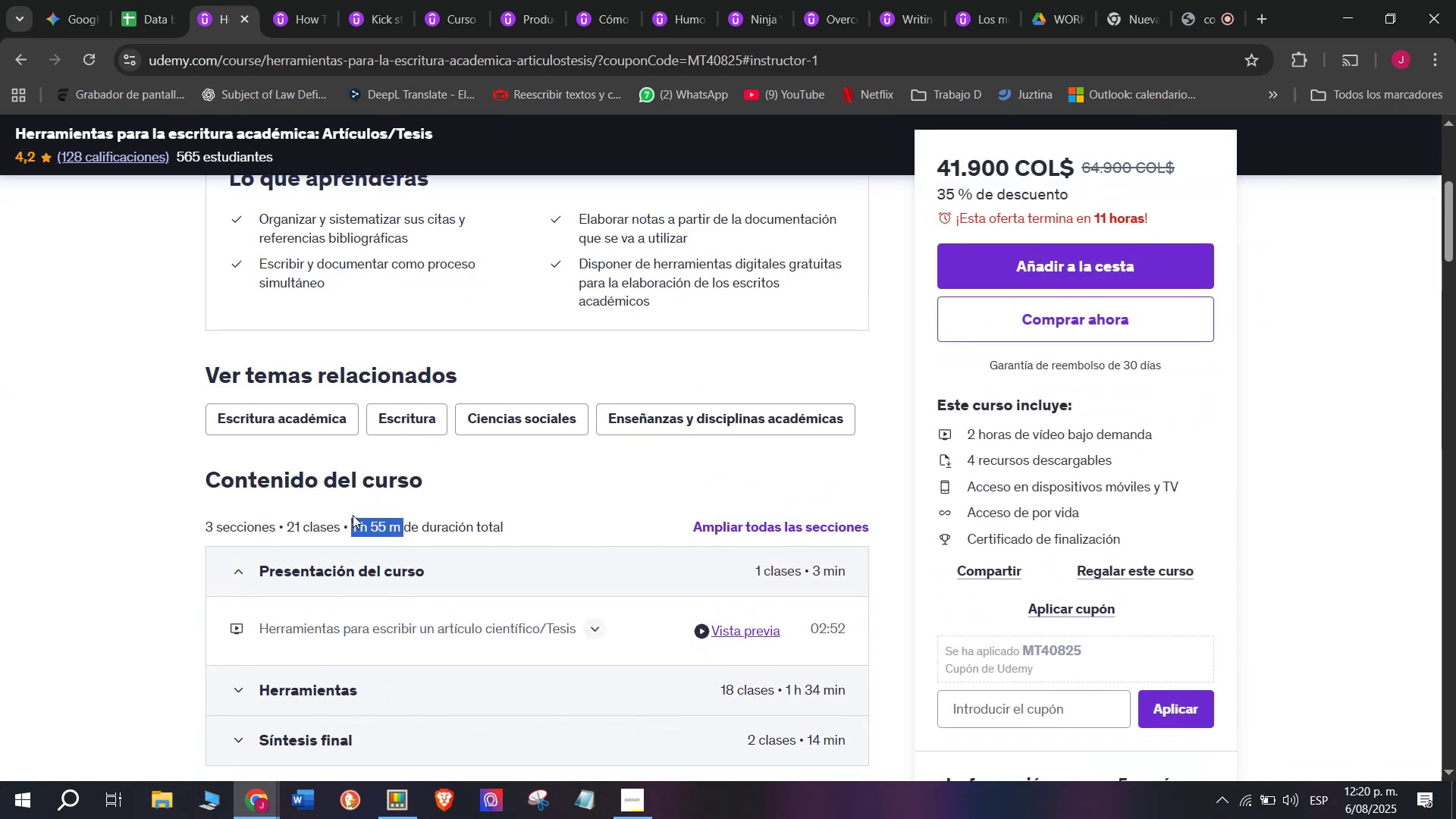 
key(Control+C)
 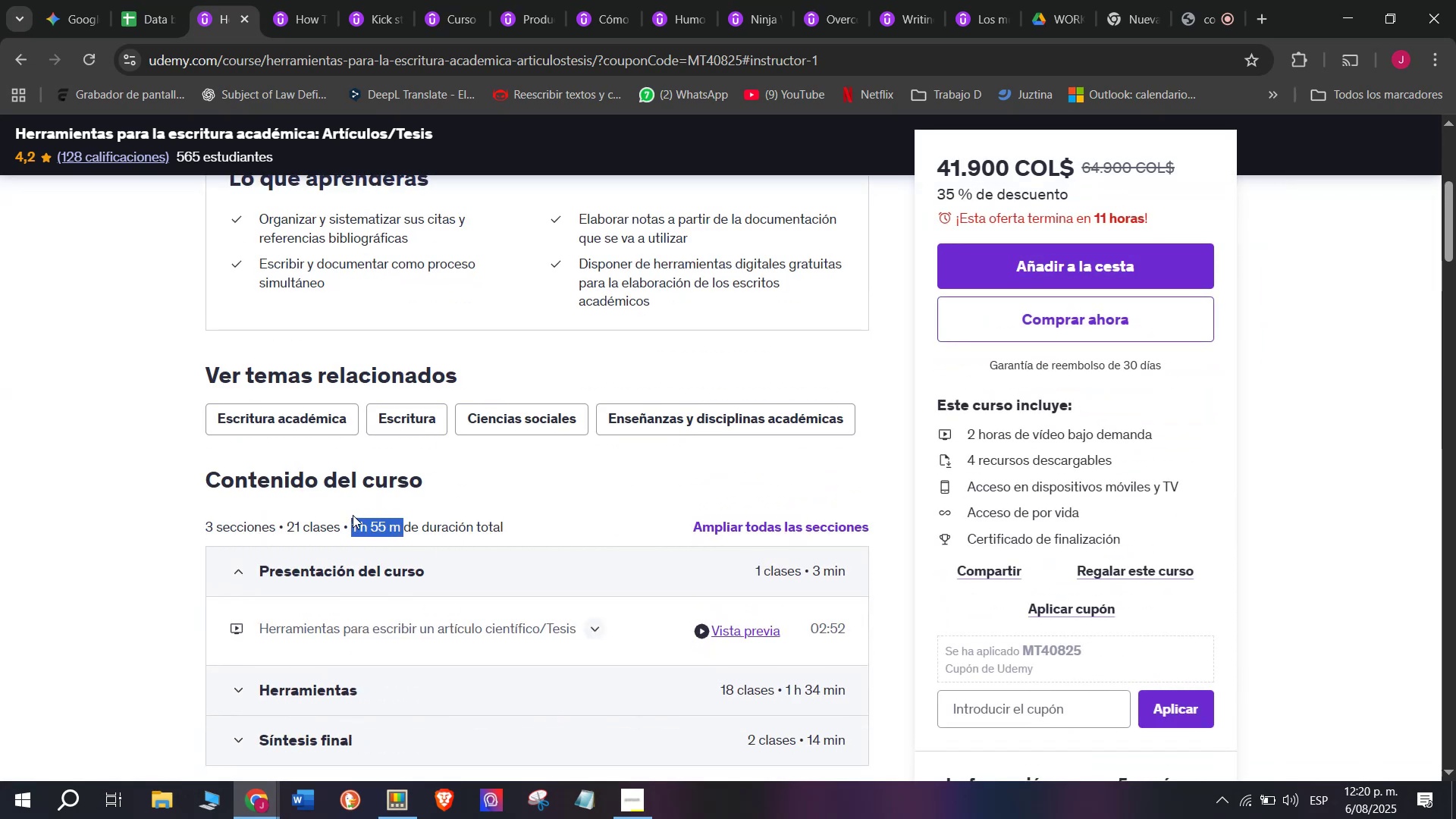 
key(Control+C)
 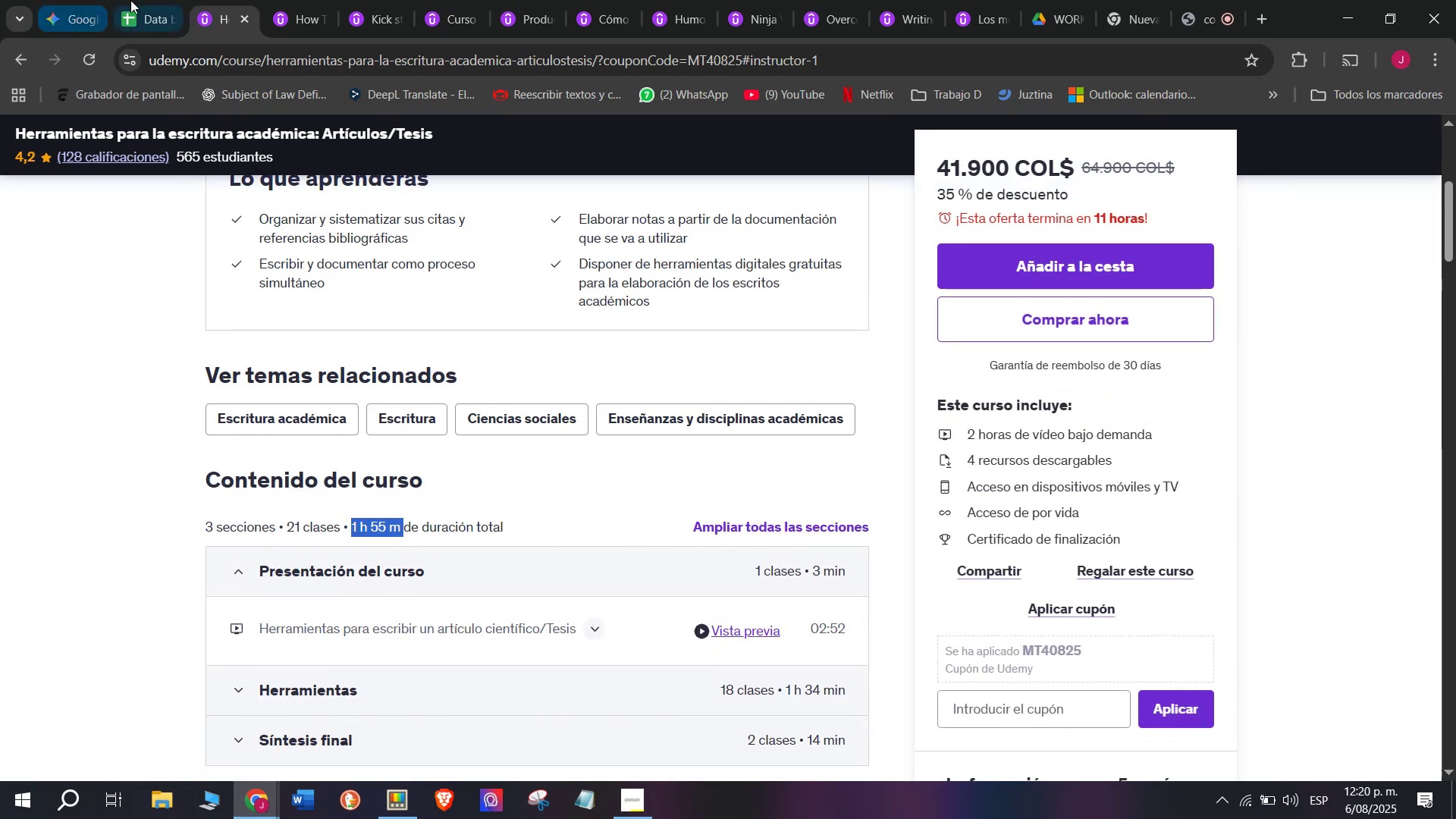 
key(Control+ControlLeft)
 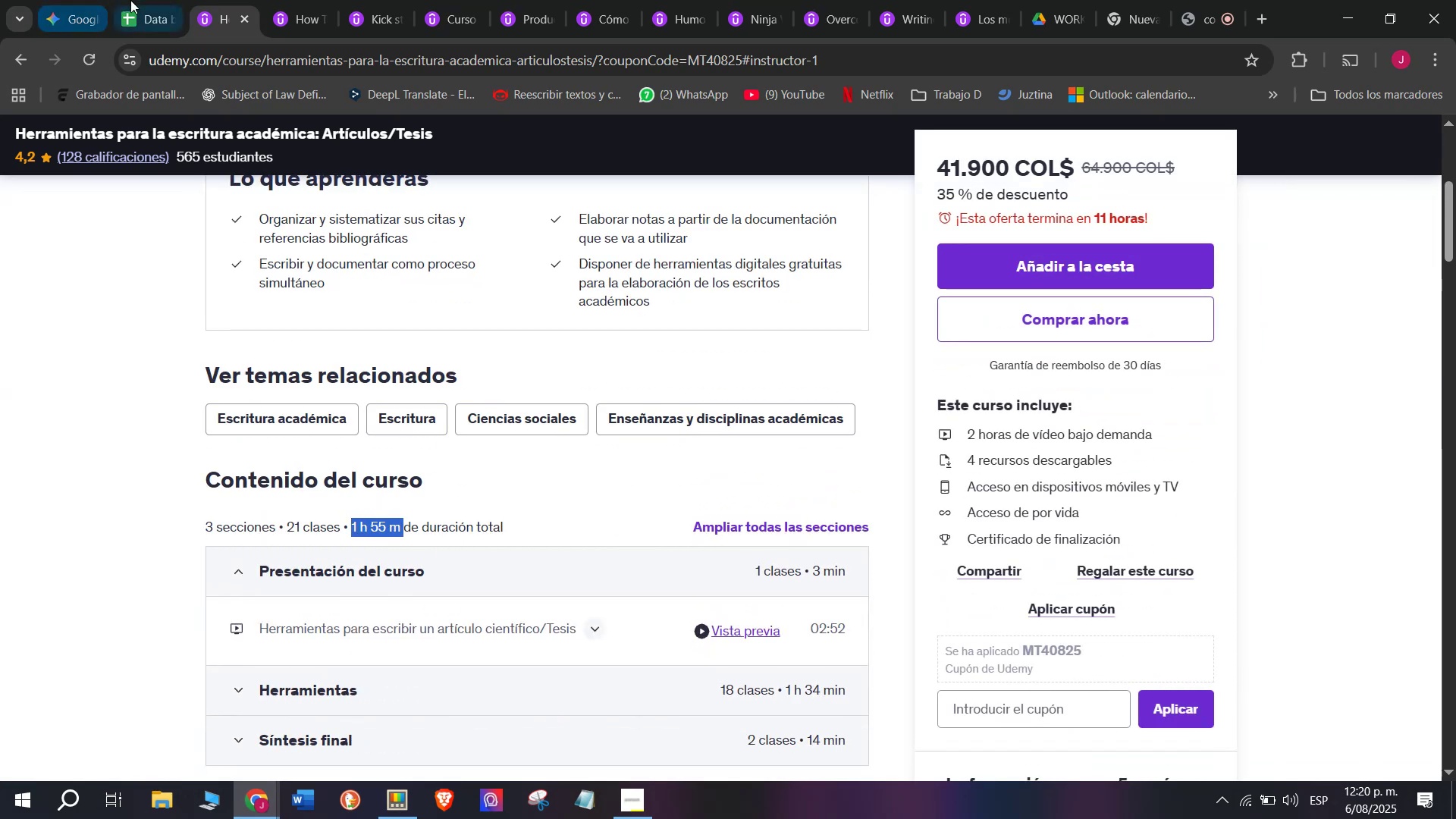 
key(Break)
 